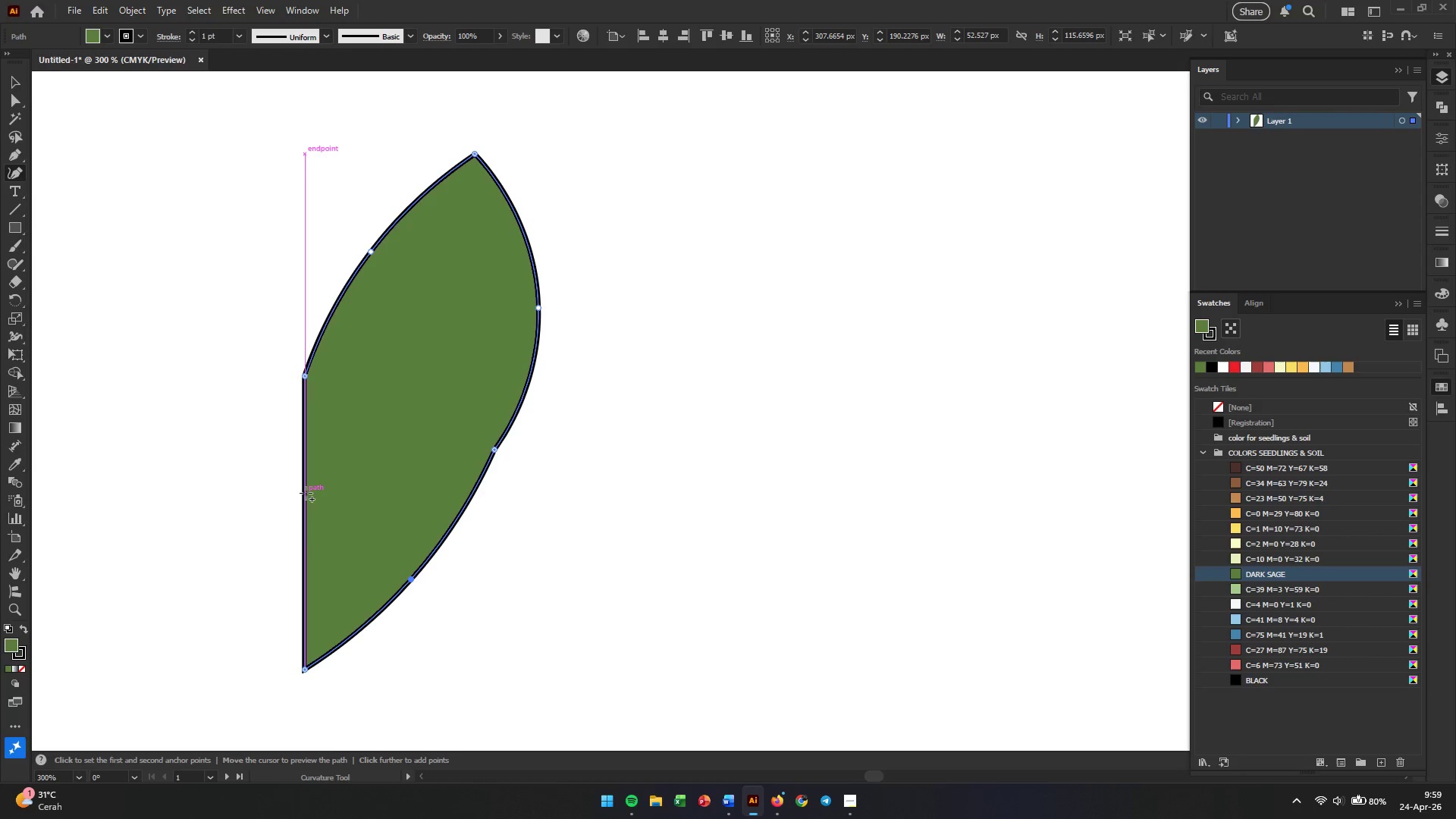 
left_click_drag(start_coordinate=[306, 493], to_coordinate=[278, 492])
 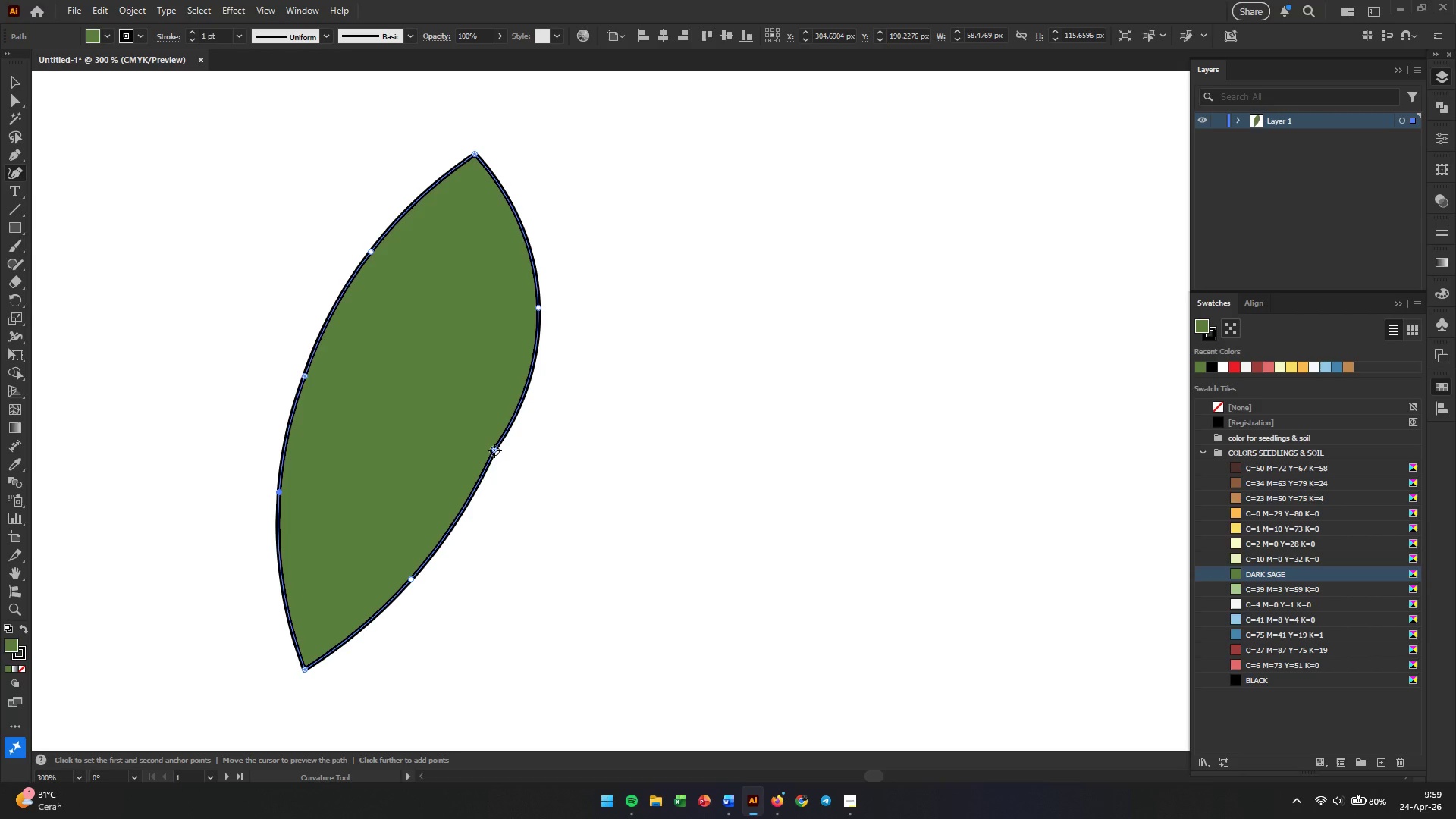 
left_click_drag(start_coordinate=[494, 450], to_coordinate=[502, 460])
 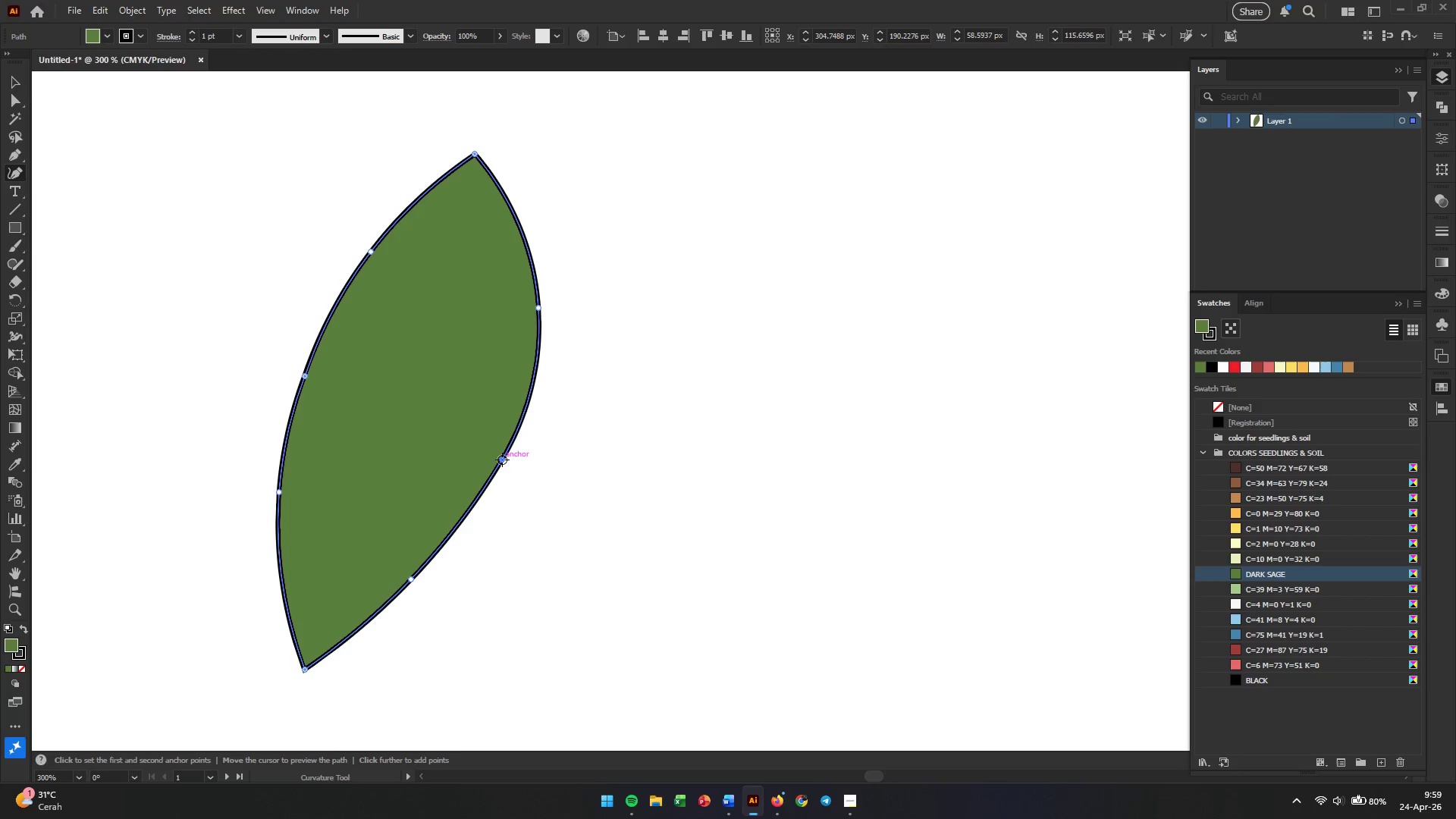 
left_click([502, 460])
 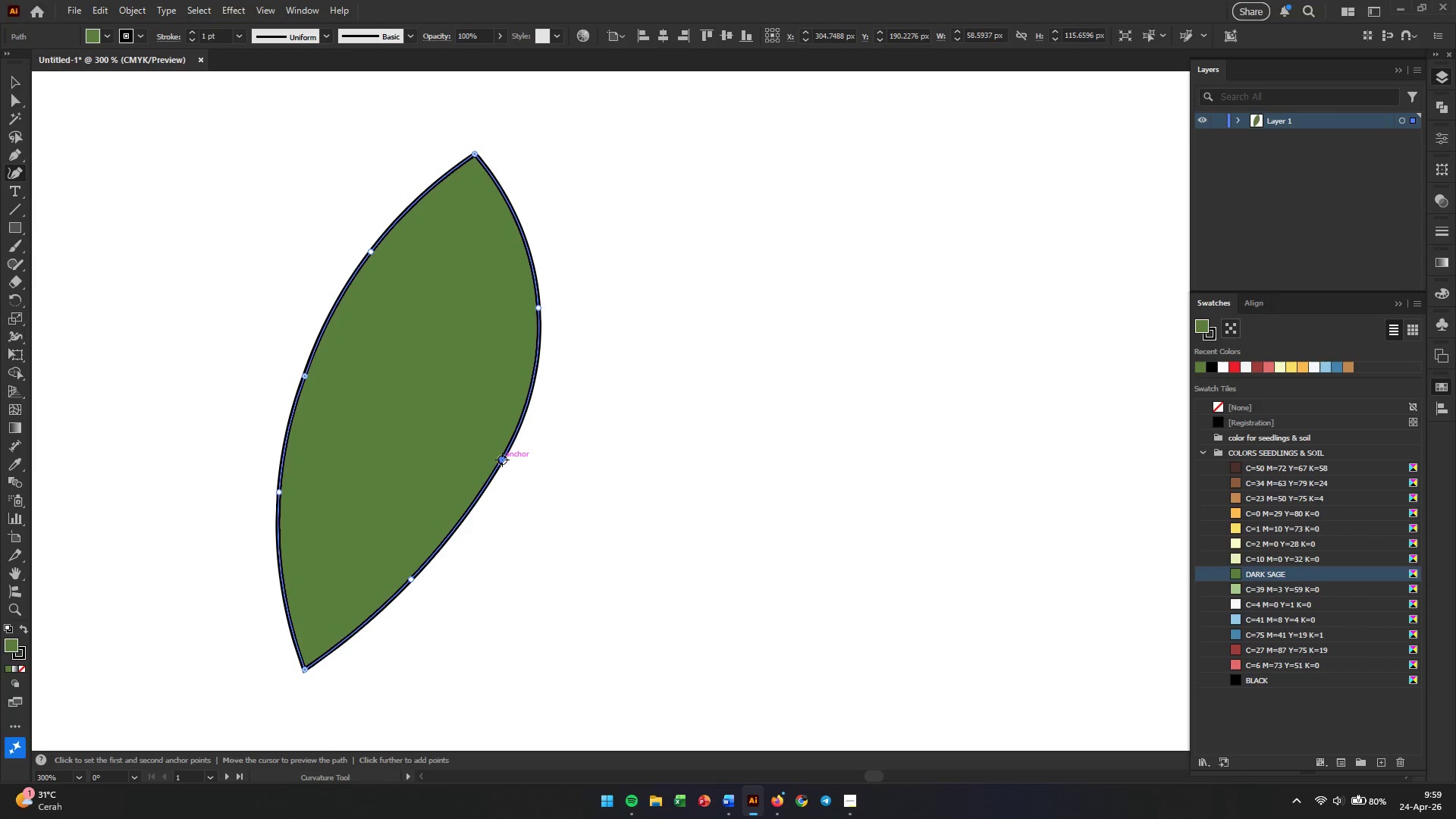 
key(Backspace)
 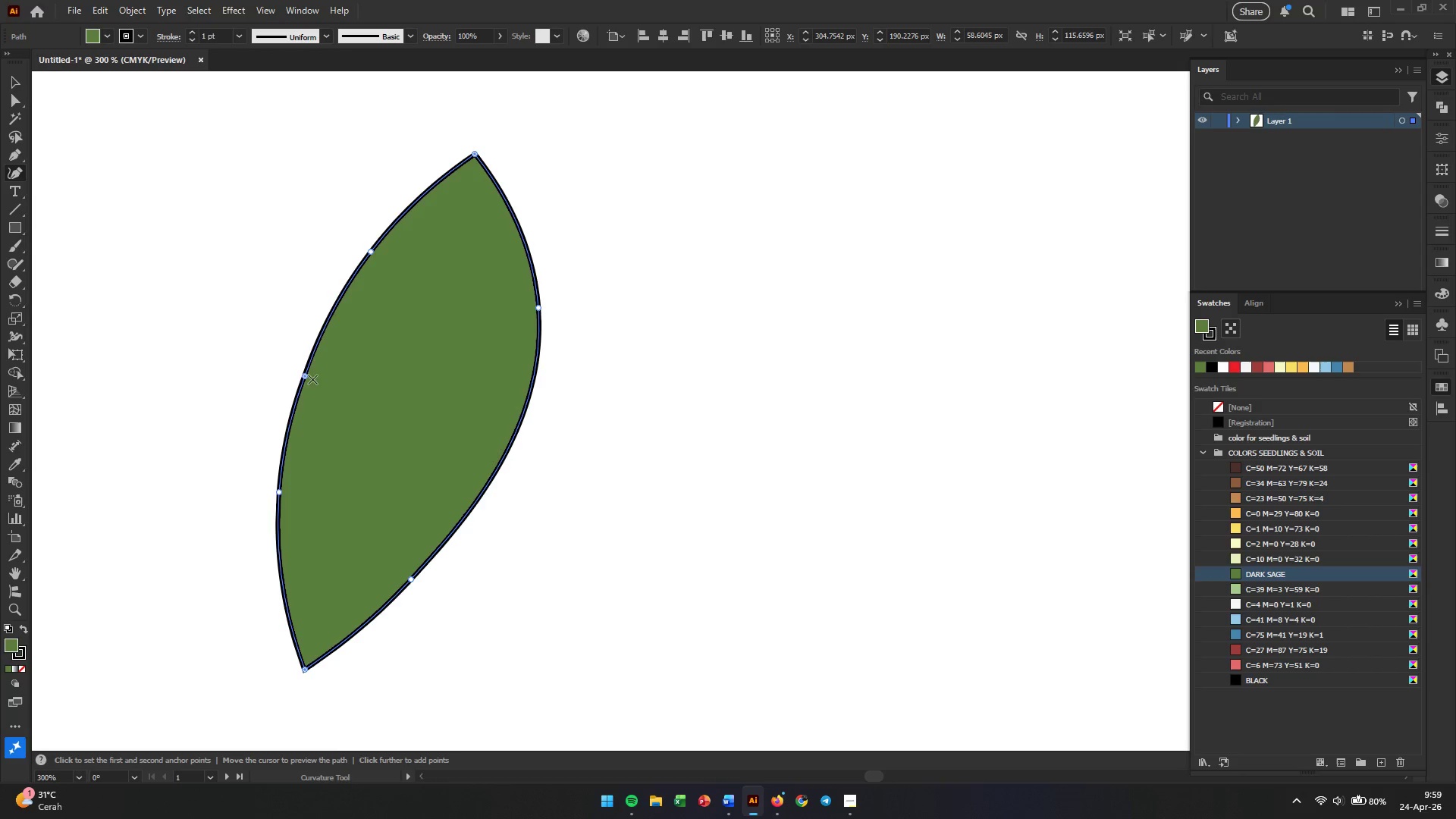 
left_click([308, 377])
 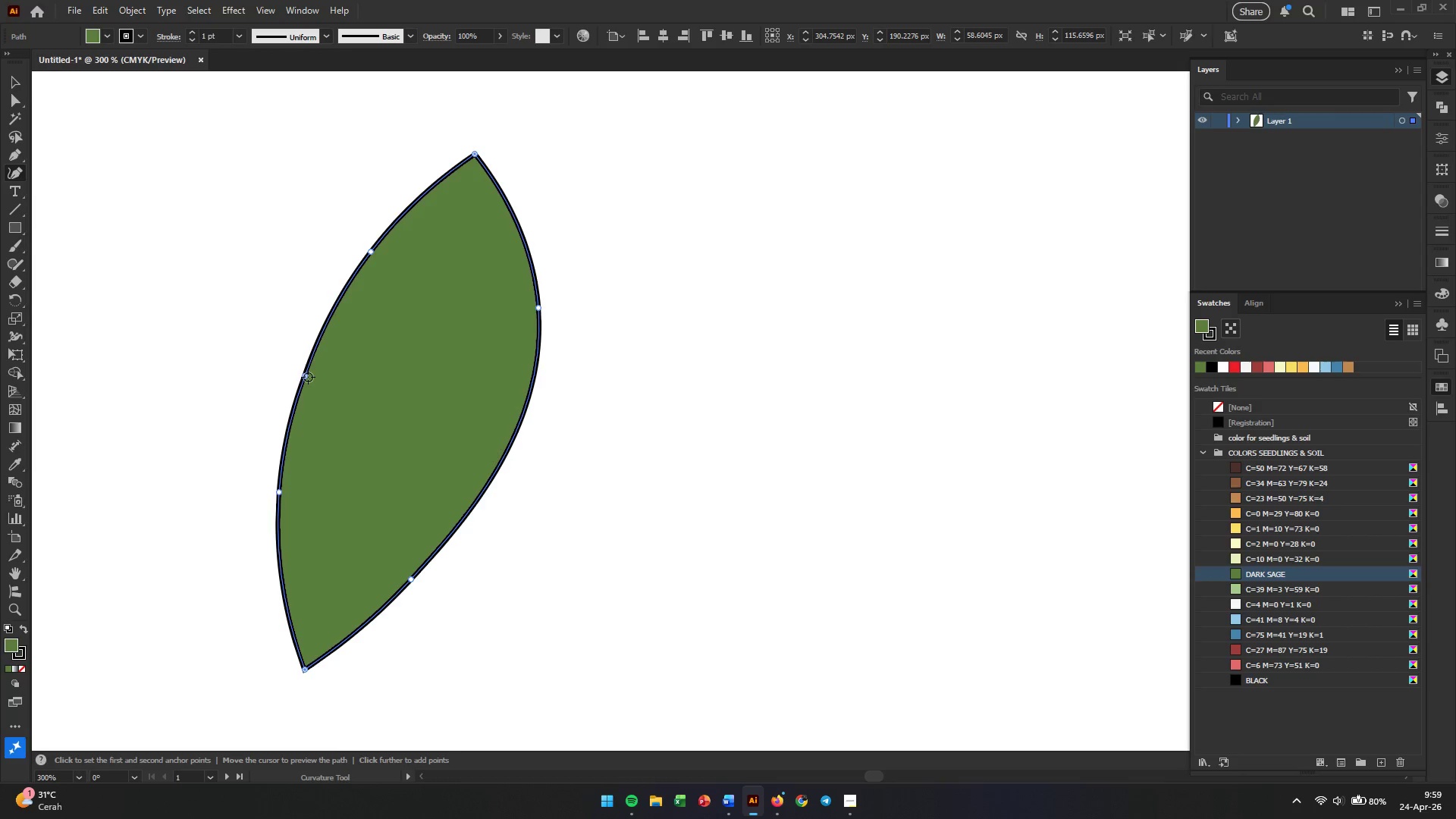 
key(Backspace)
 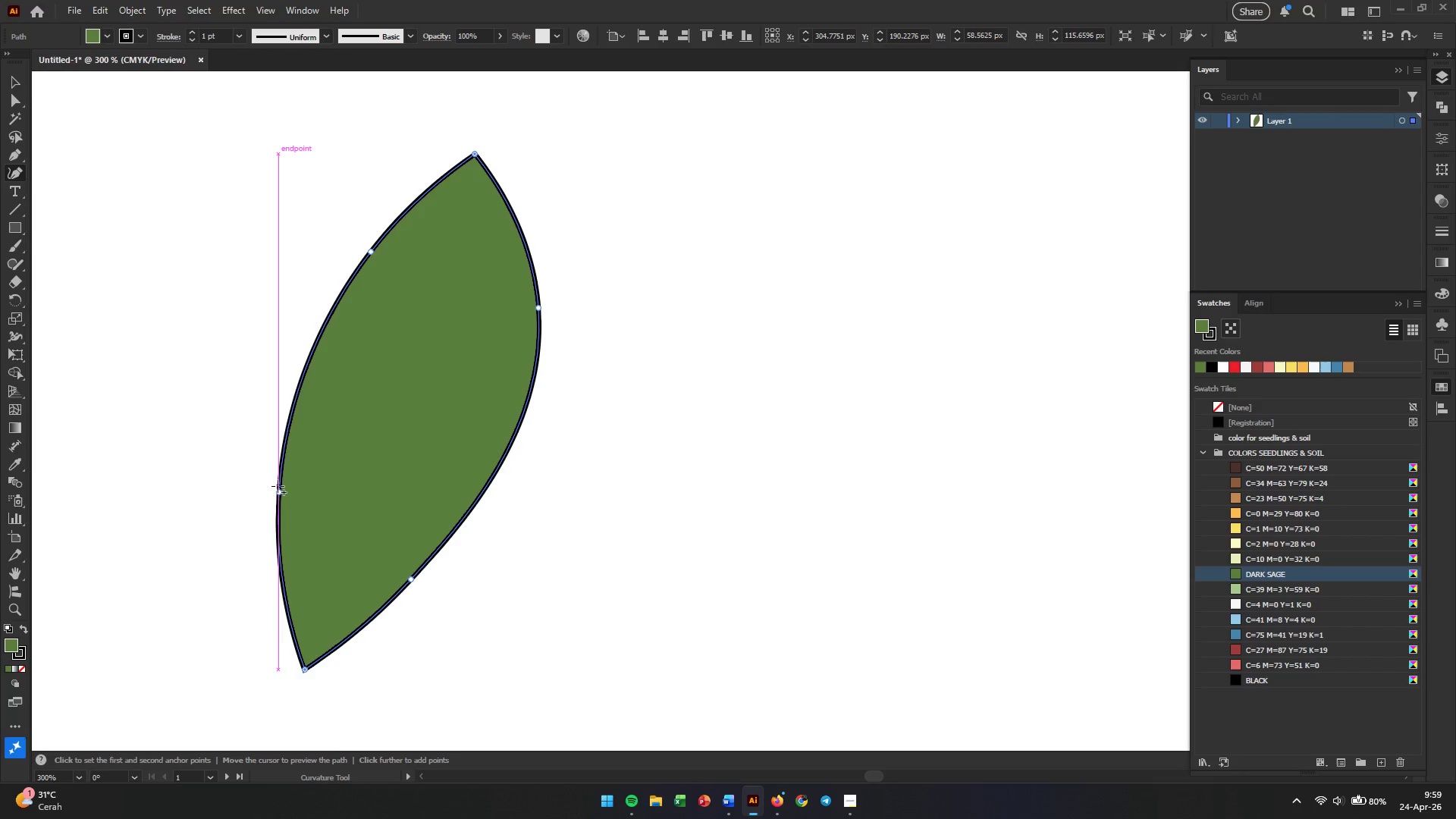 
left_click_drag(start_coordinate=[278, 495], to_coordinate=[305, 351])
 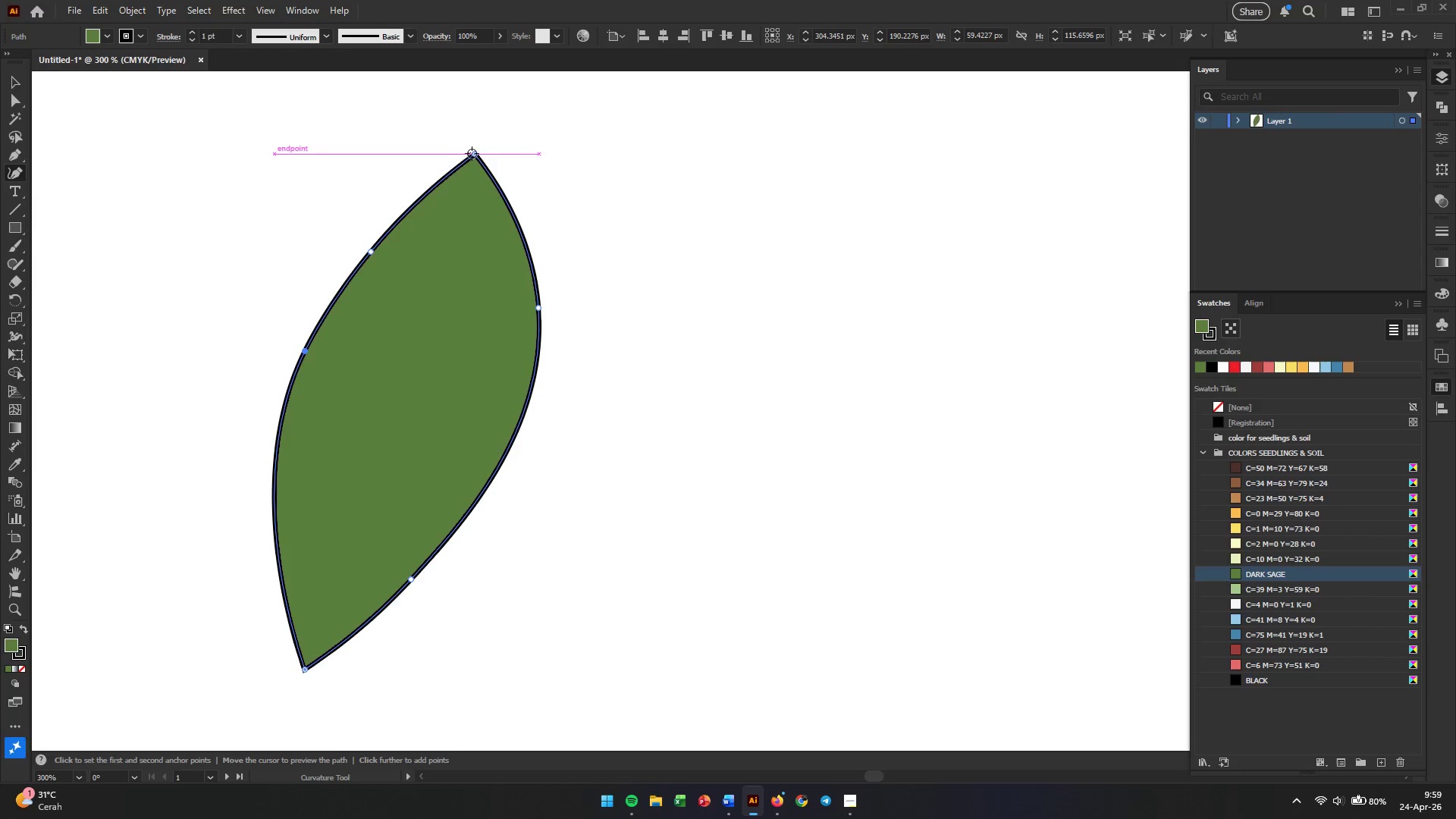 
left_click_drag(start_coordinate=[476, 153], to_coordinate=[572, 202])
 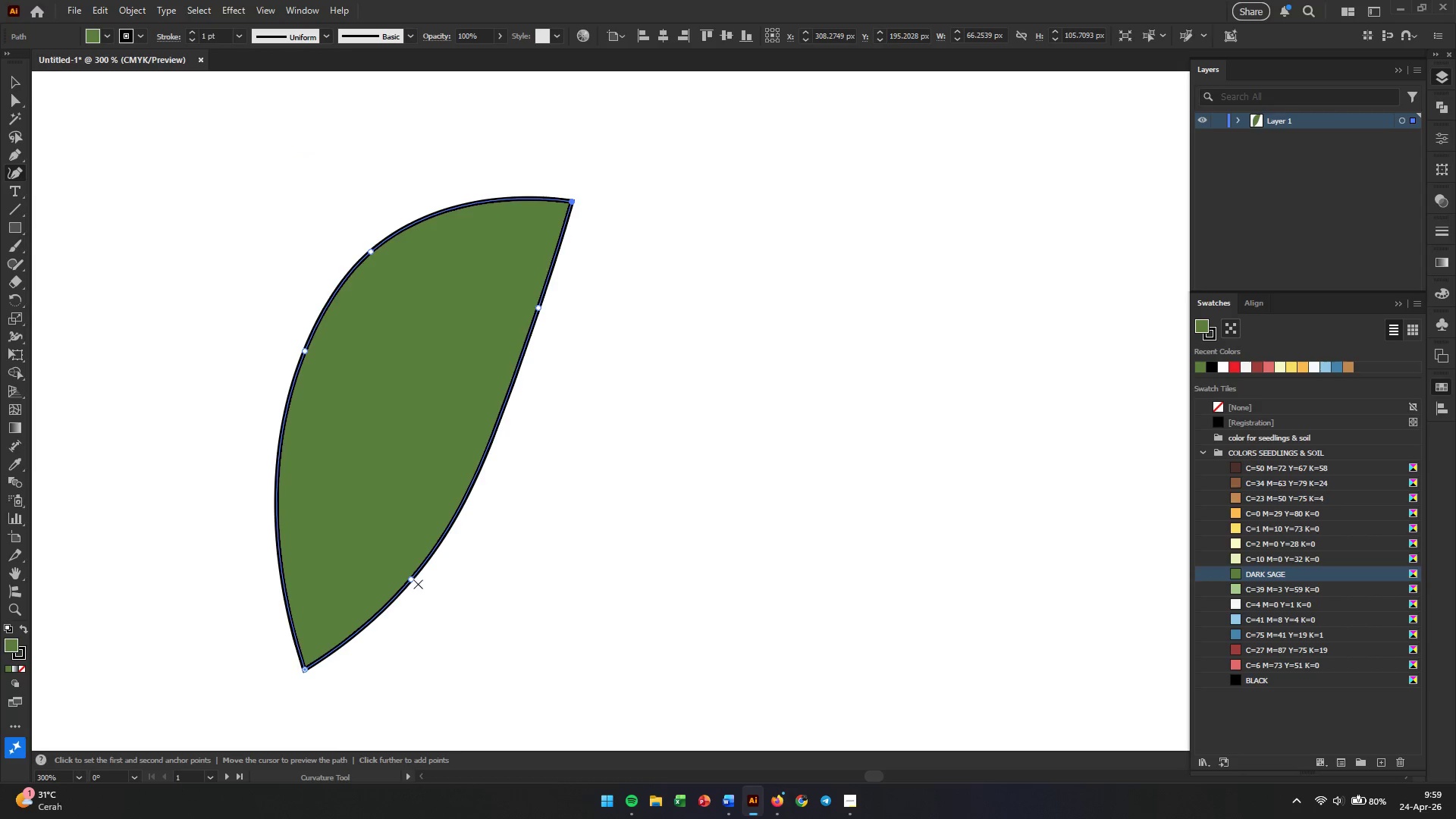 
left_click_drag(start_coordinate=[409, 582], to_coordinate=[508, 423])
 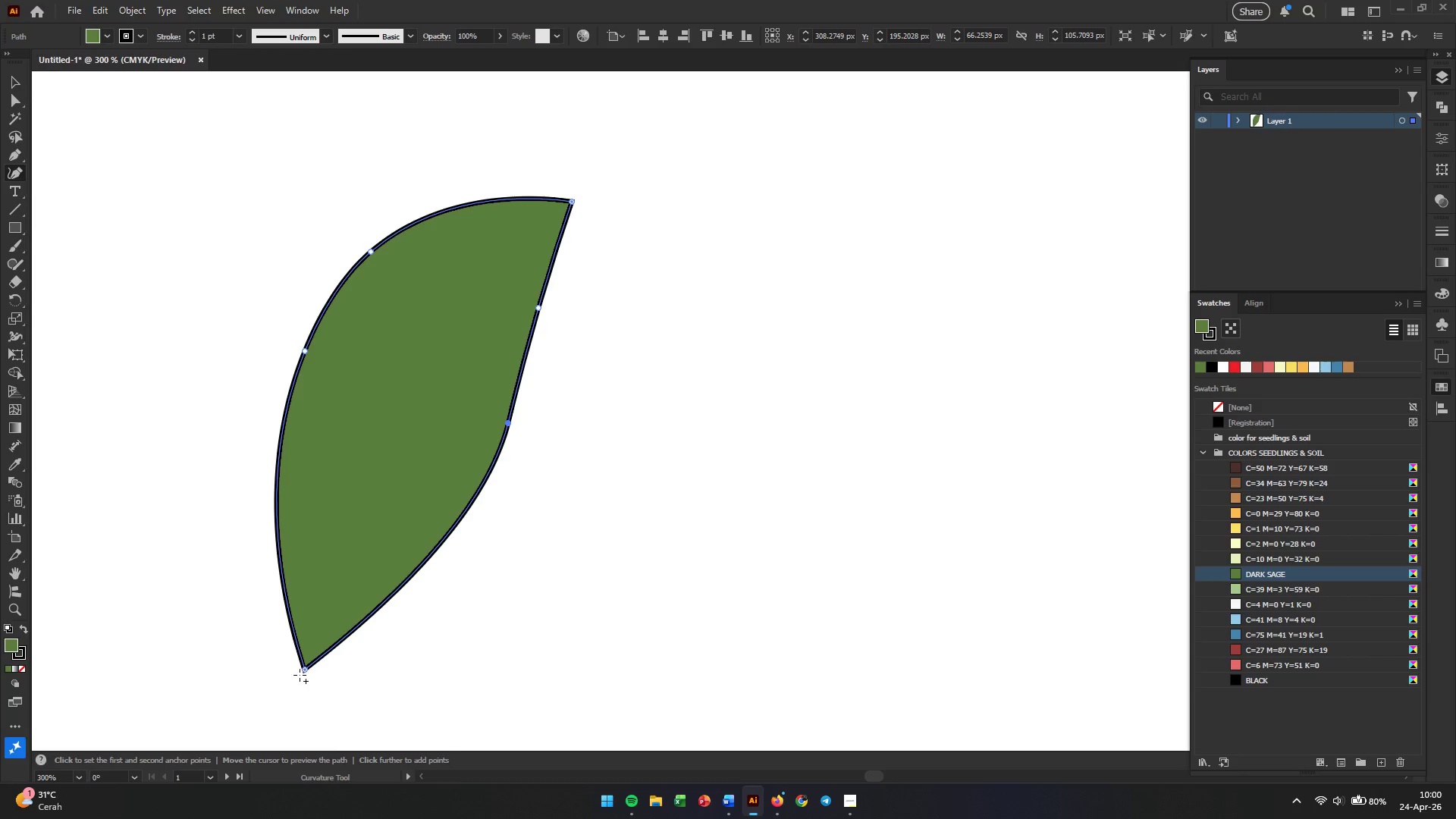 
wait(5.06)
 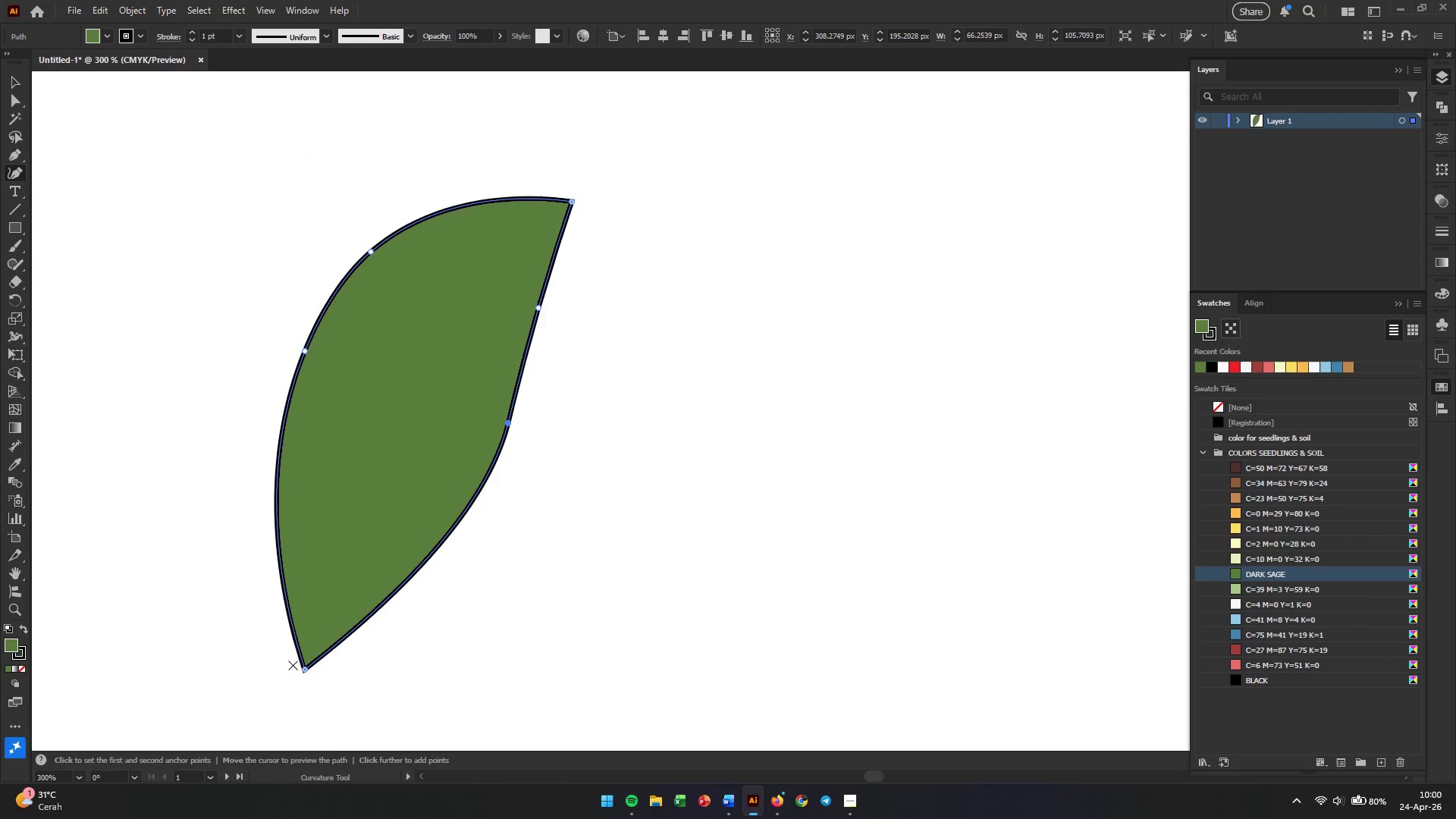 
left_click_drag(start_coordinate=[304, 673], to_coordinate=[348, 497])
 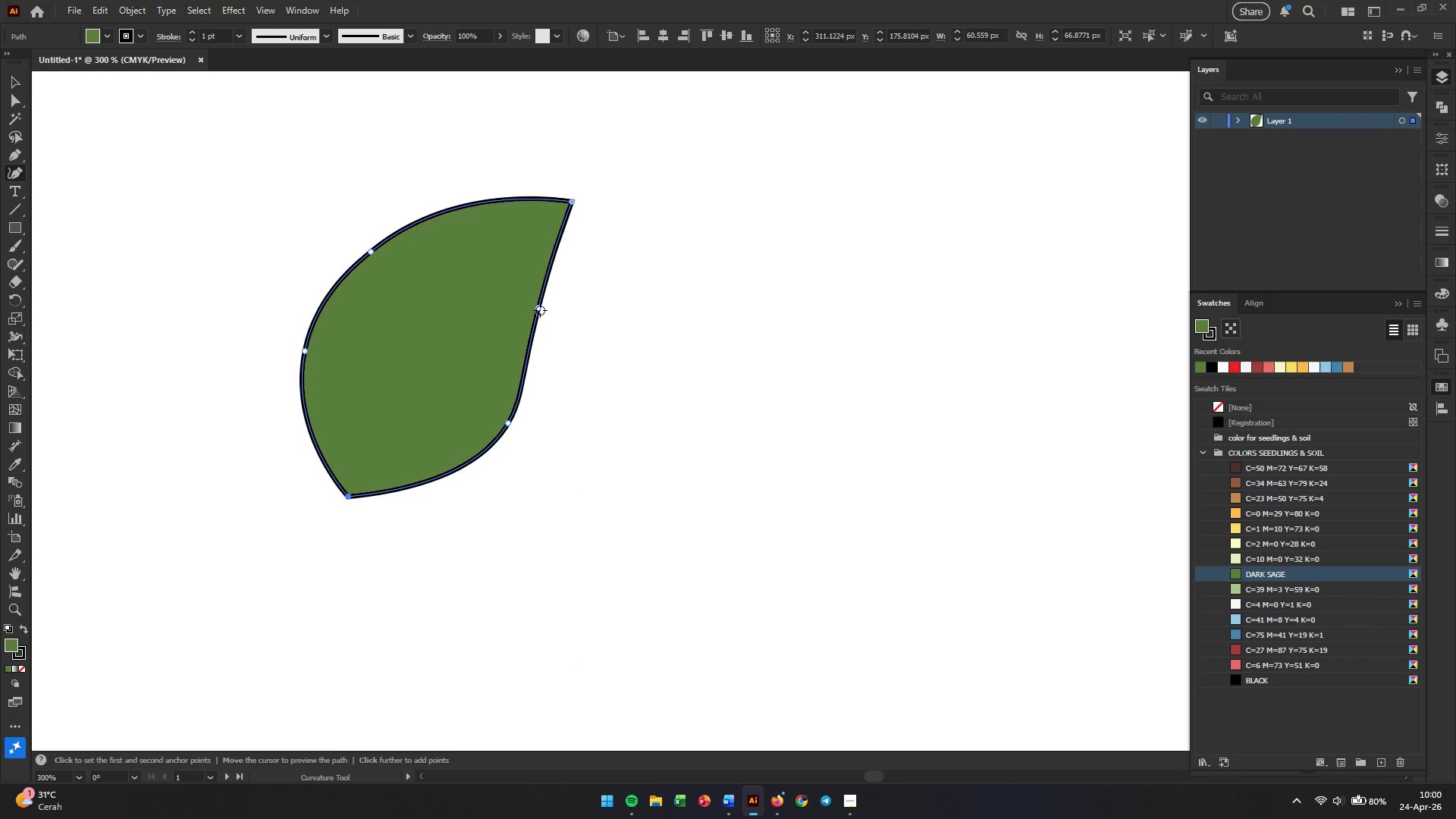 
left_click_drag(start_coordinate=[540, 307], to_coordinate=[552, 305])
 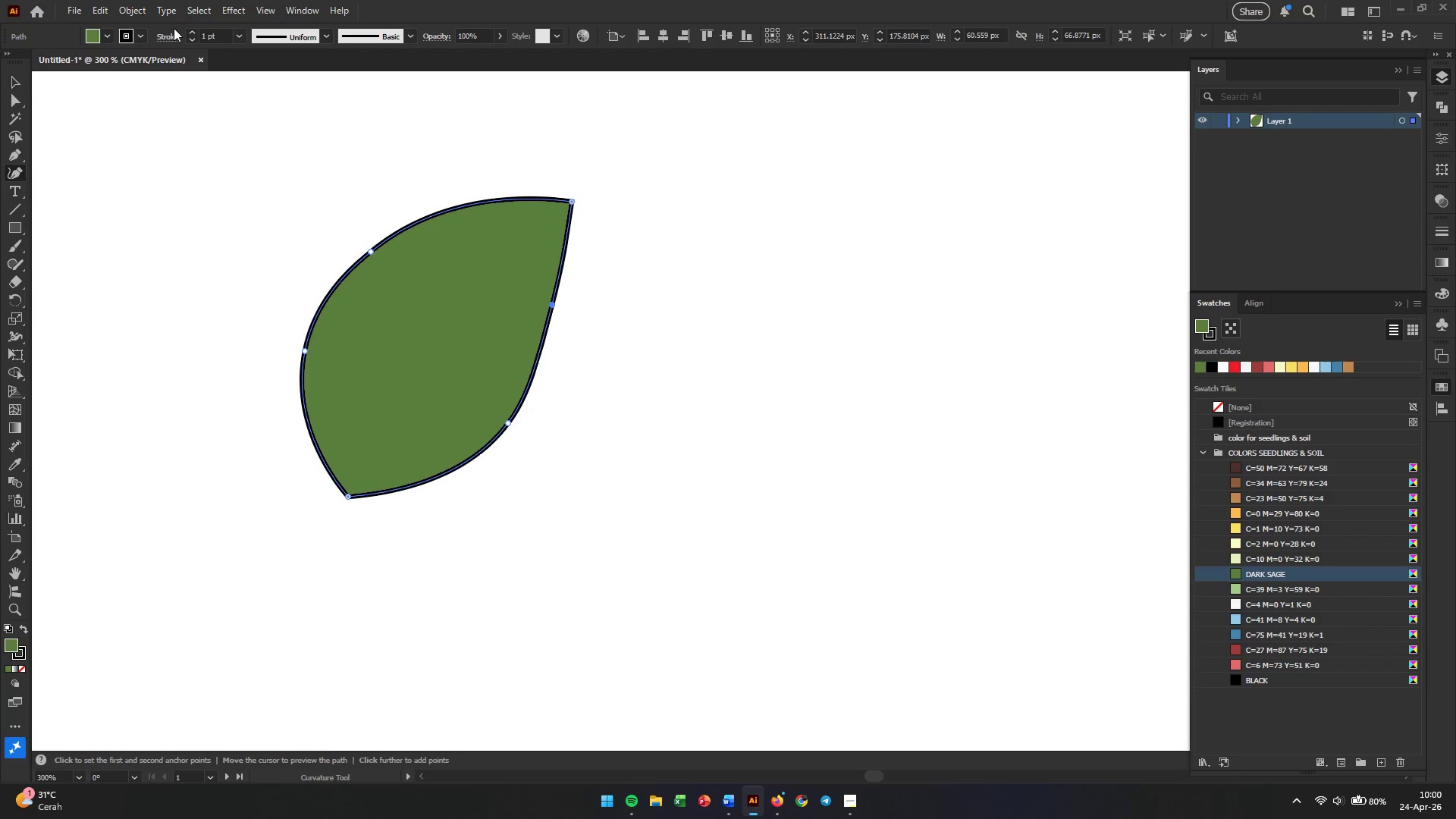 
double_click([166, 34])
 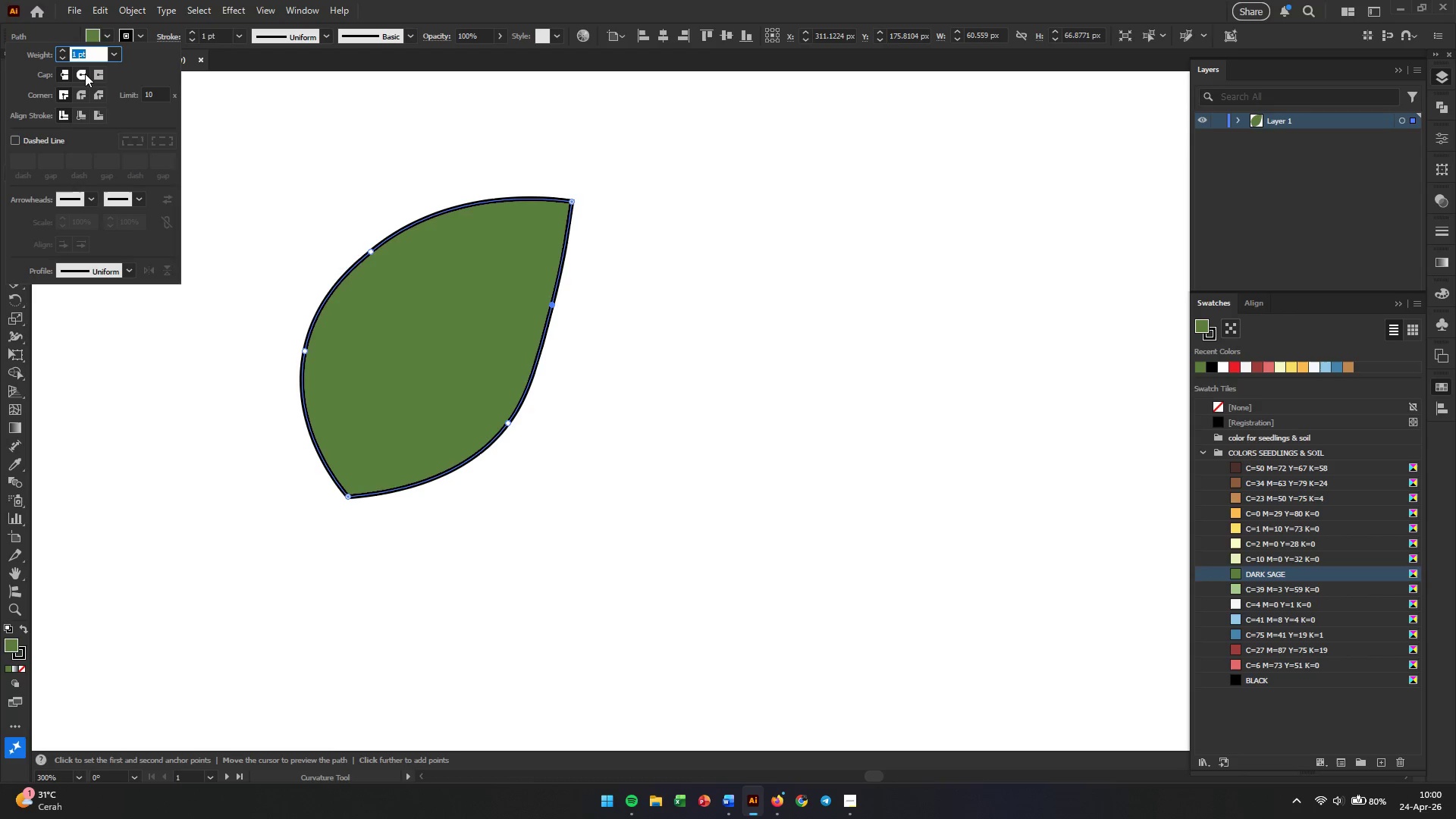 
left_click([85, 74])
 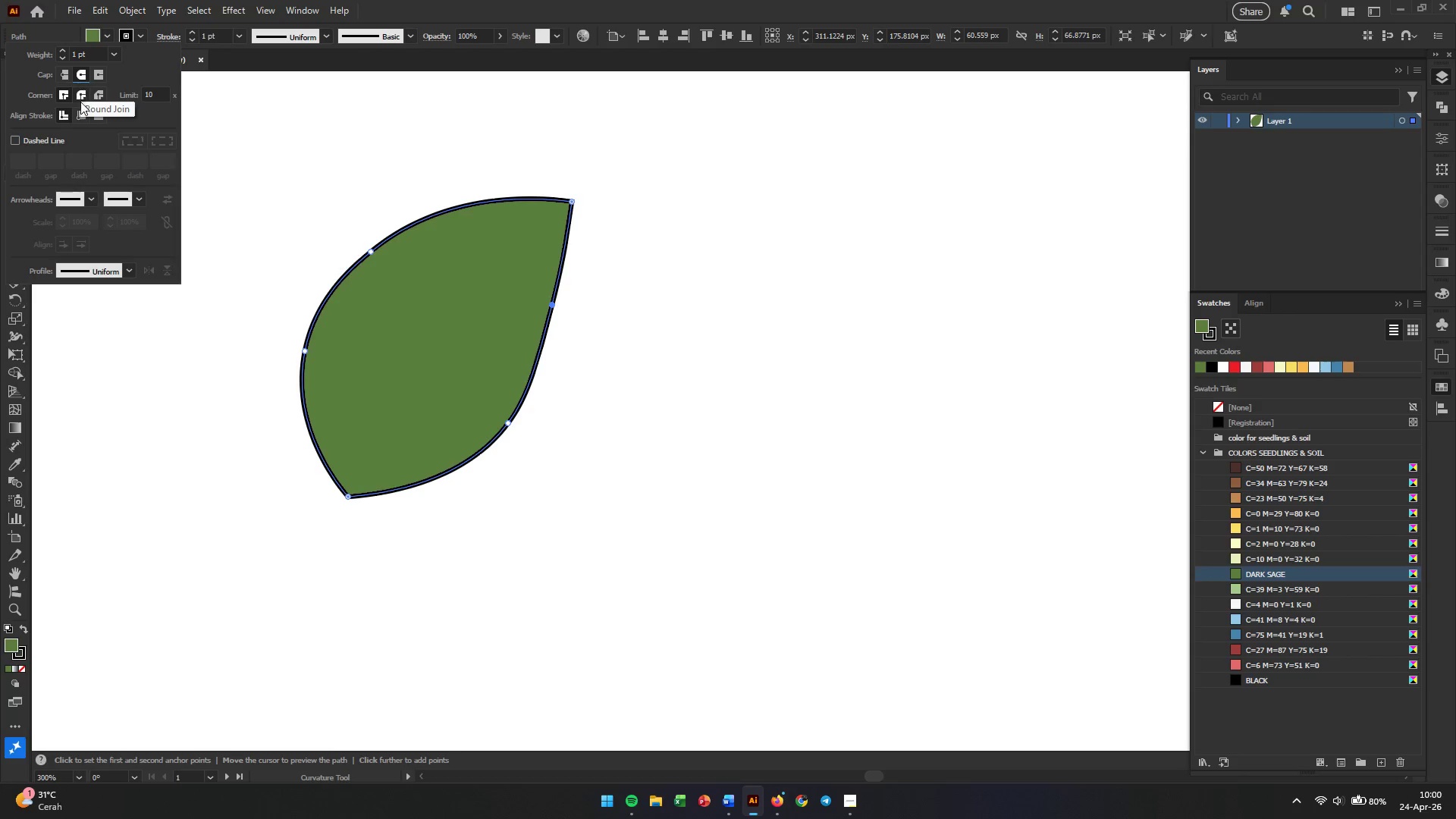 
left_click([82, 96])
 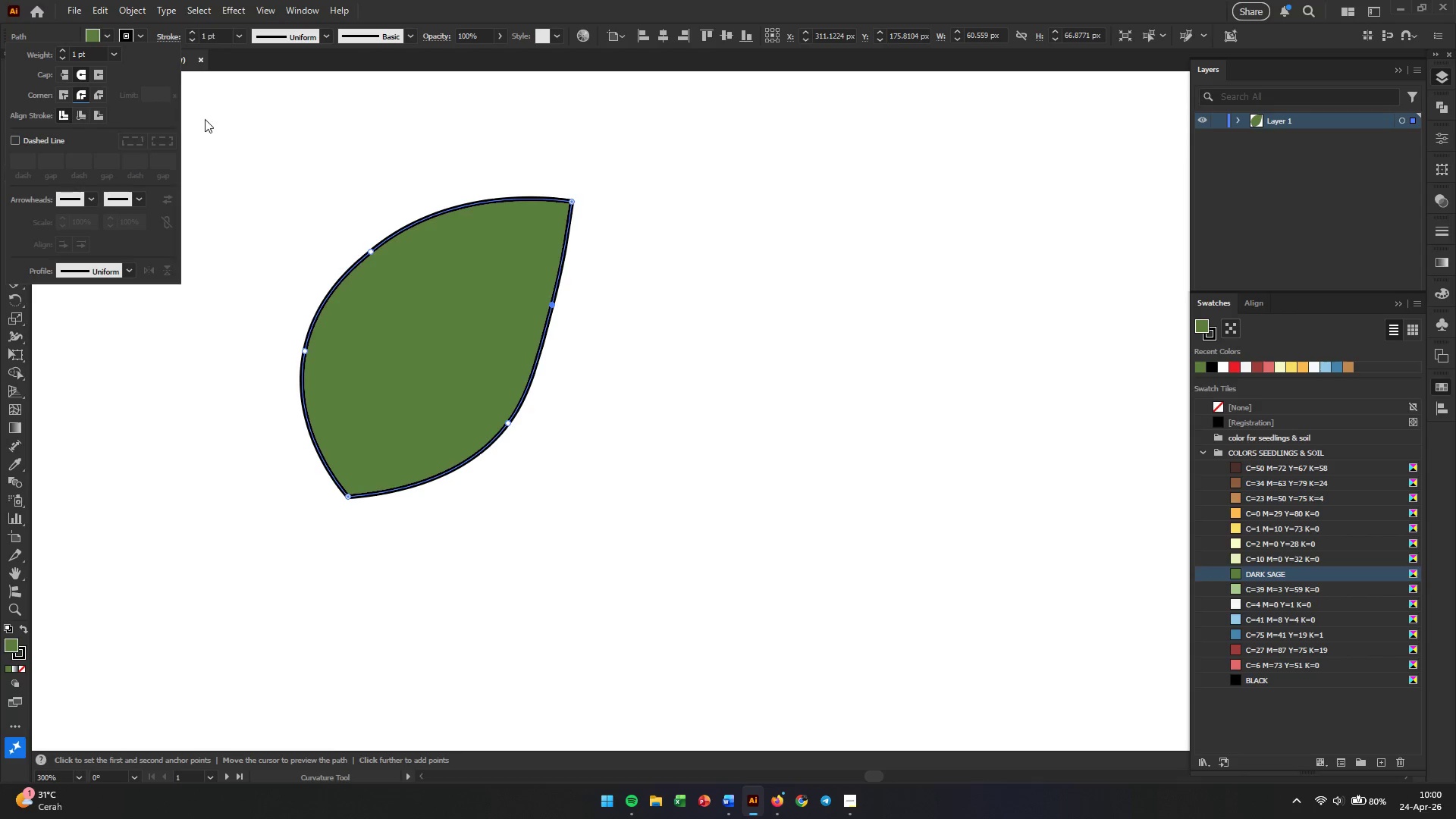 
left_click([276, 152])
 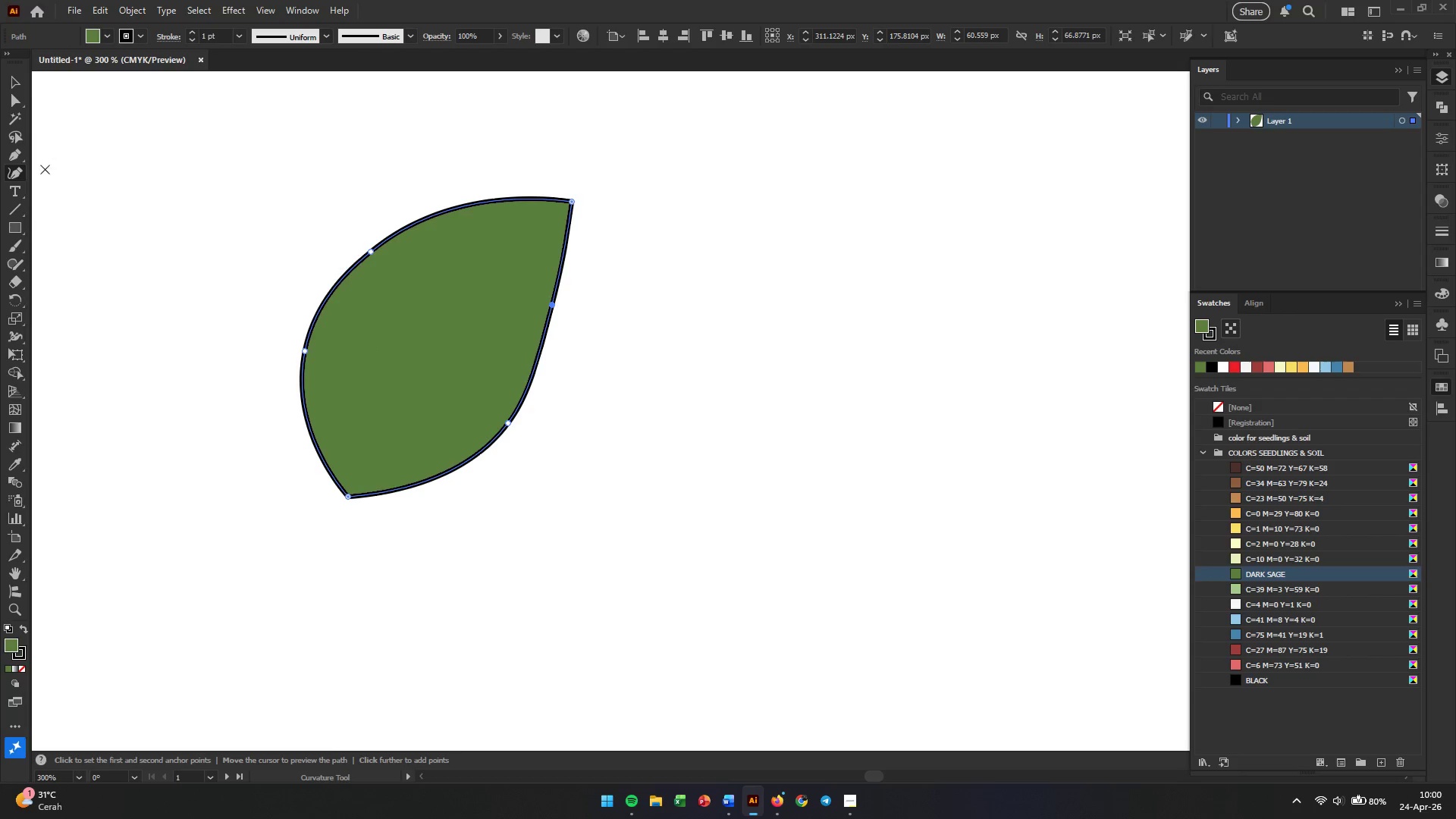 
left_click([14, 83])
 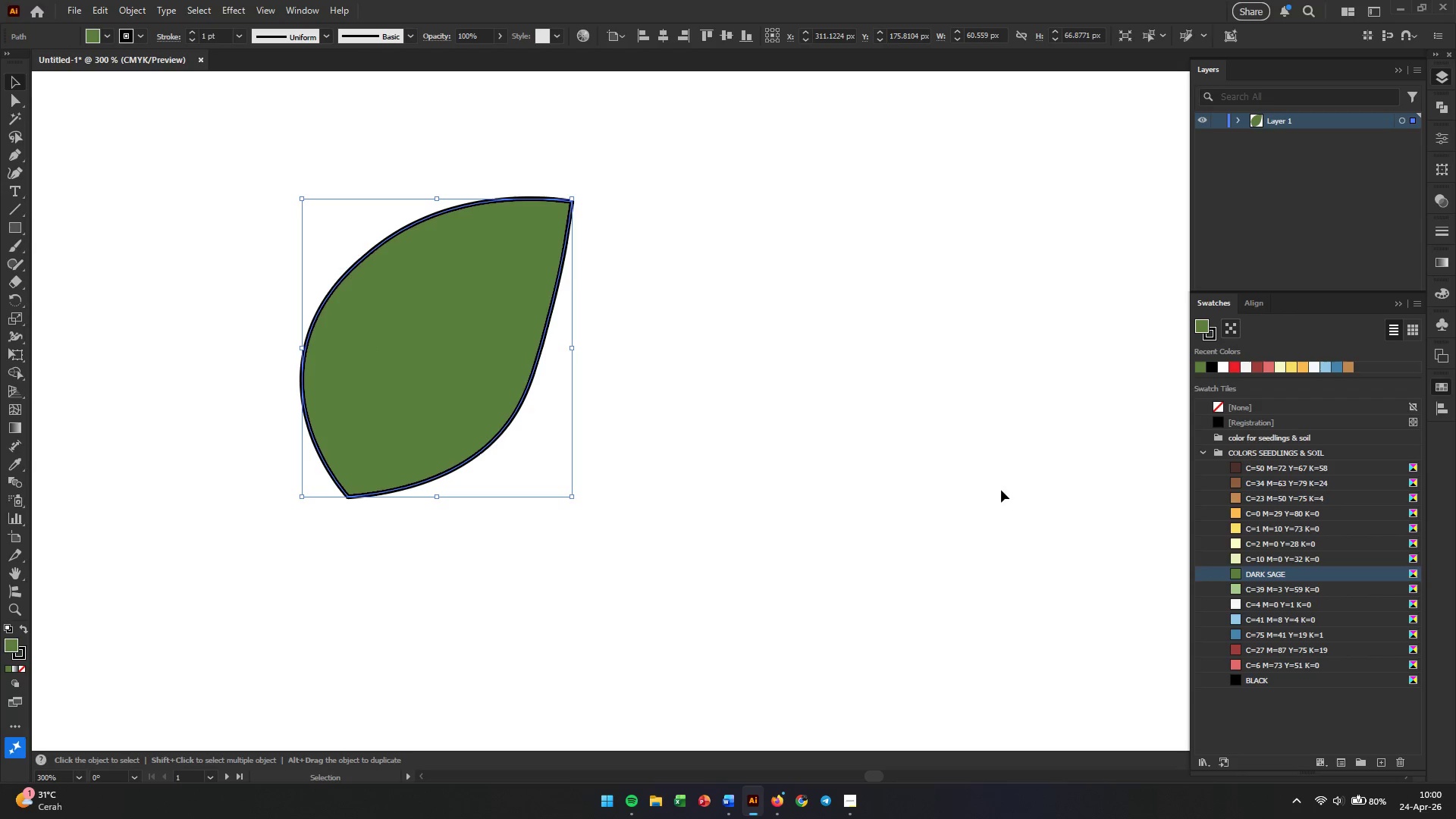 
left_click([840, 429])
 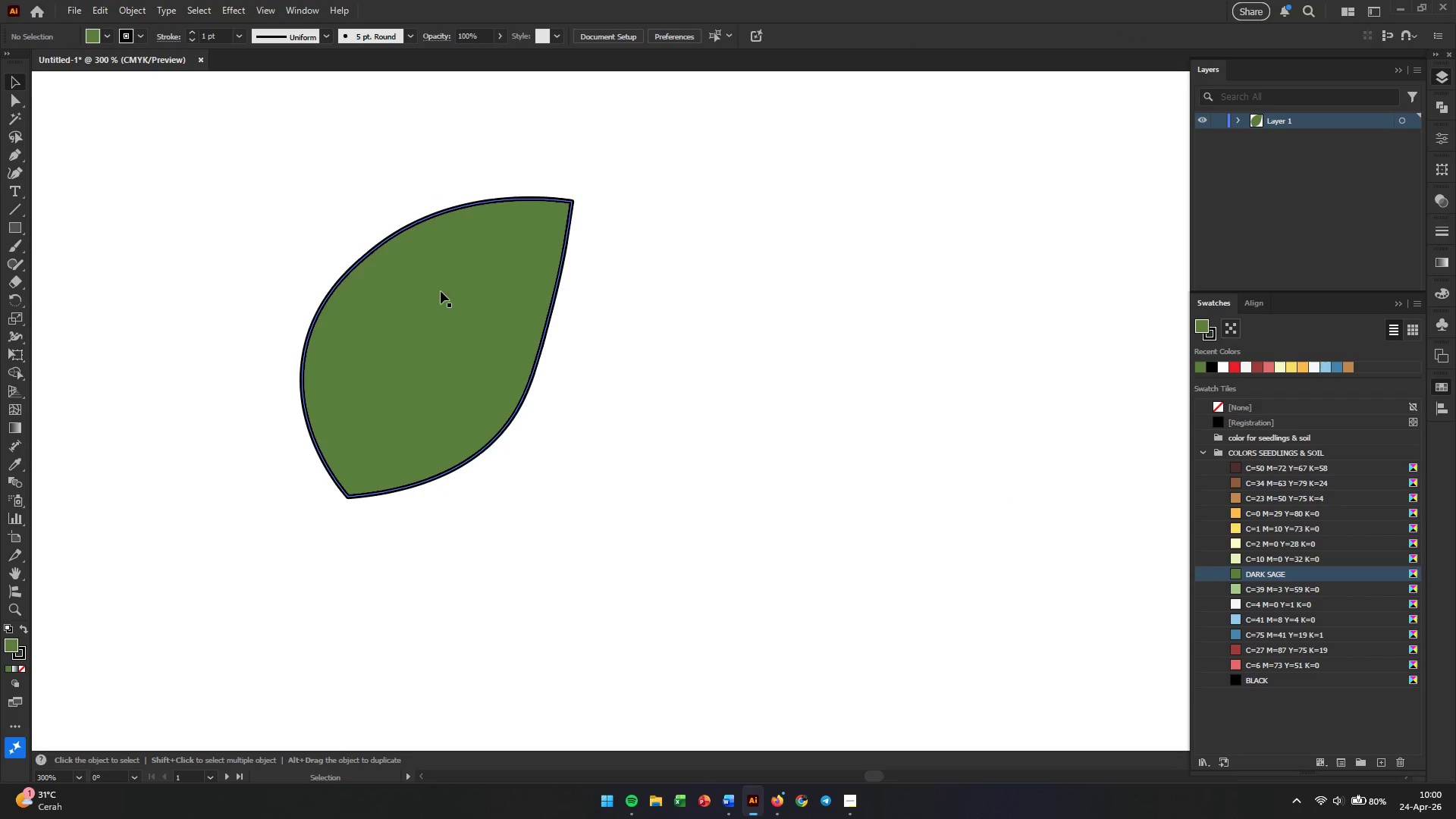 
left_click_drag(start_coordinate=[441, 291], to_coordinate=[720, 307])
 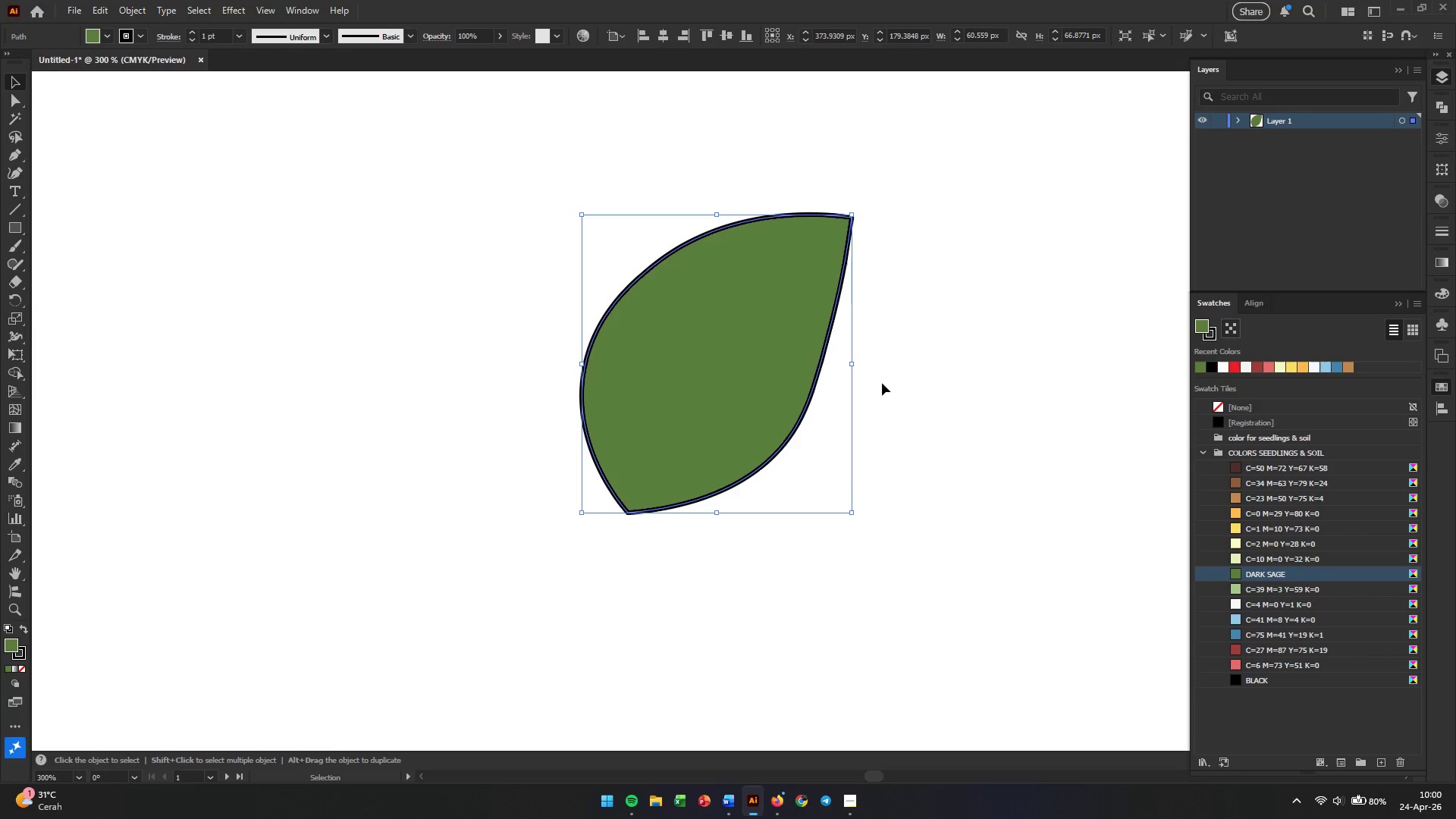 
left_click([882, 383])
 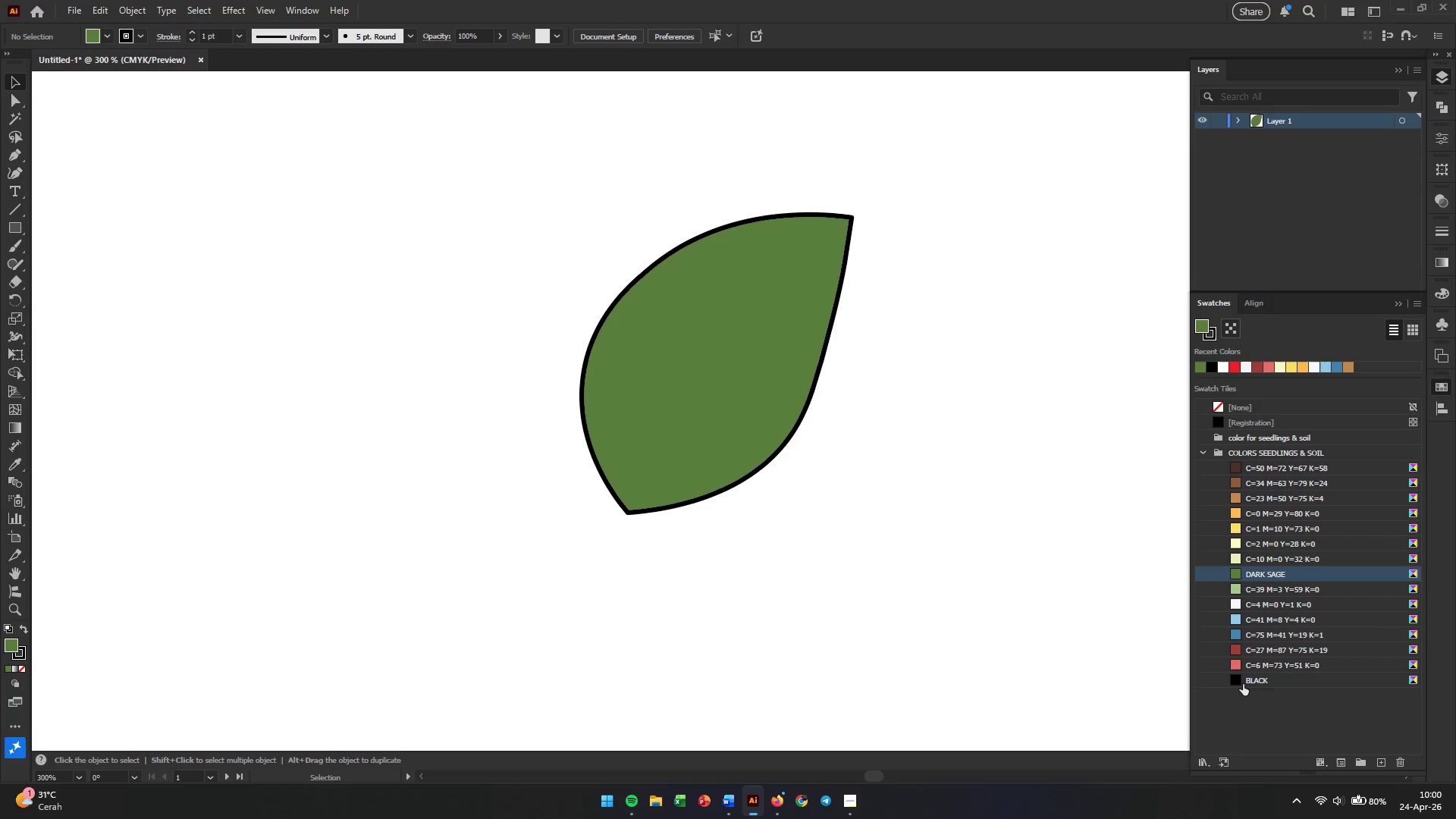 
double_click([1239, 684])
 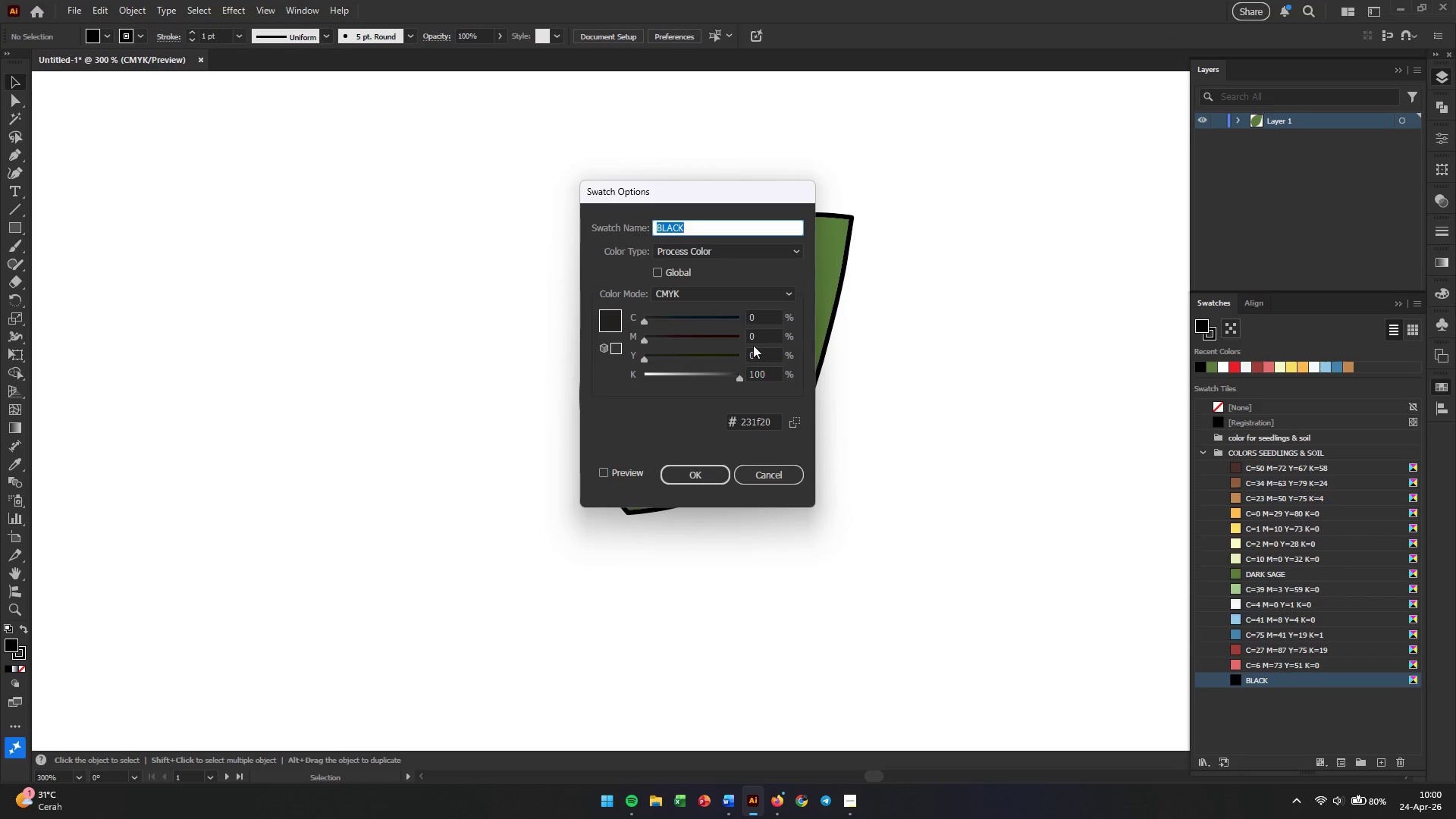 
double_click([759, 377])
 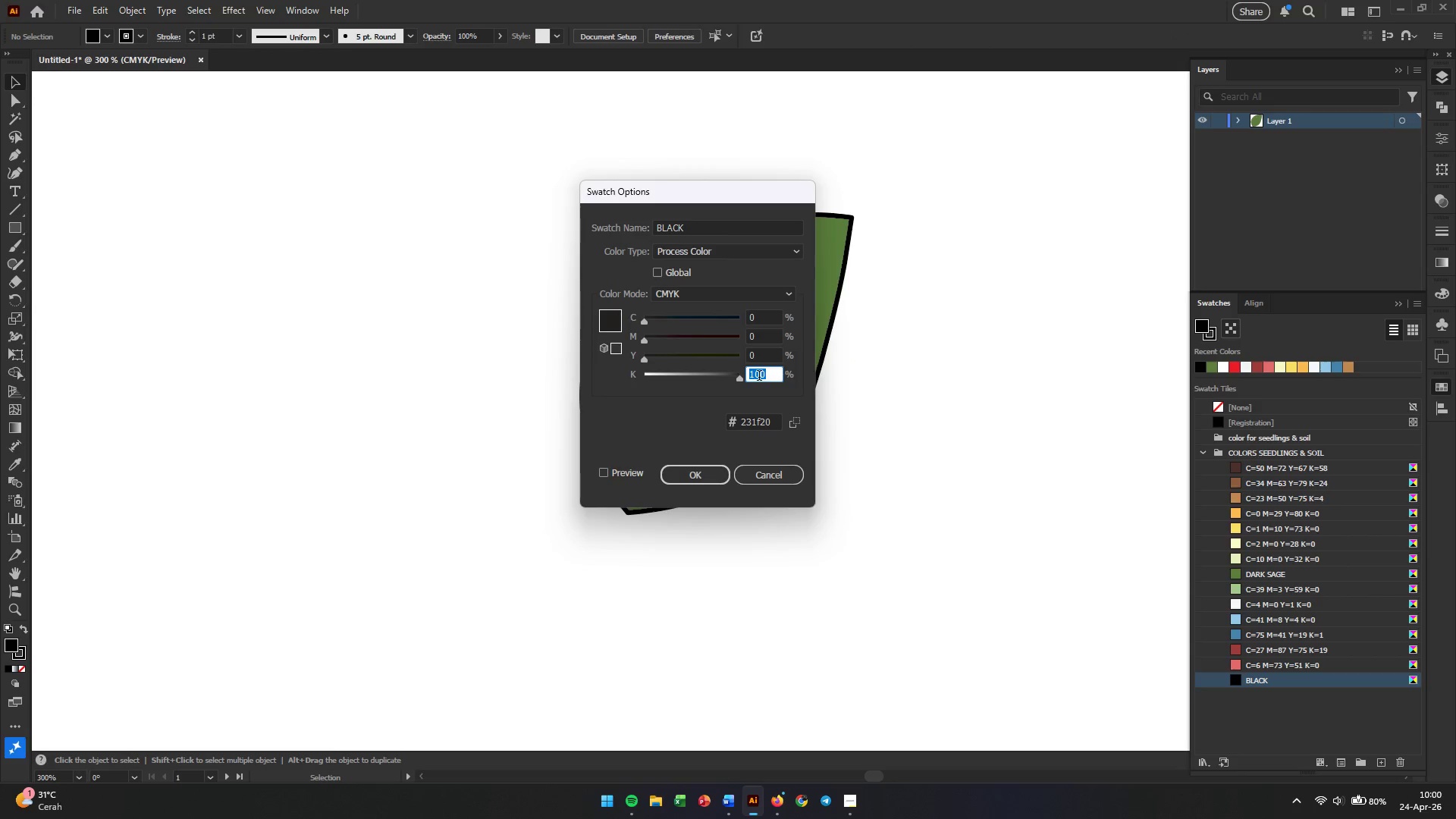 
key(Numpad8)
 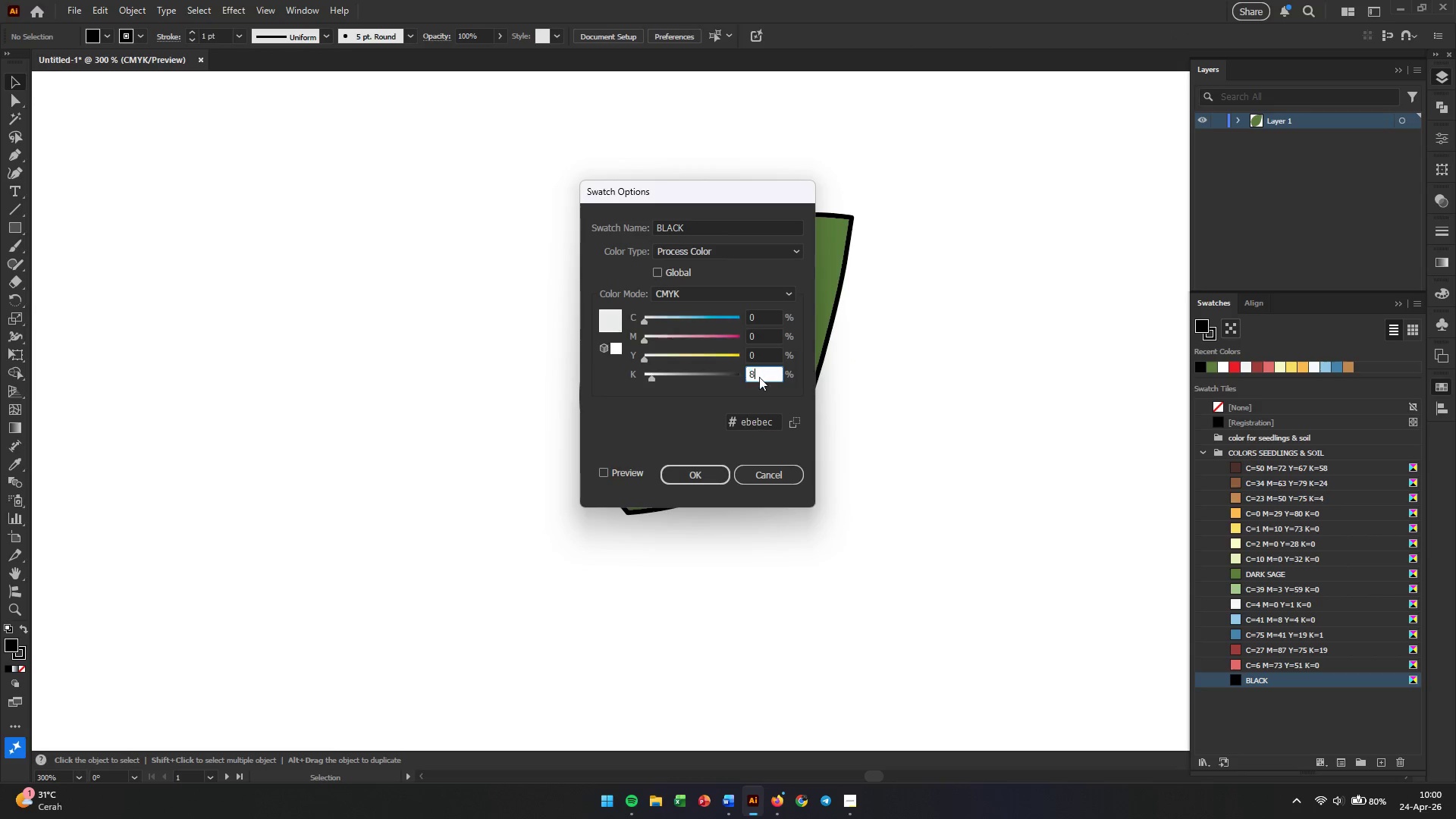 
key(Numpad0)
 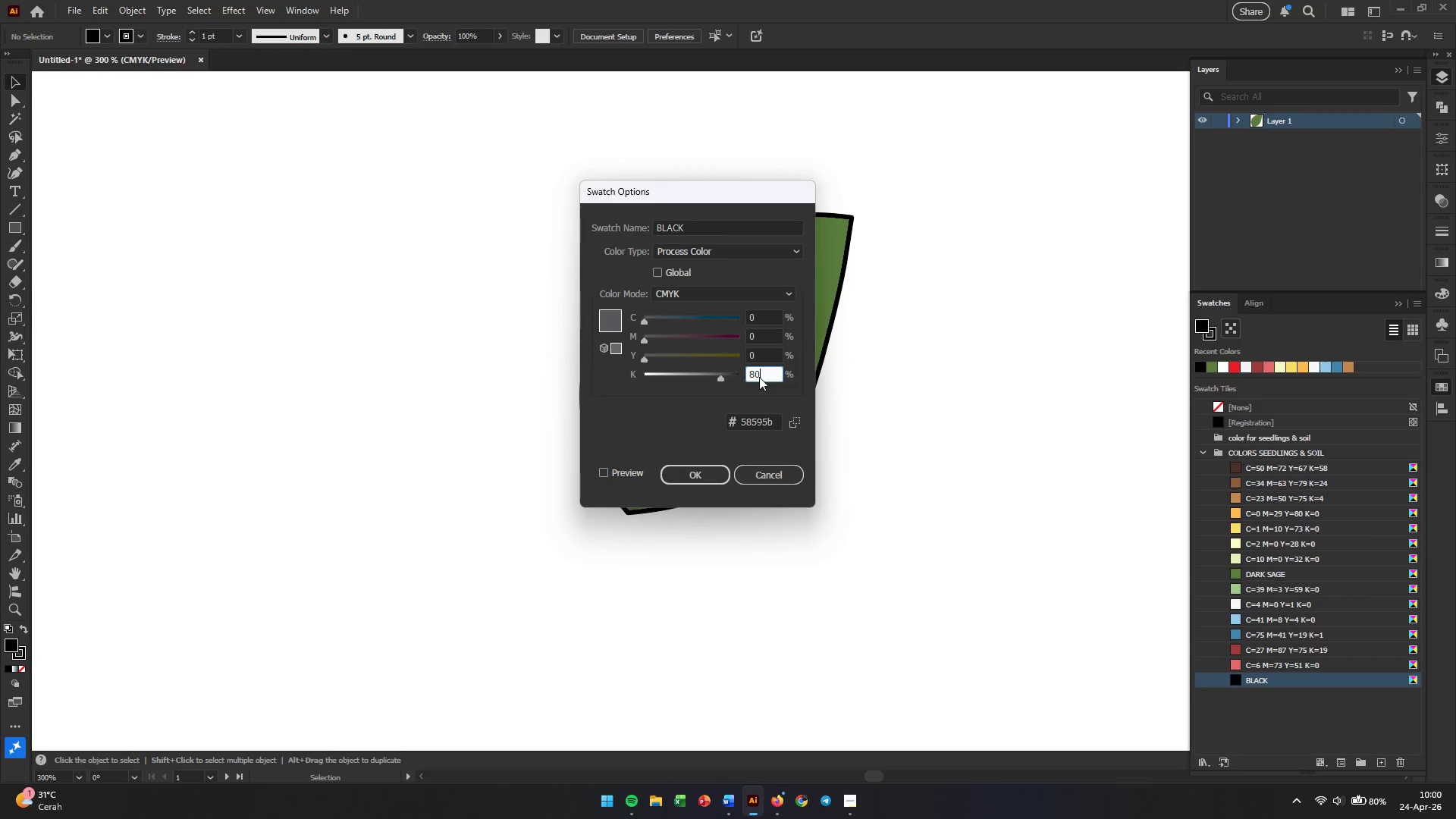 
key(Enter)
 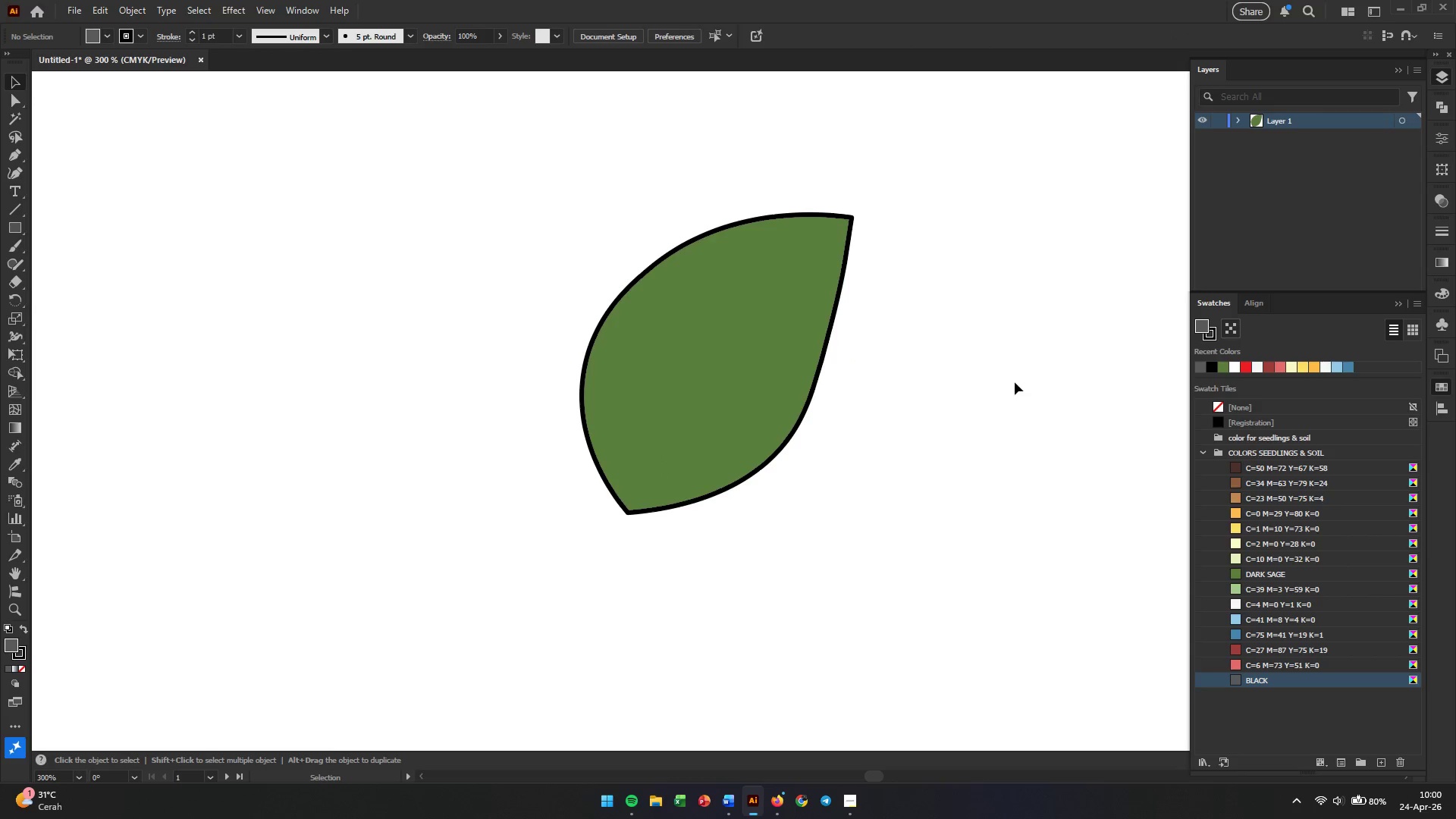 
left_click([1015, 382])
 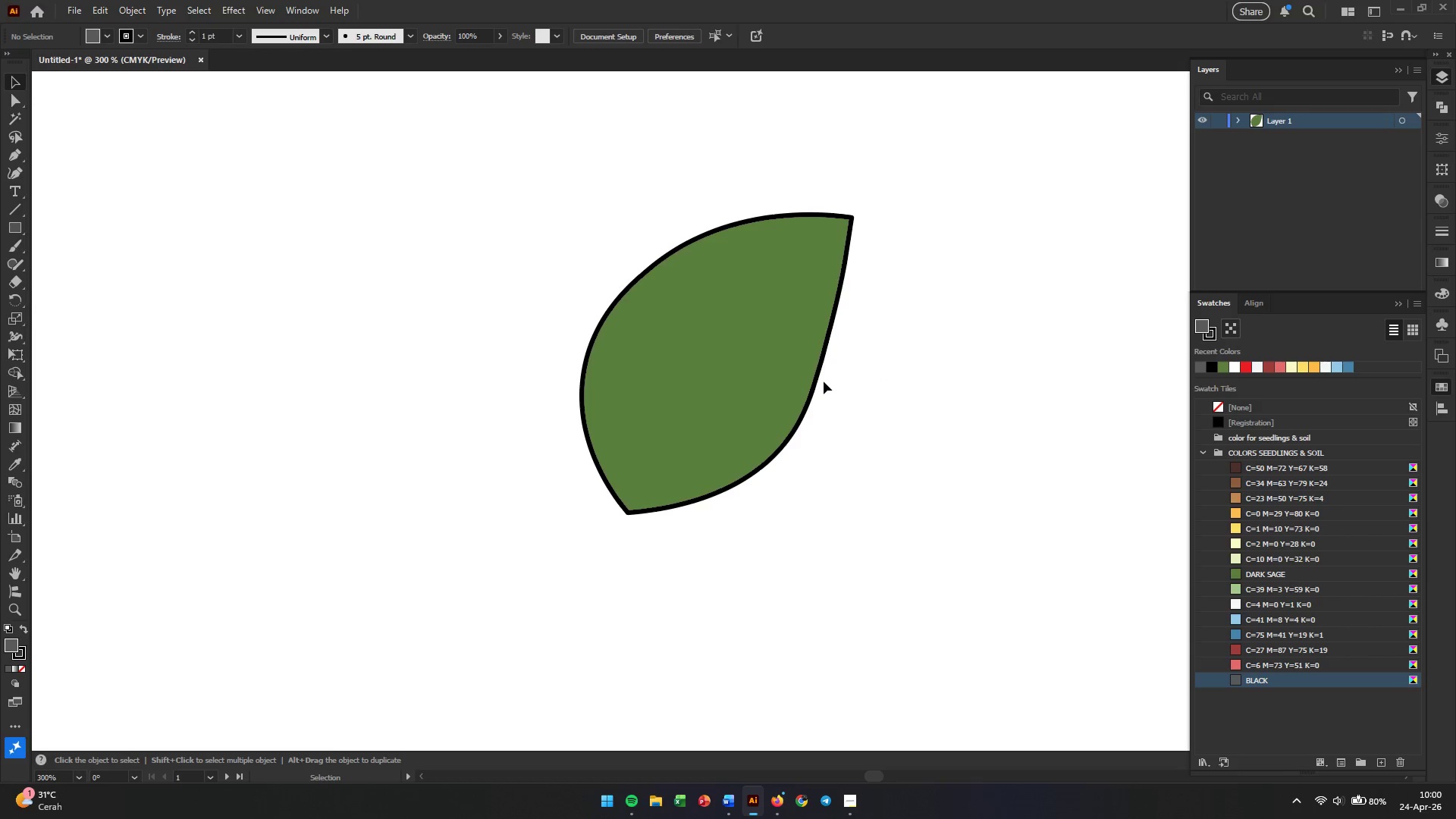 
left_click([814, 381])
 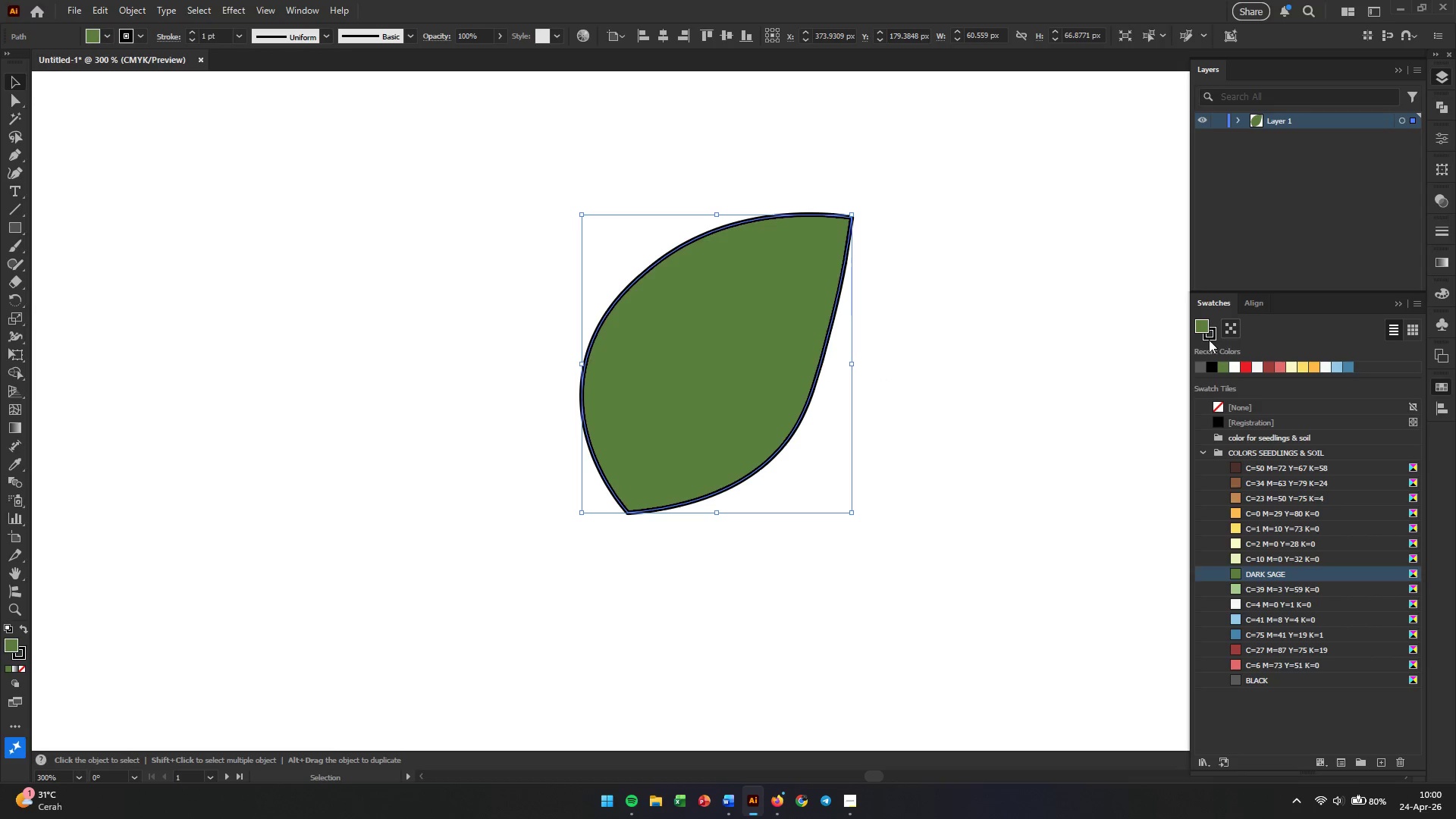 
left_click([1212, 340])
 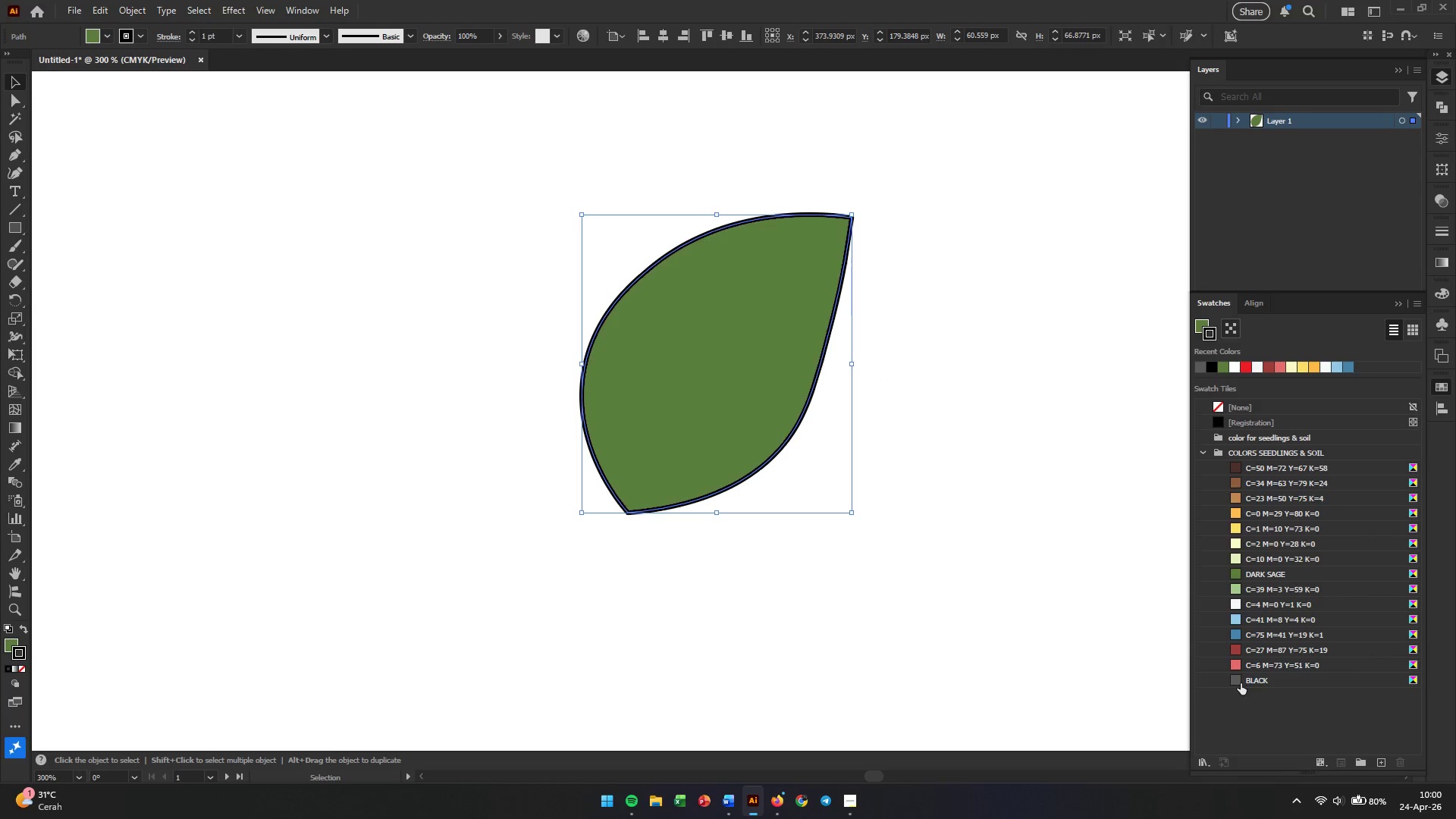 
left_click([1239, 682])
 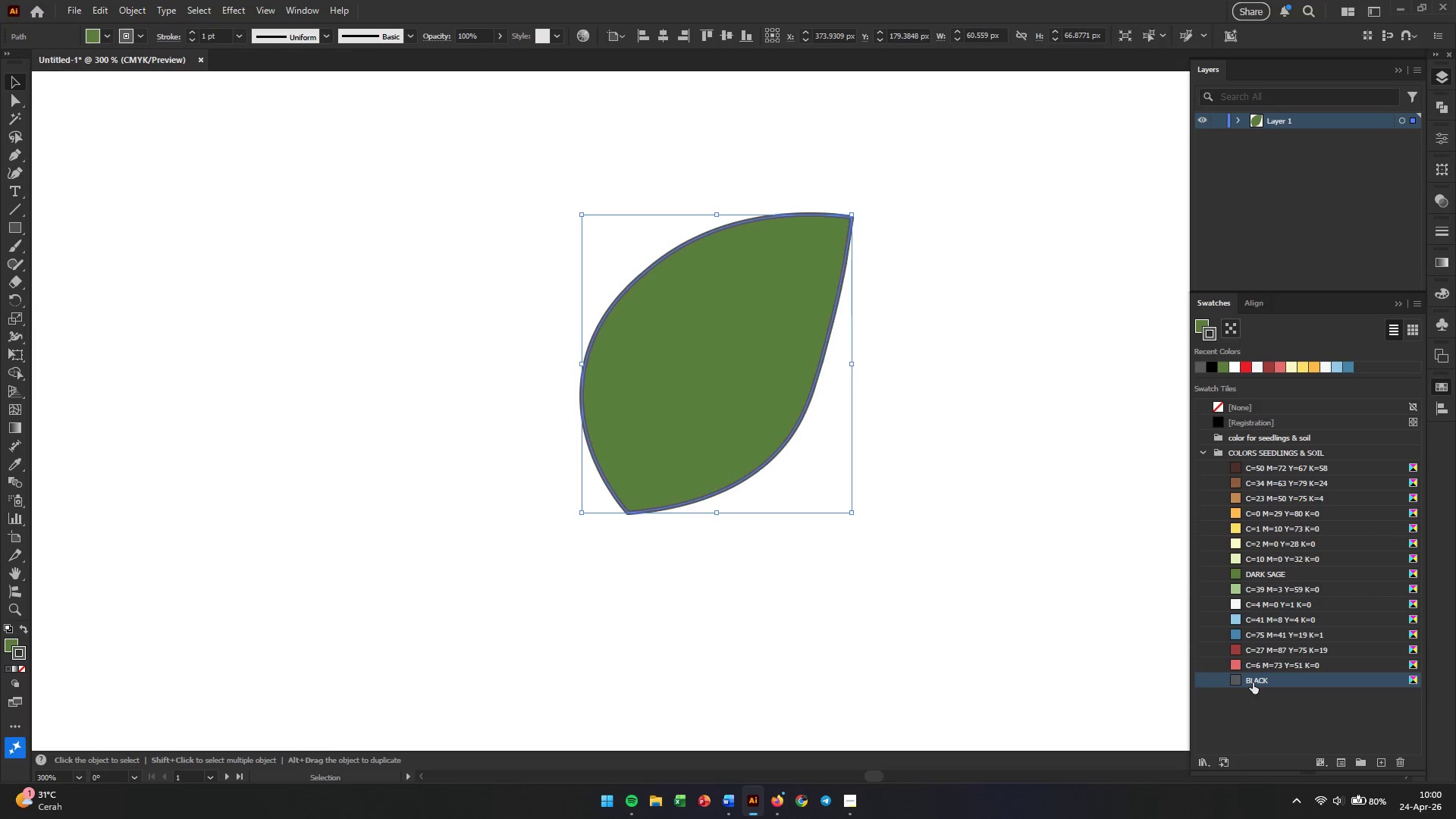 
double_click([1240, 680])
 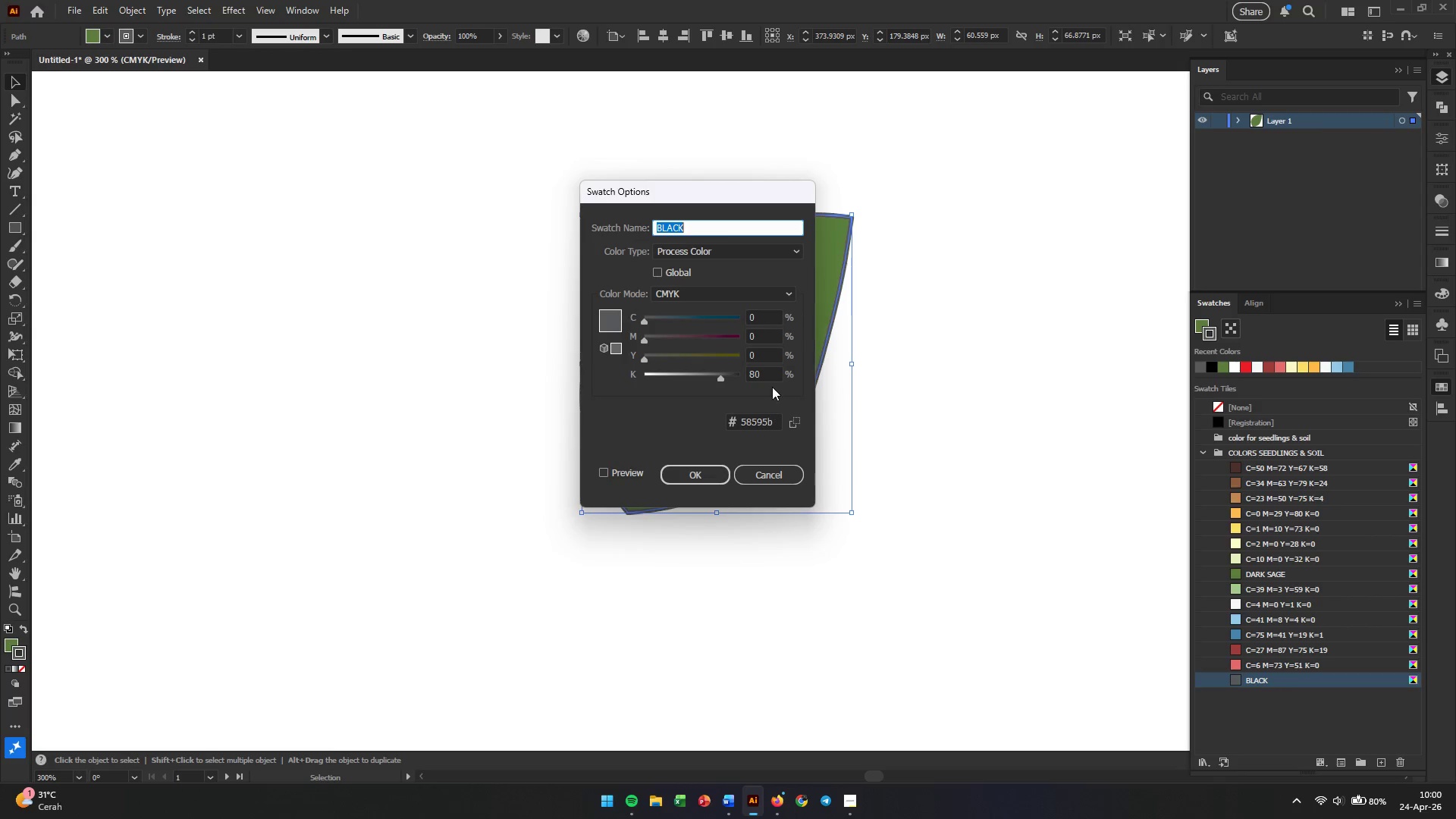 
double_click([769, 371])
 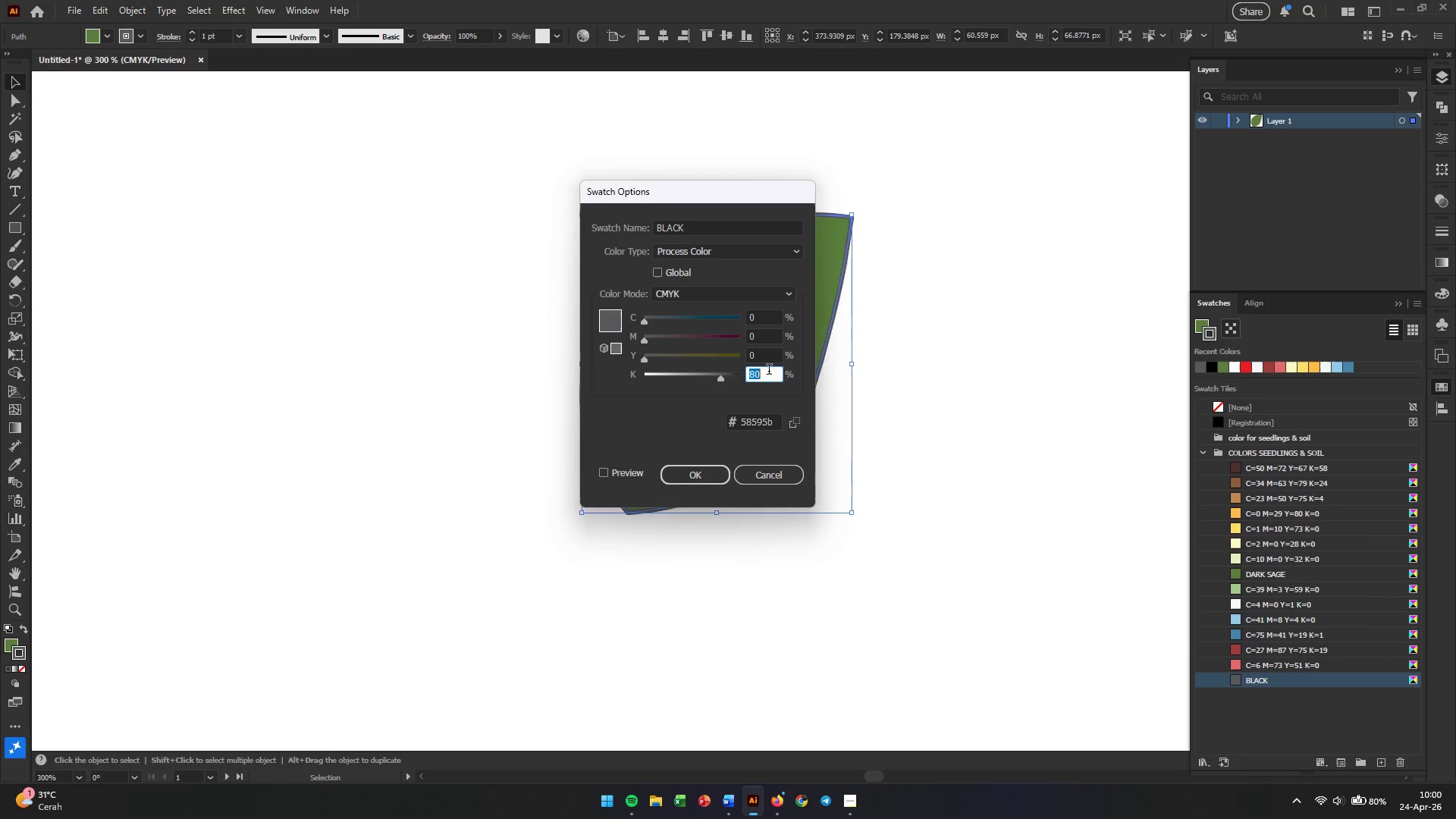 
triple_click([769, 371])
 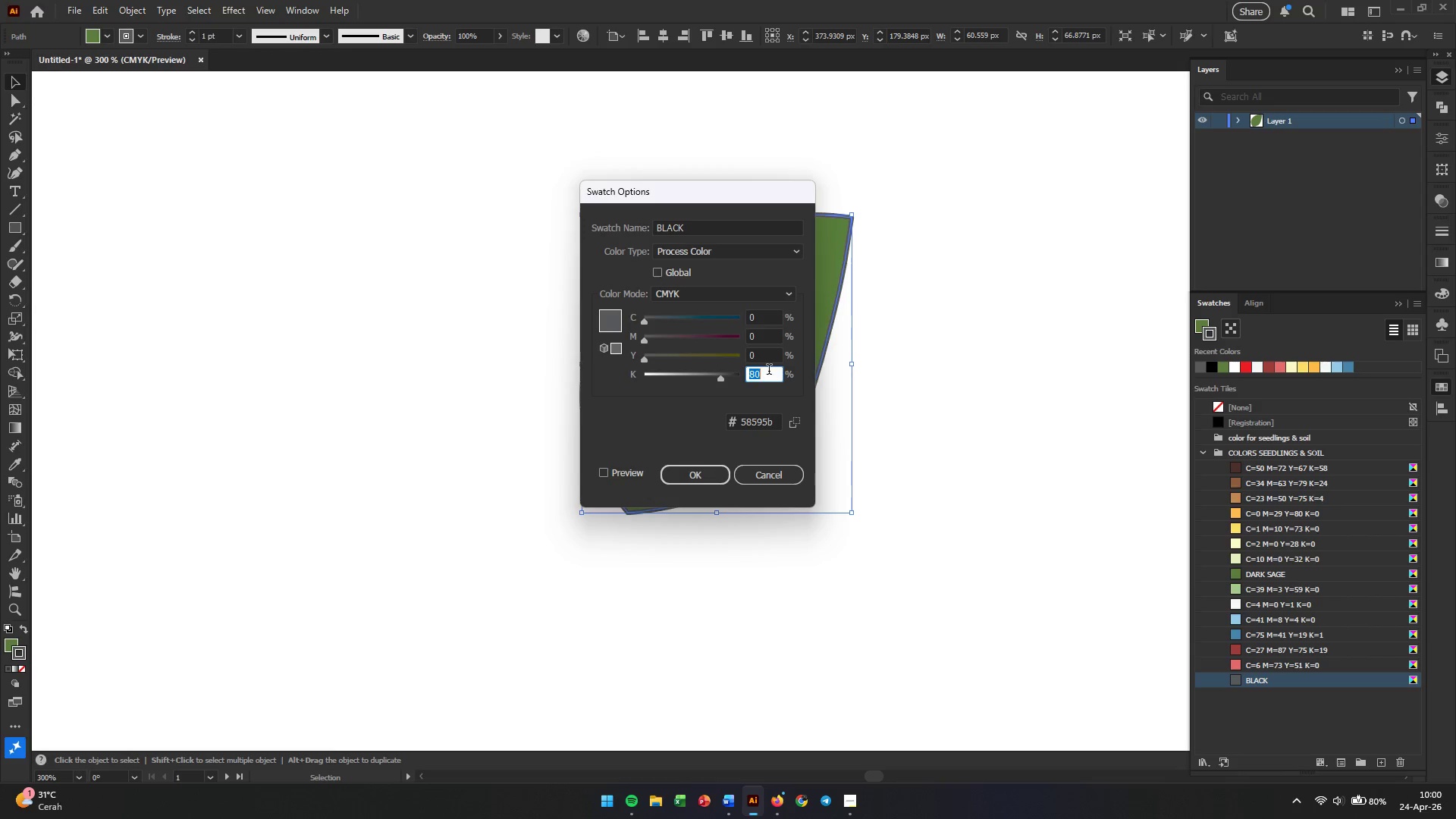 
key(Numpad9)
 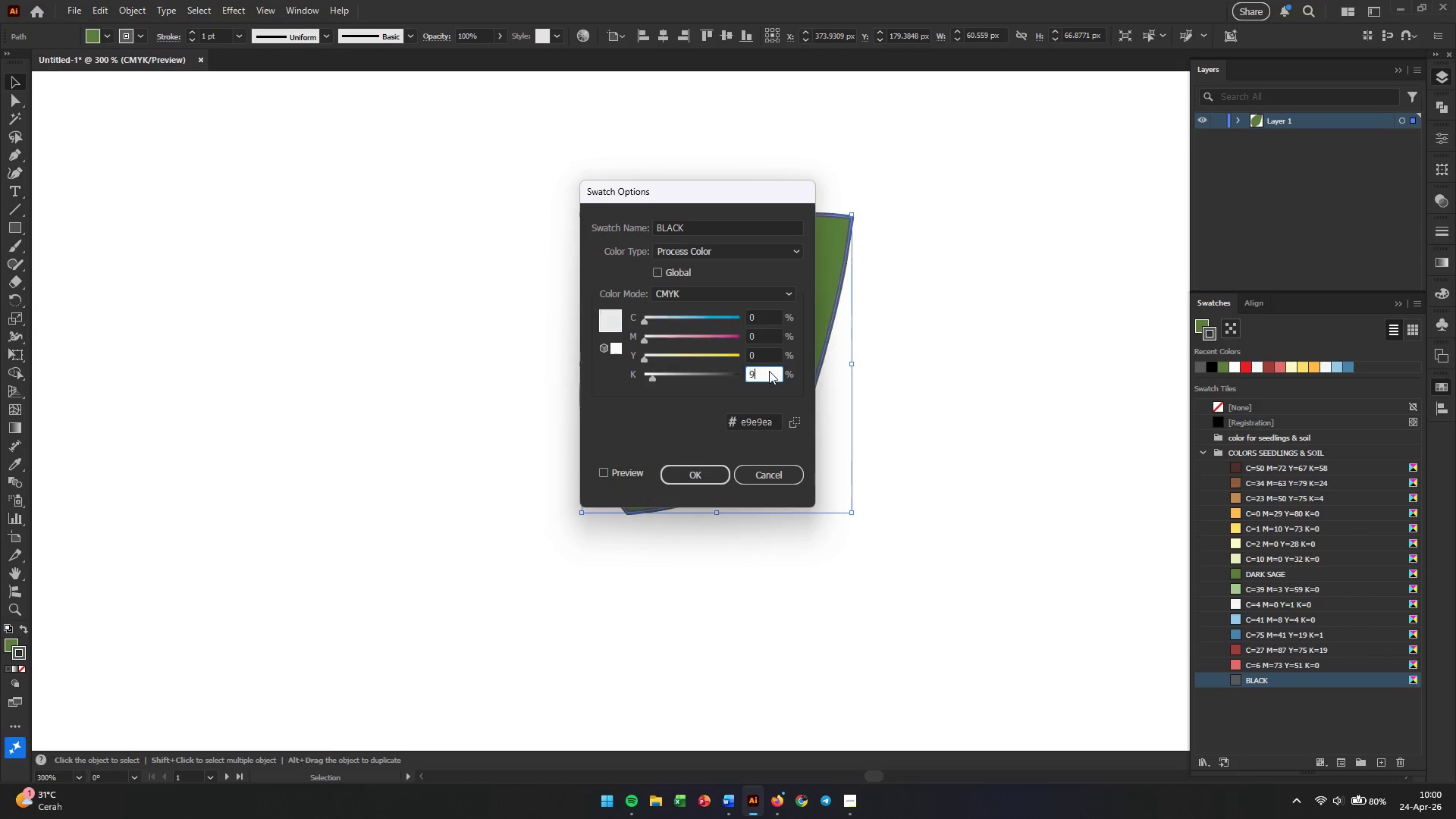 
key(Numpad5)
 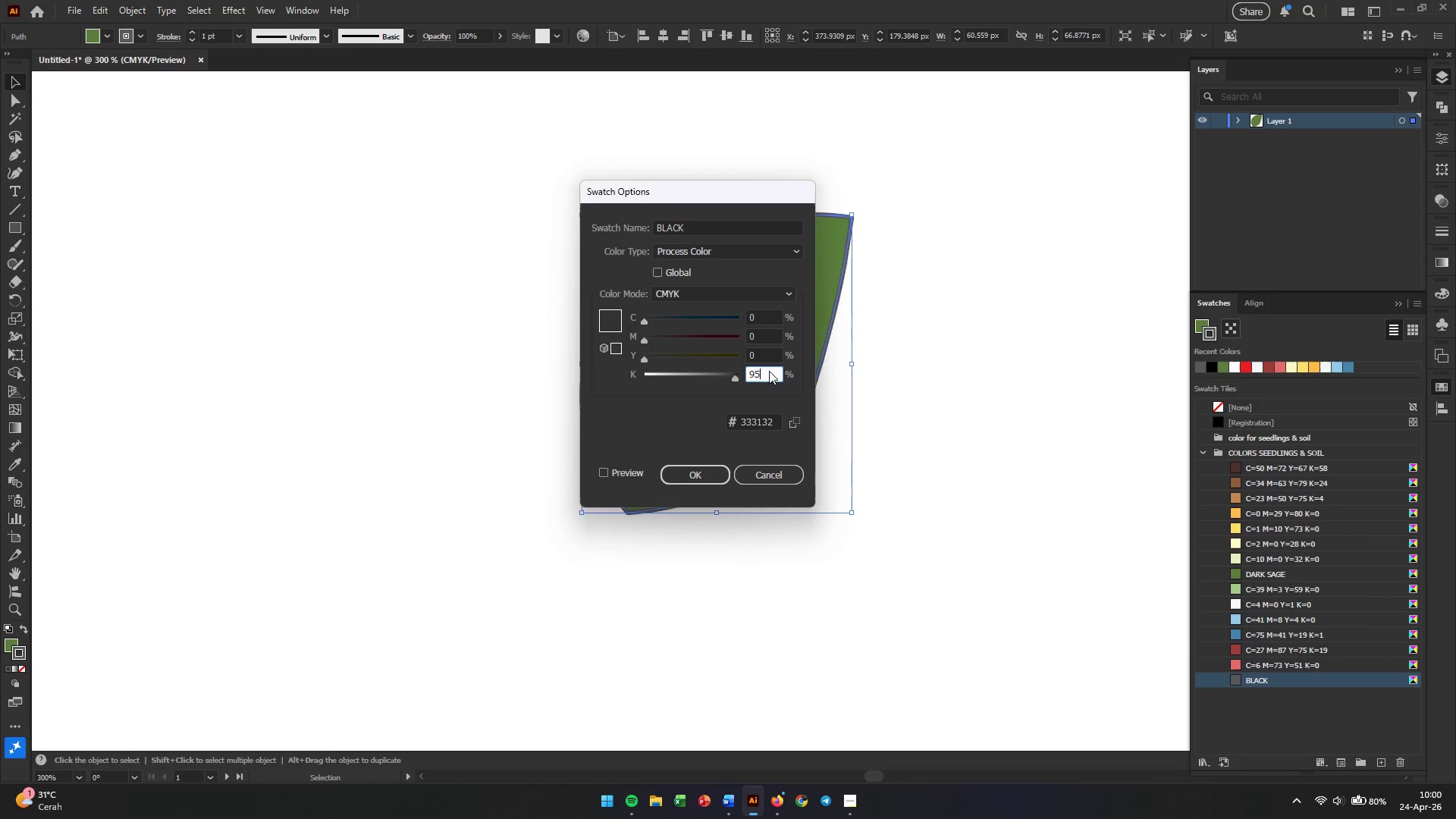 
key(Enter)
 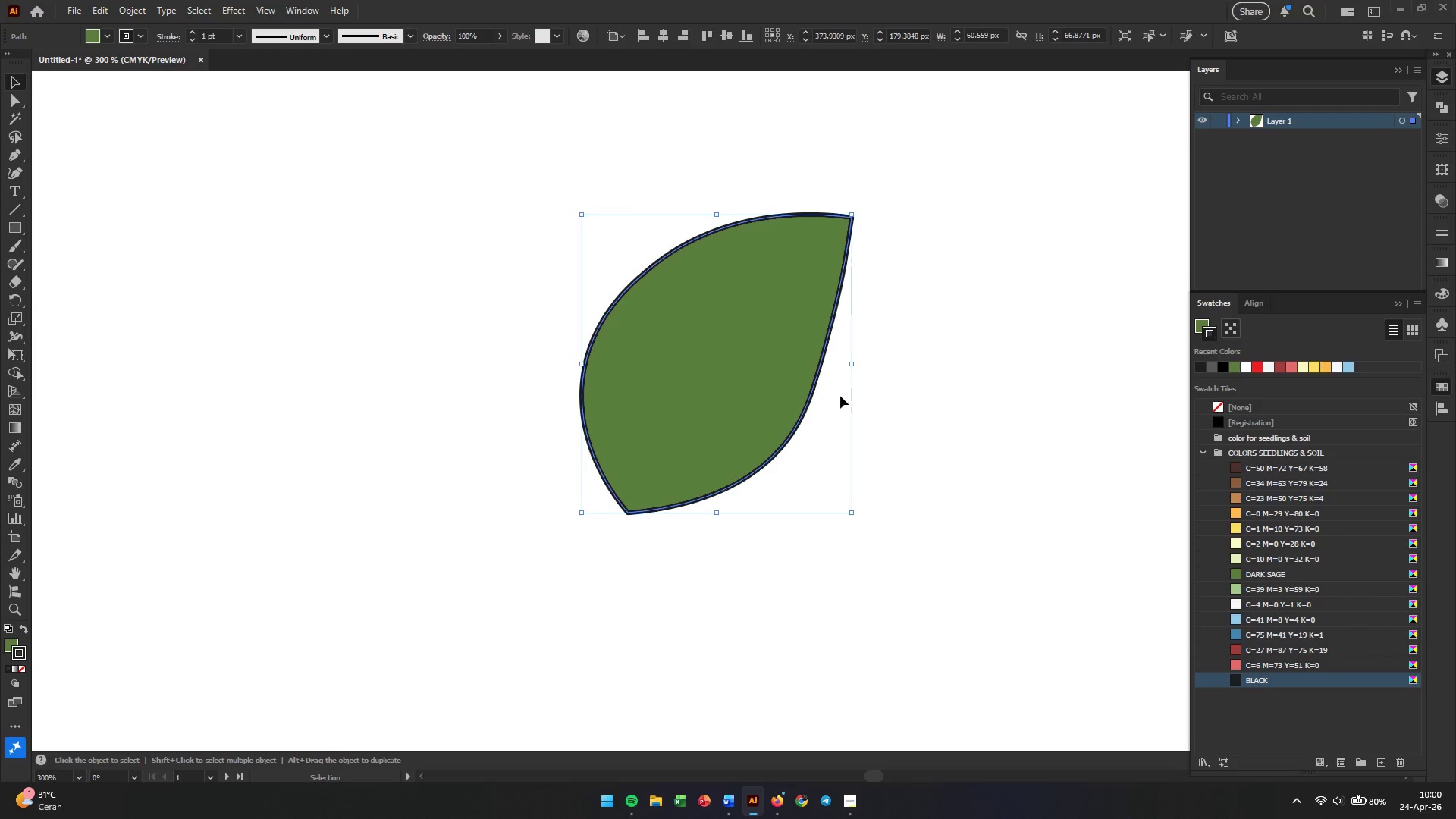 
left_click([931, 455])
 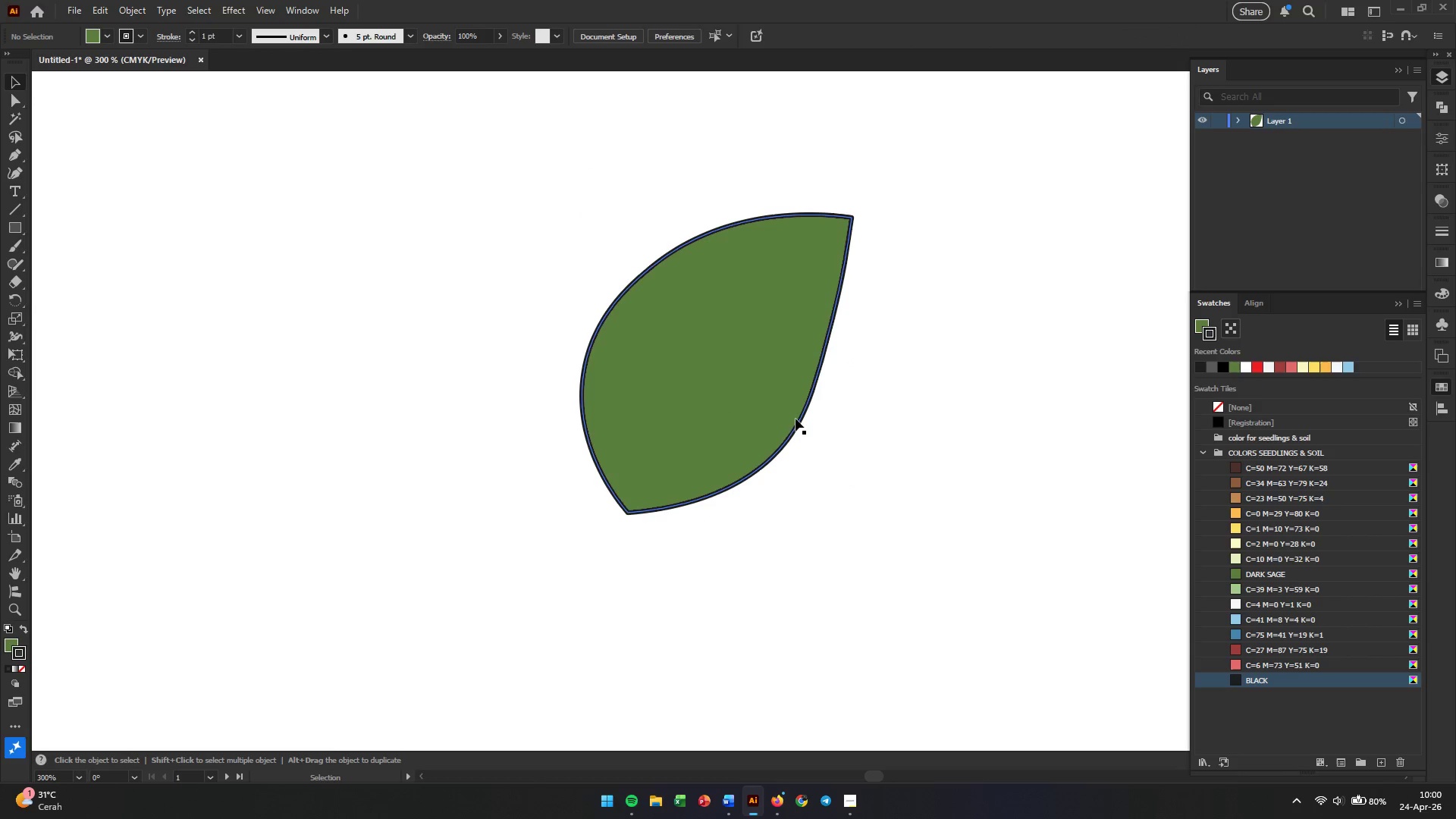 
left_click_drag(start_coordinate=[736, 397], to_coordinate=[531, 433])
 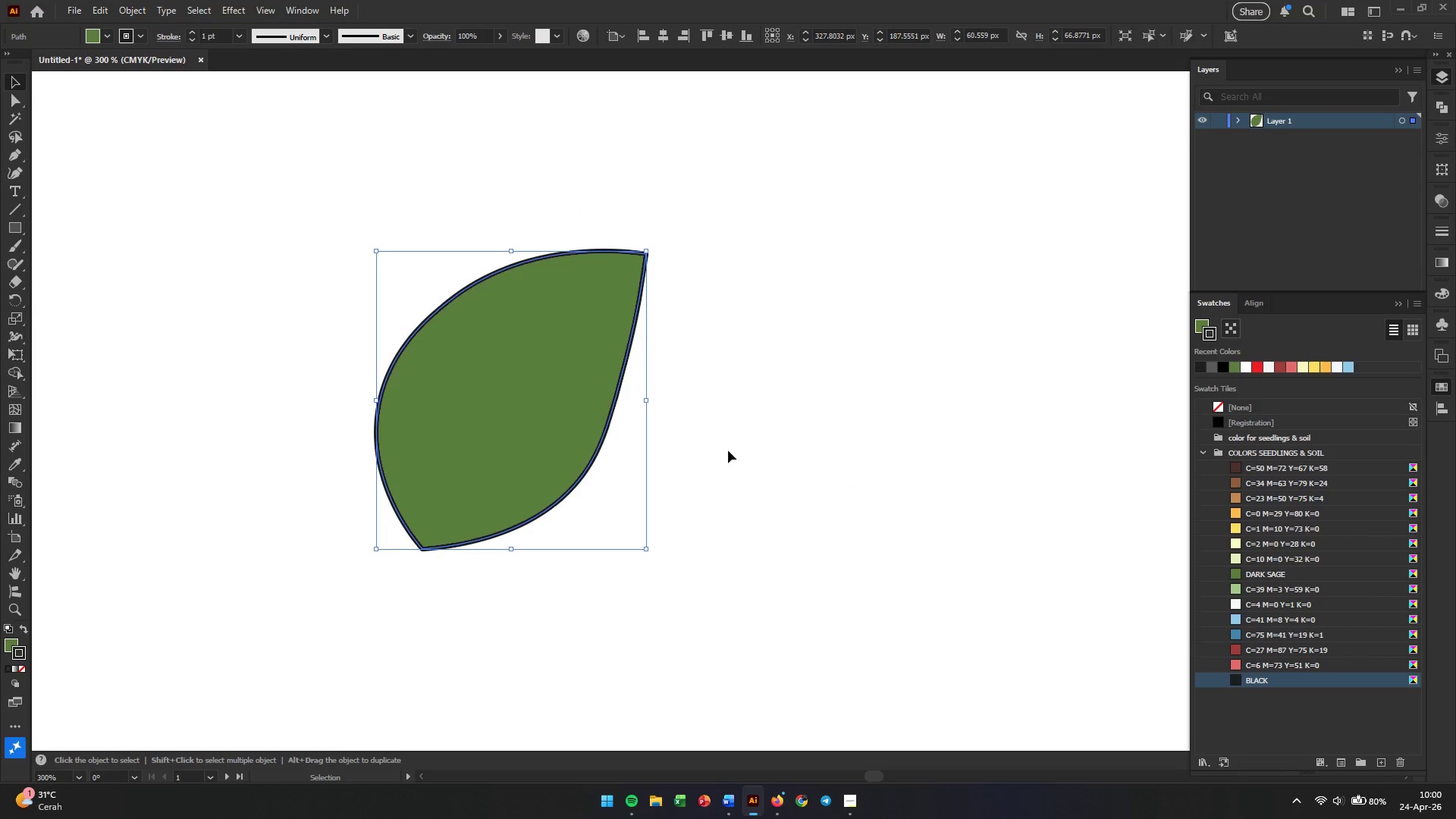 
left_click([728, 450])
 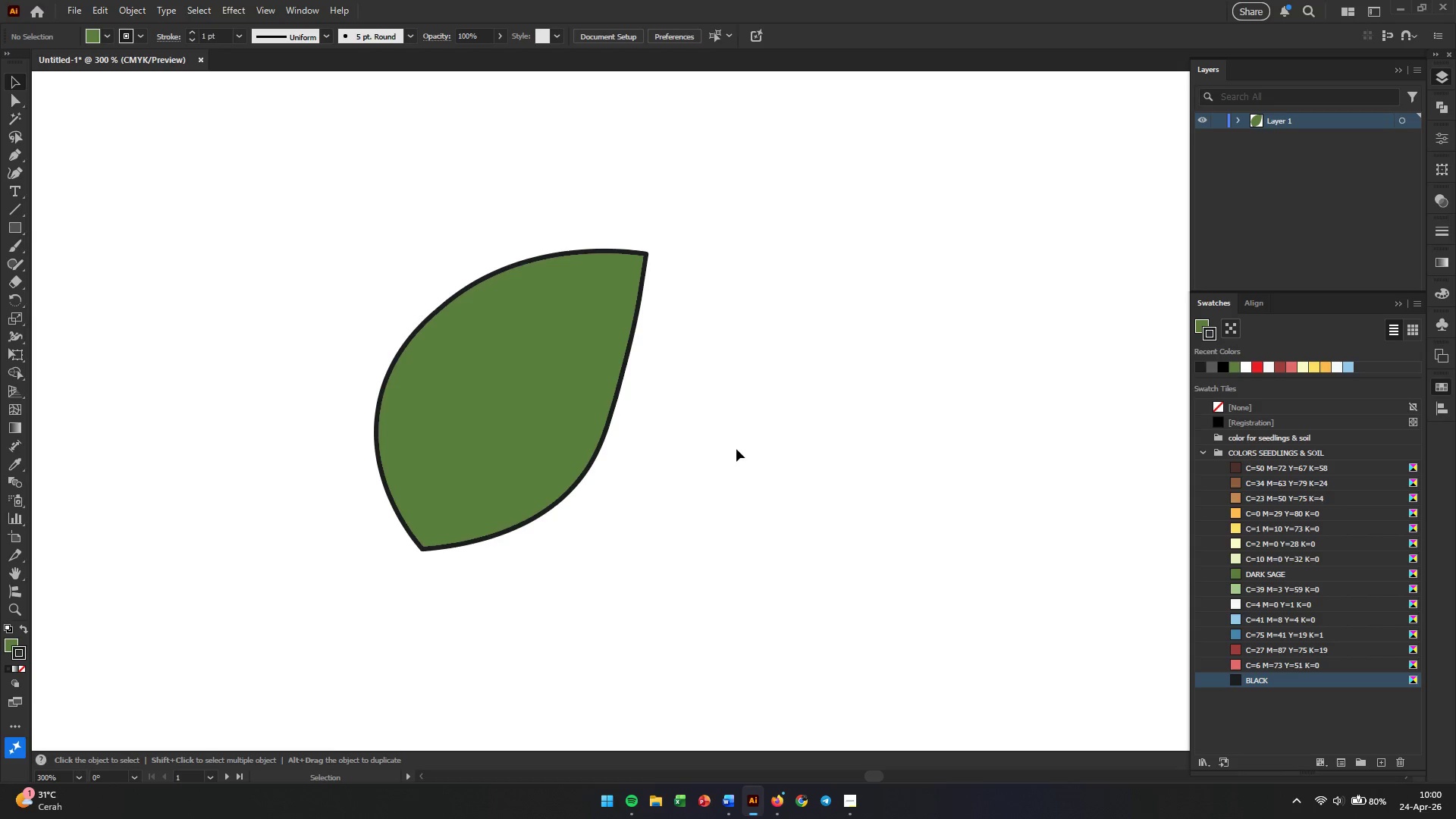 
wait(6.19)
 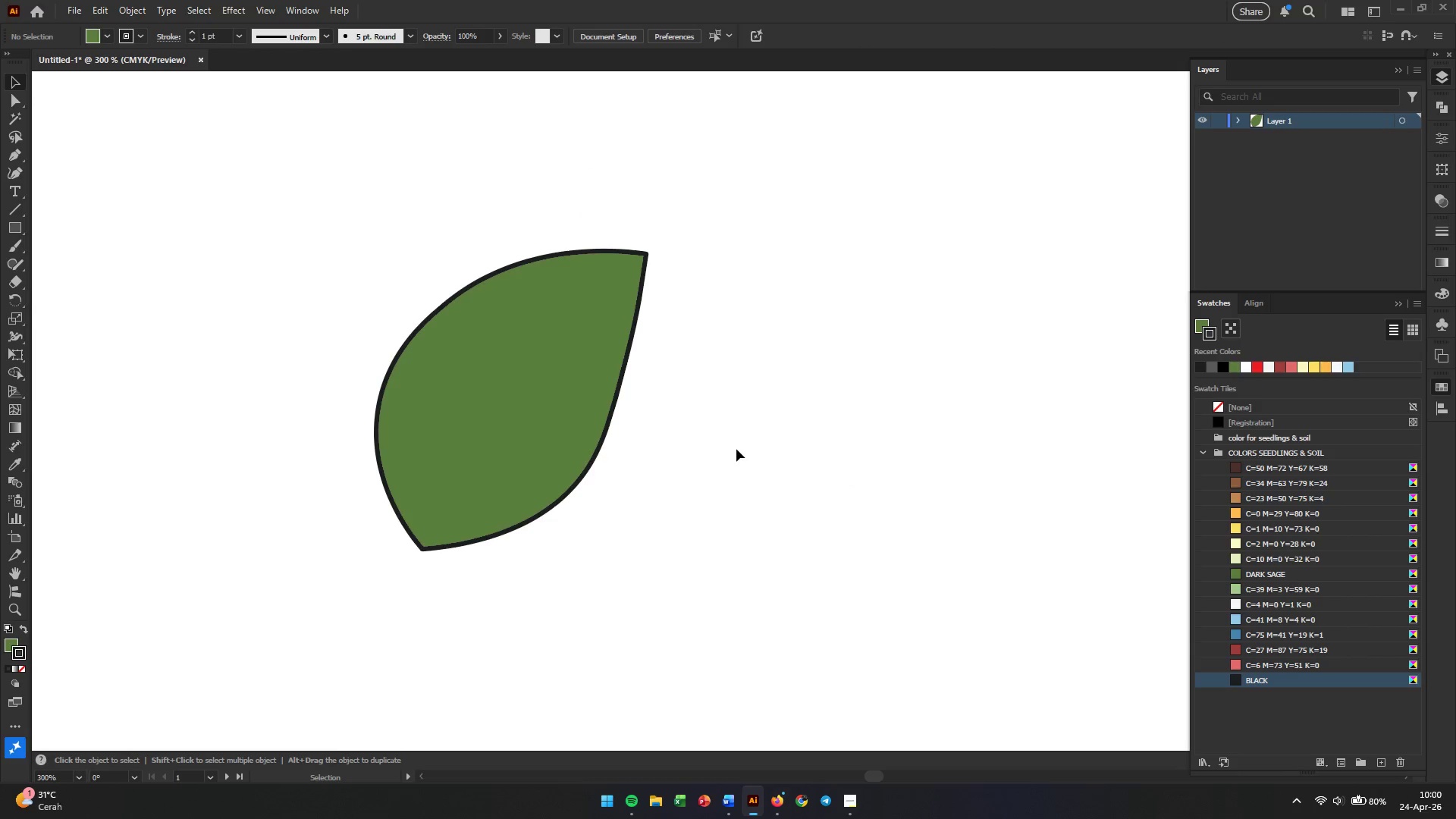 
double_click([548, 340])
 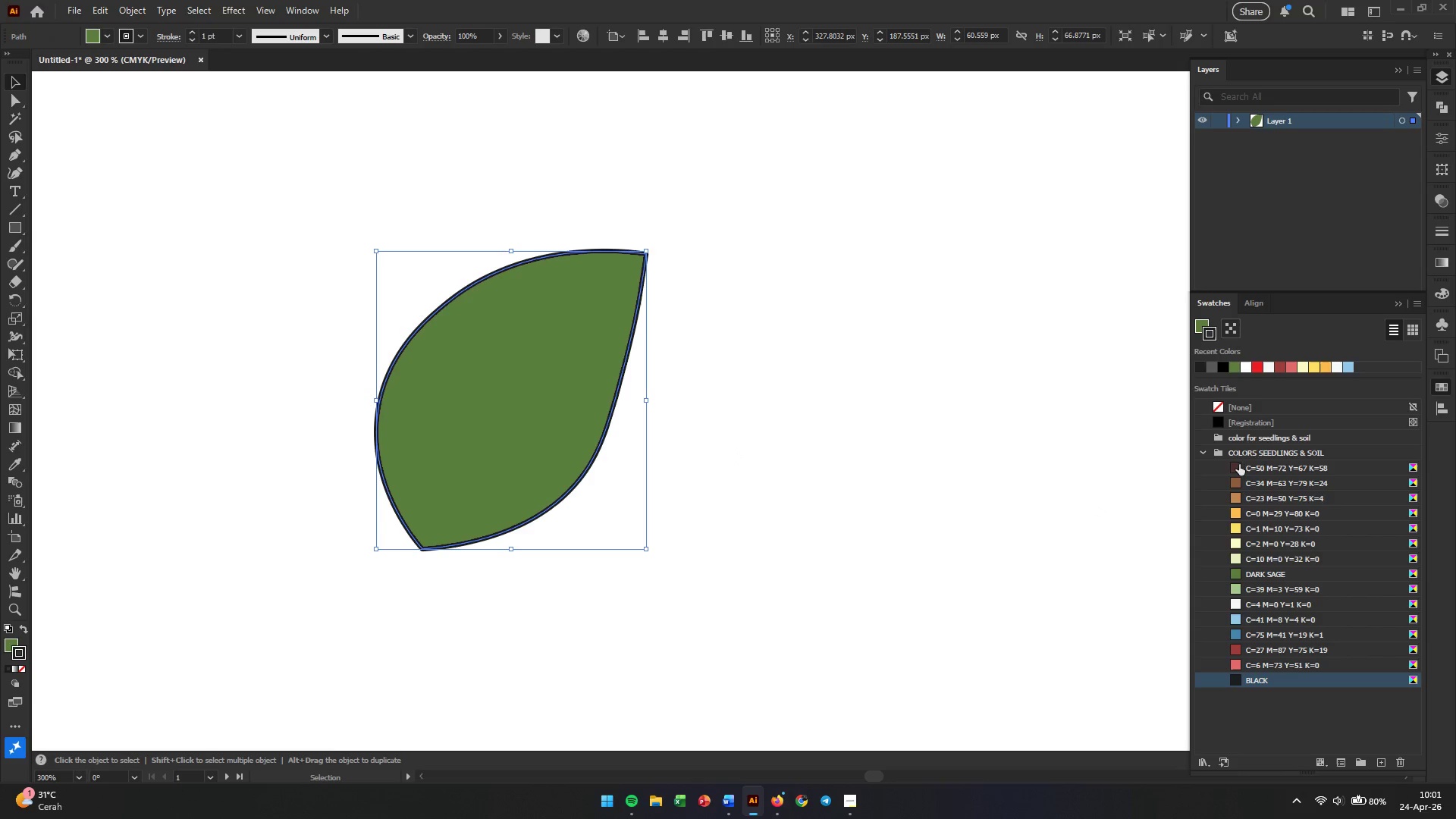 
left_click([1238, 466])
 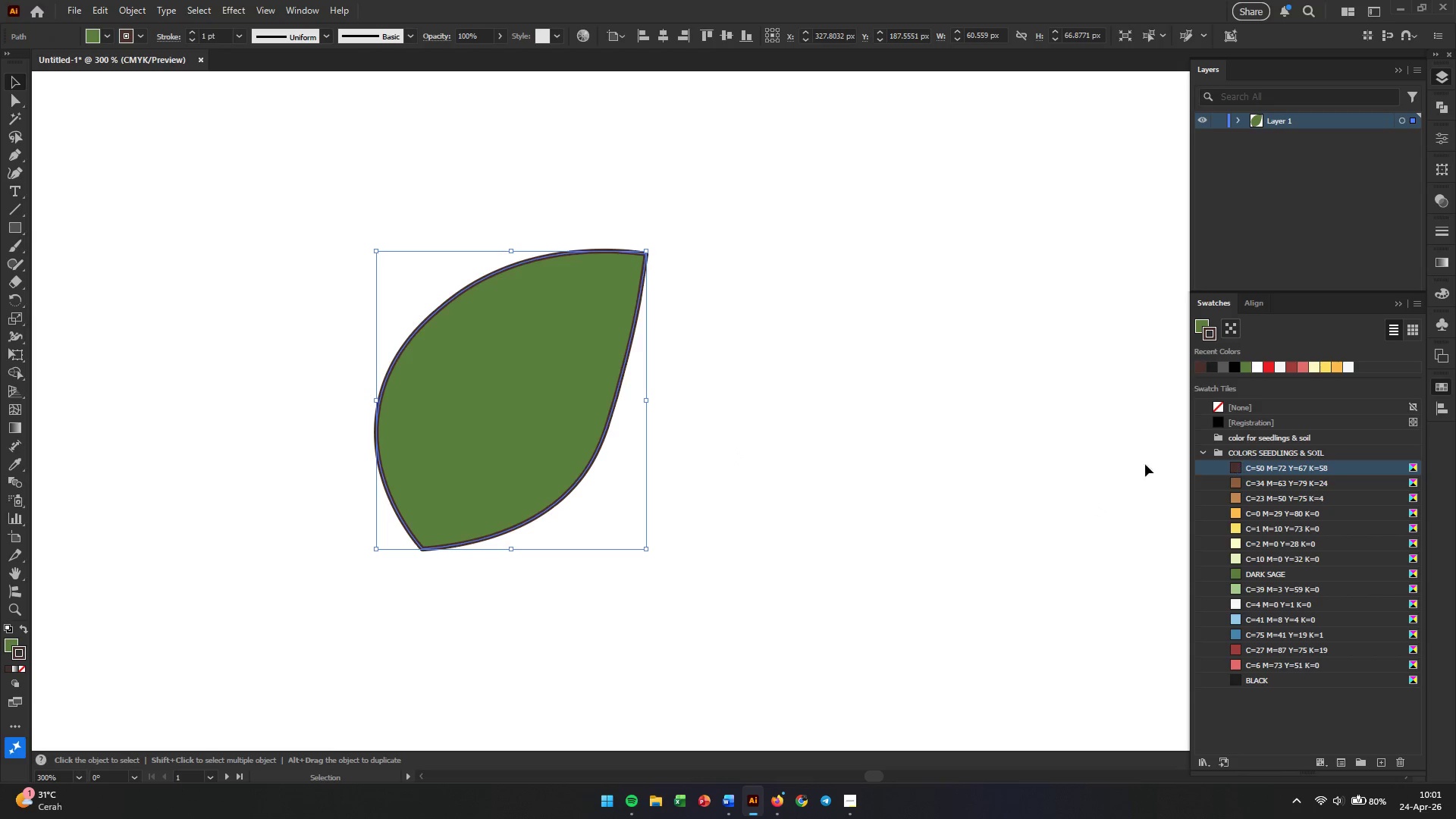 
left_click([874, 458])
 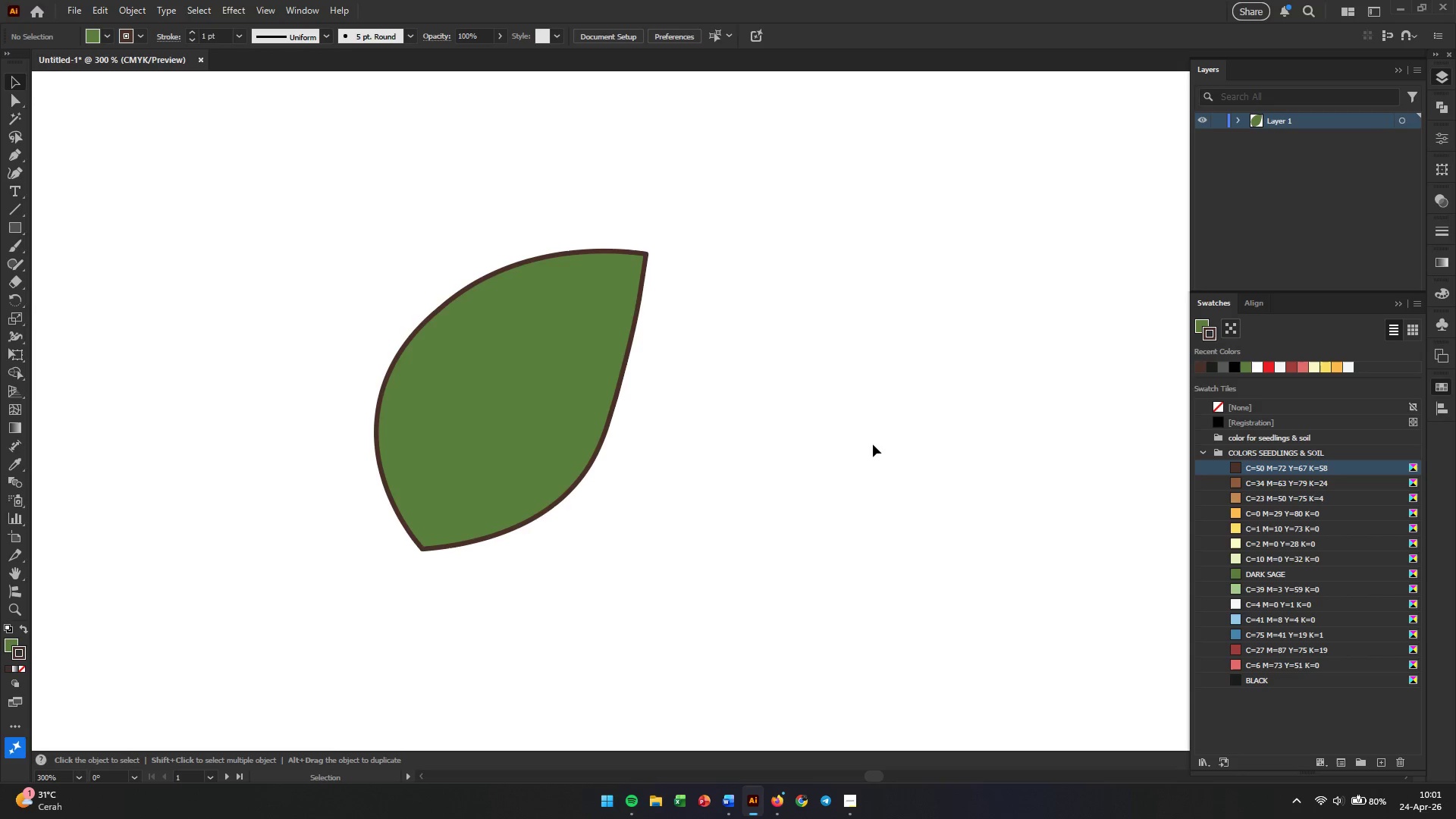 
wait(9.89)
 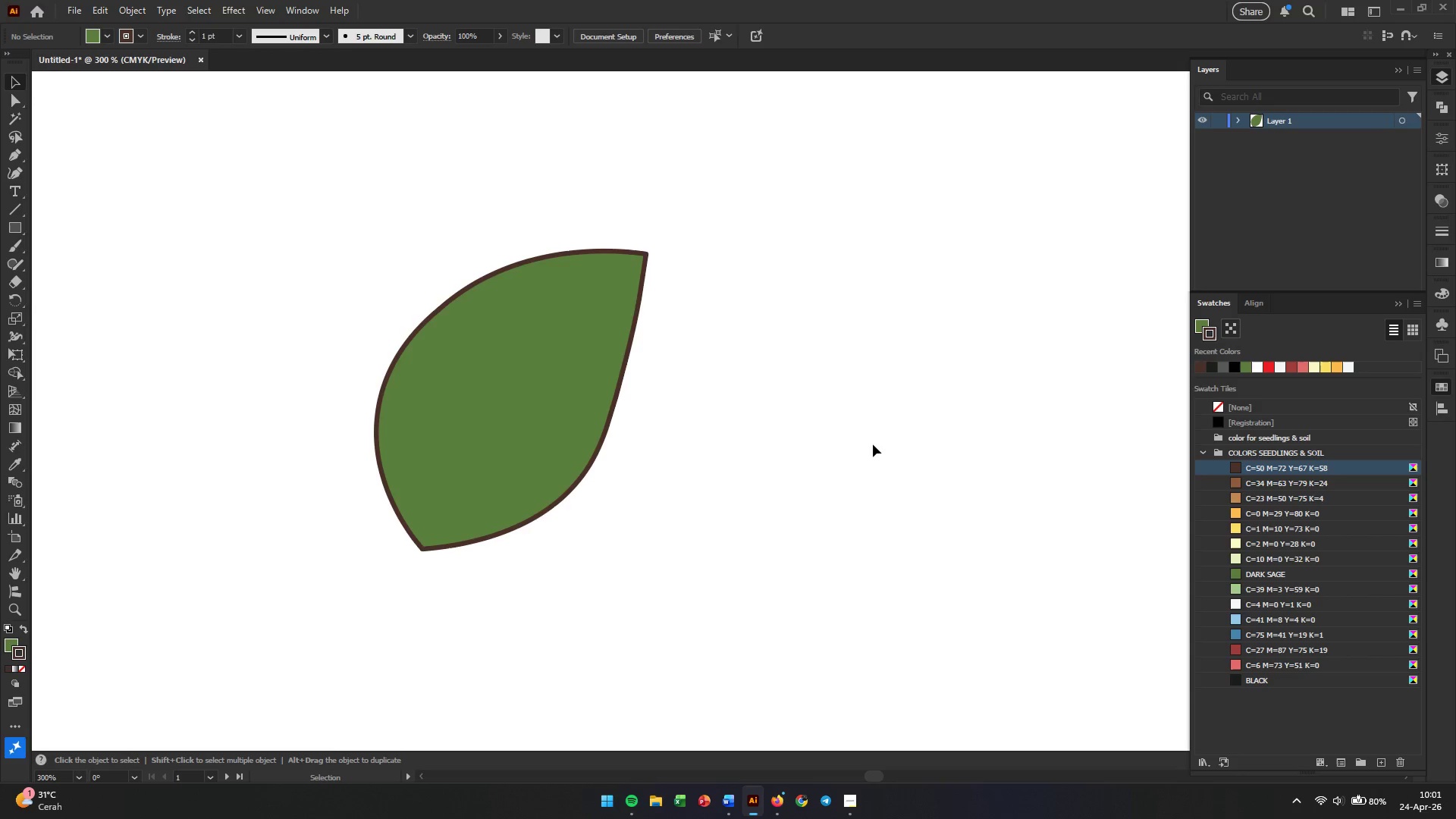 
left_click([777, 391])
 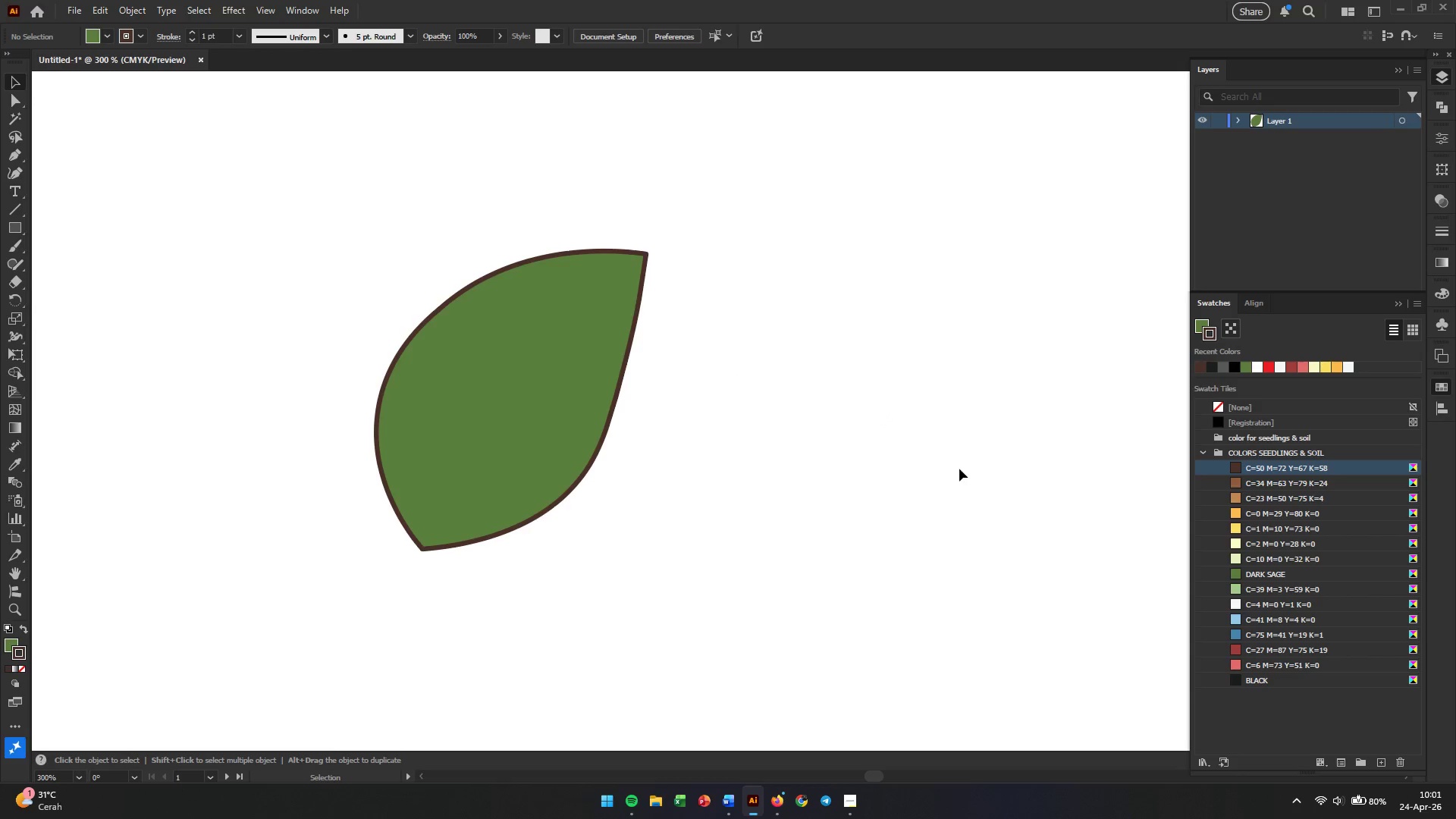 
wait(8.73)
 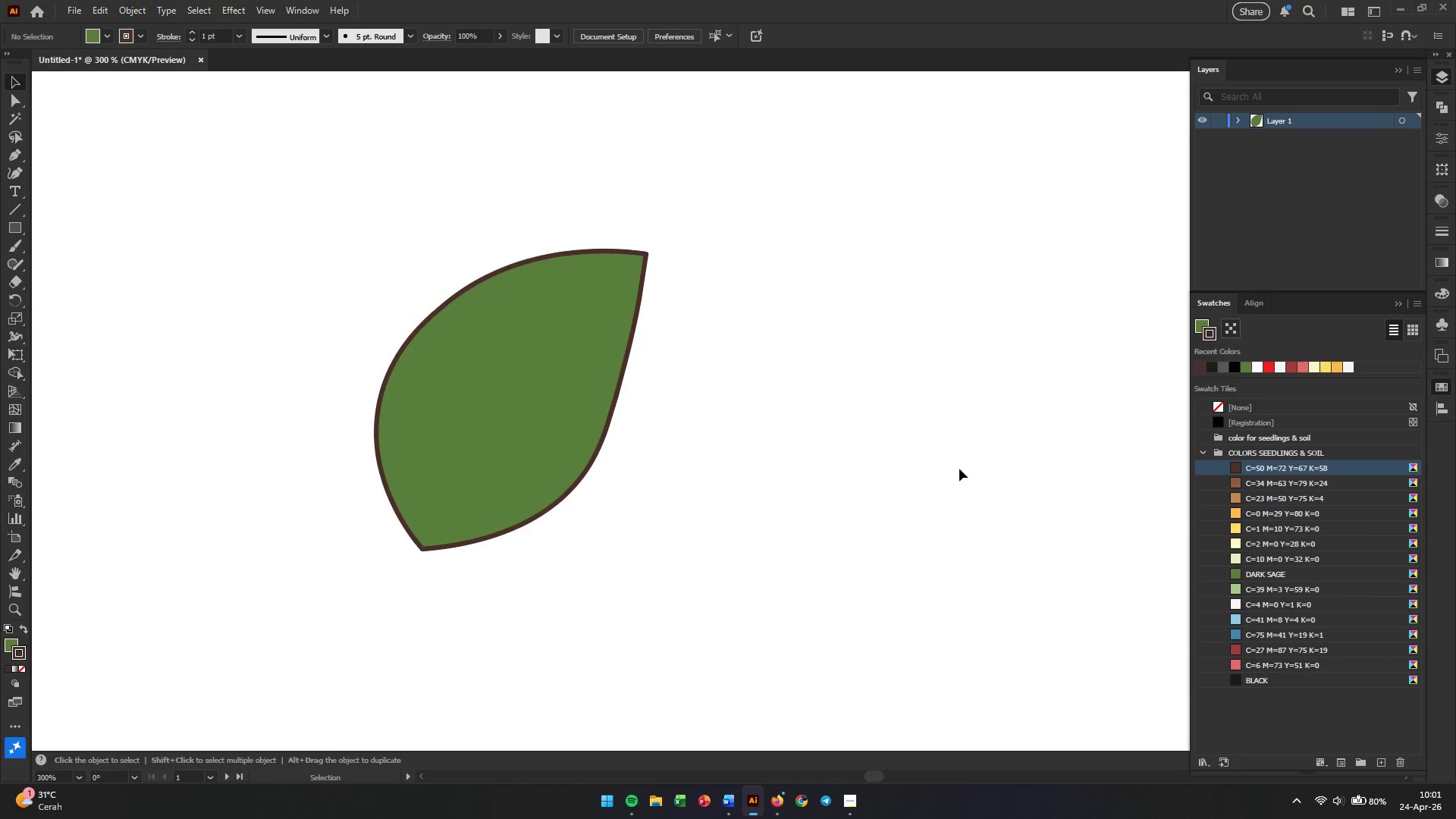 
left_click_drag(start_coordinate=[576, 381], to_coordinate=[820, 441])
 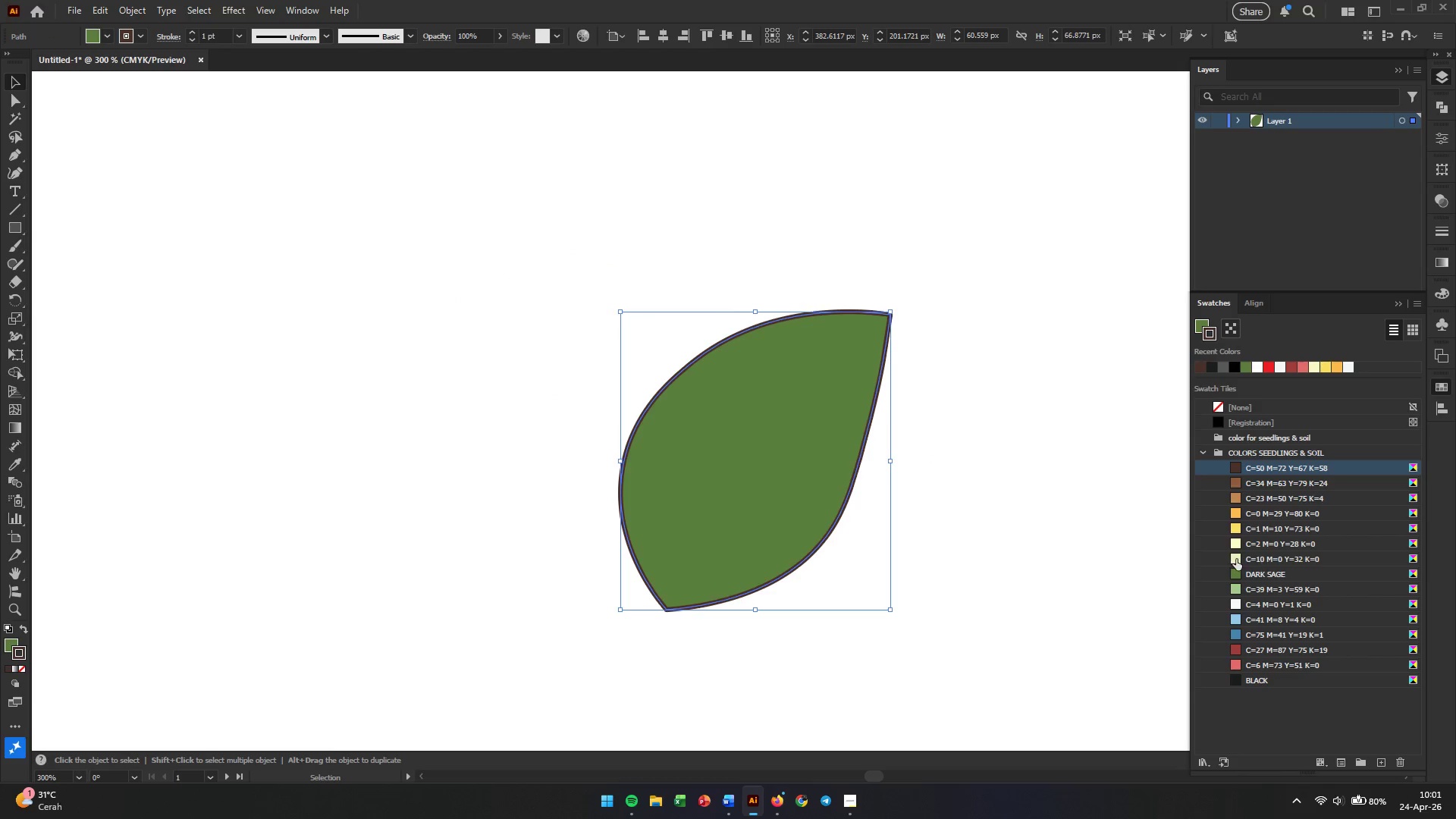 
left_click([1236, 559])
 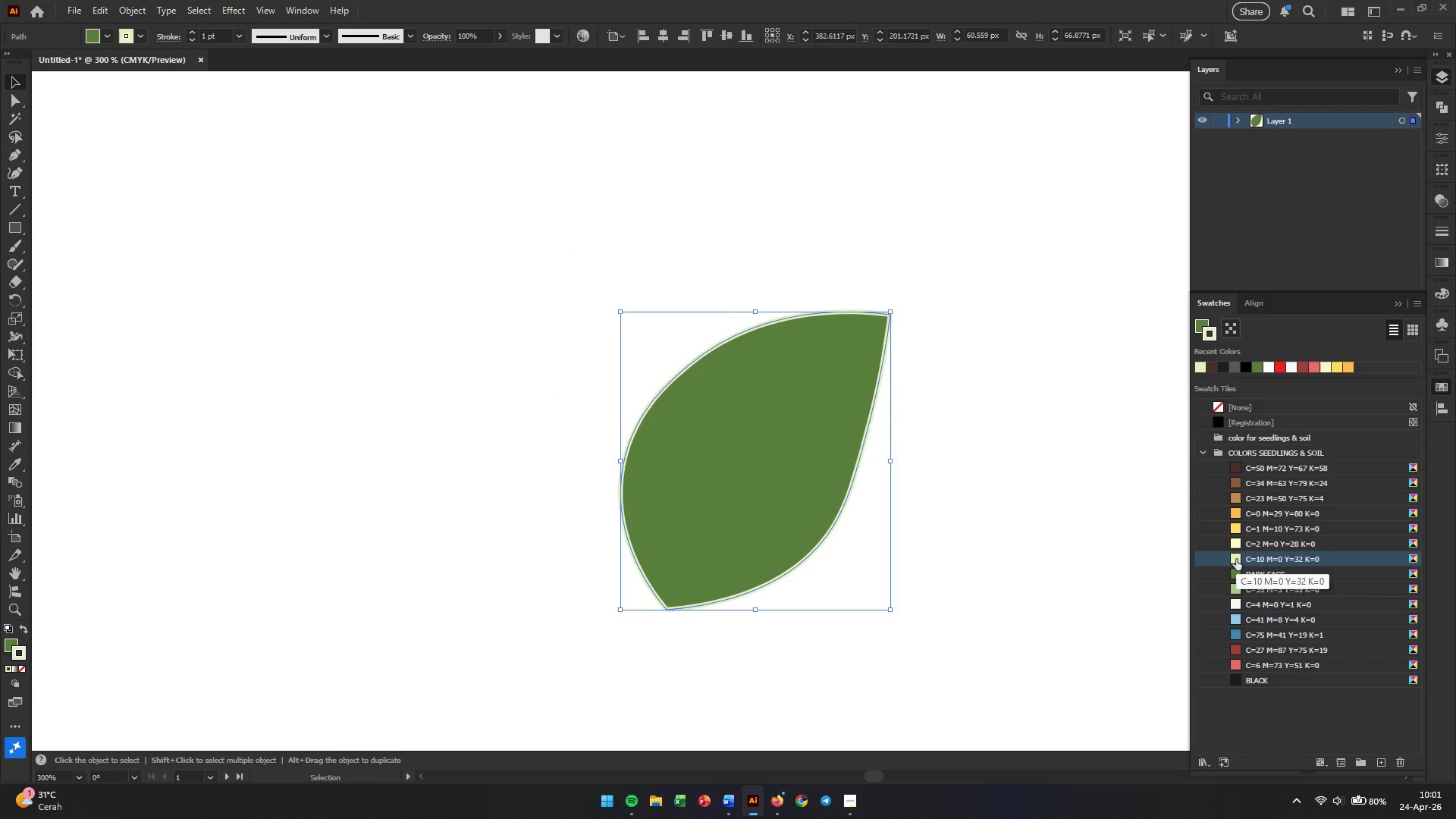 
key(Control+Z)
 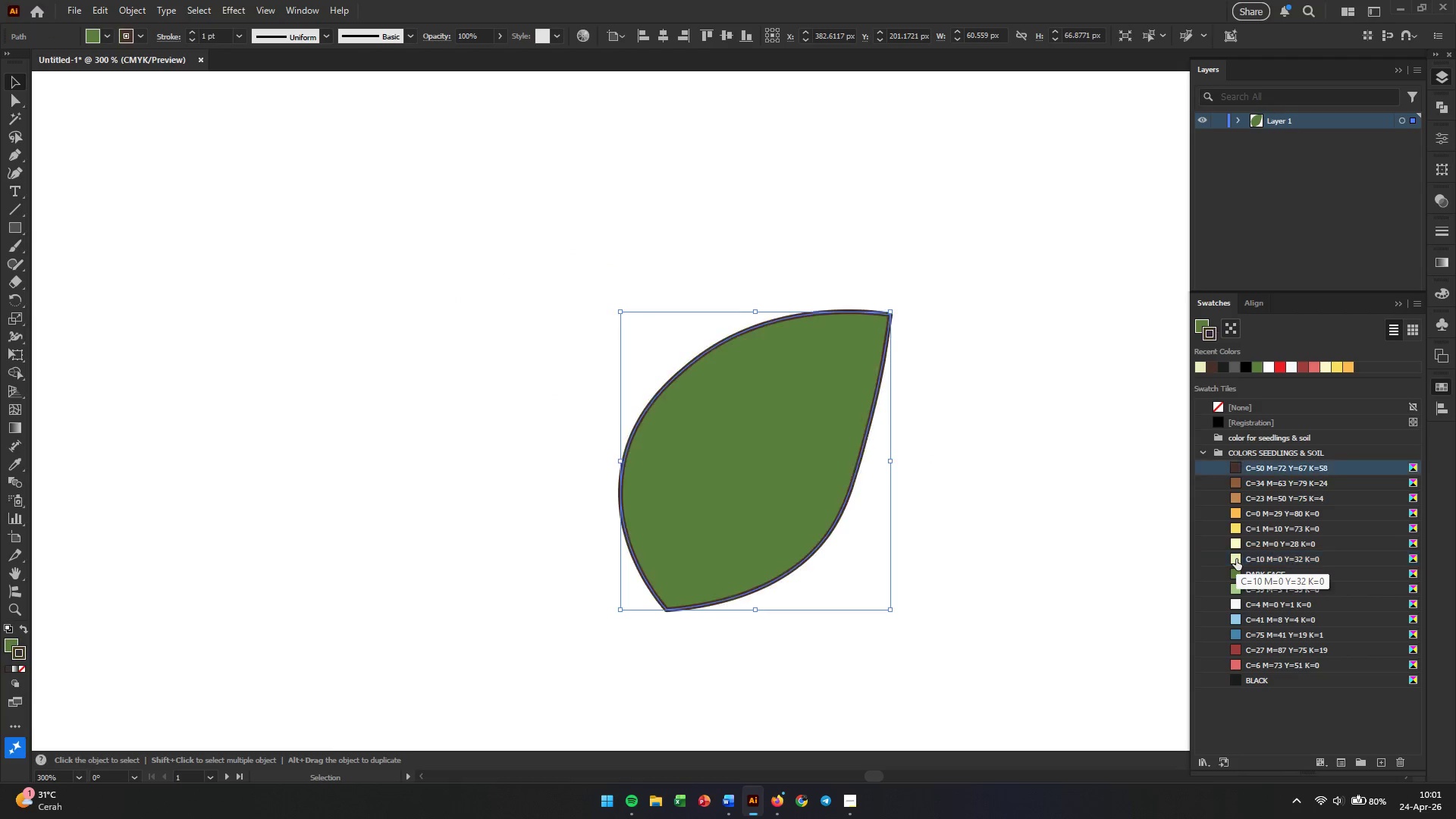 
key(X)
 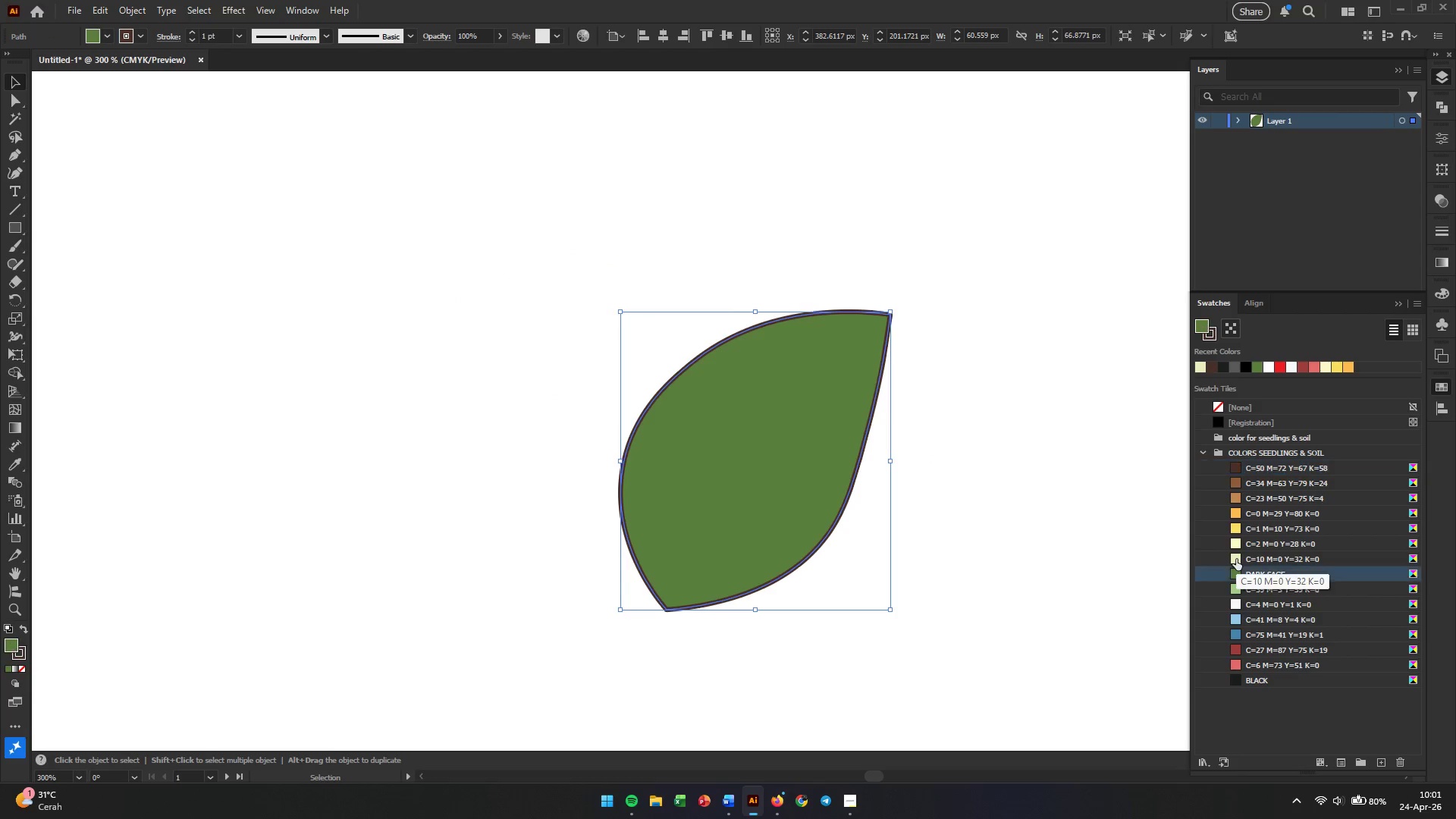 
left_click([1236, 559])
 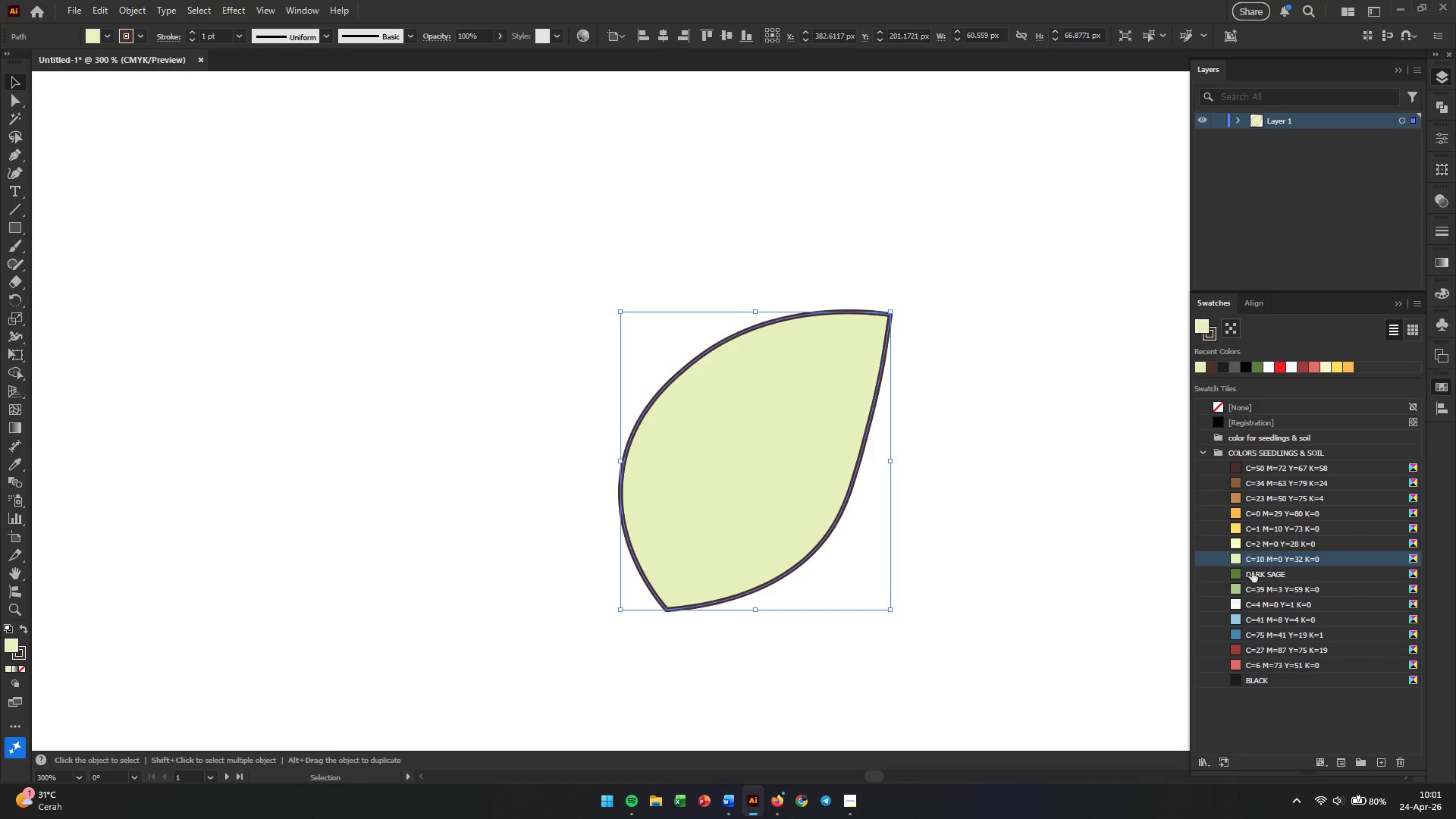 
wait(6.05)
 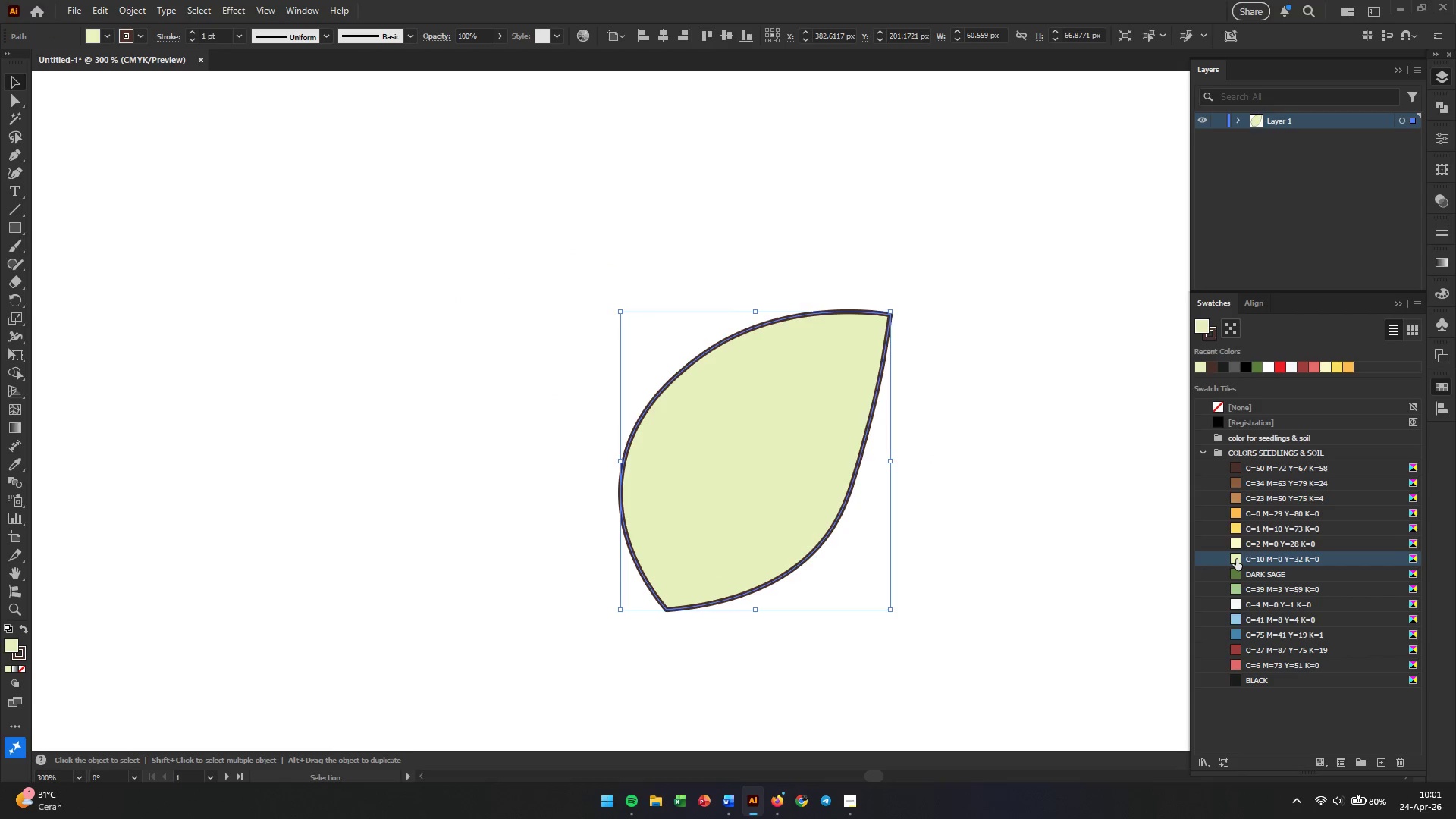 
left_click([1235, 590])
 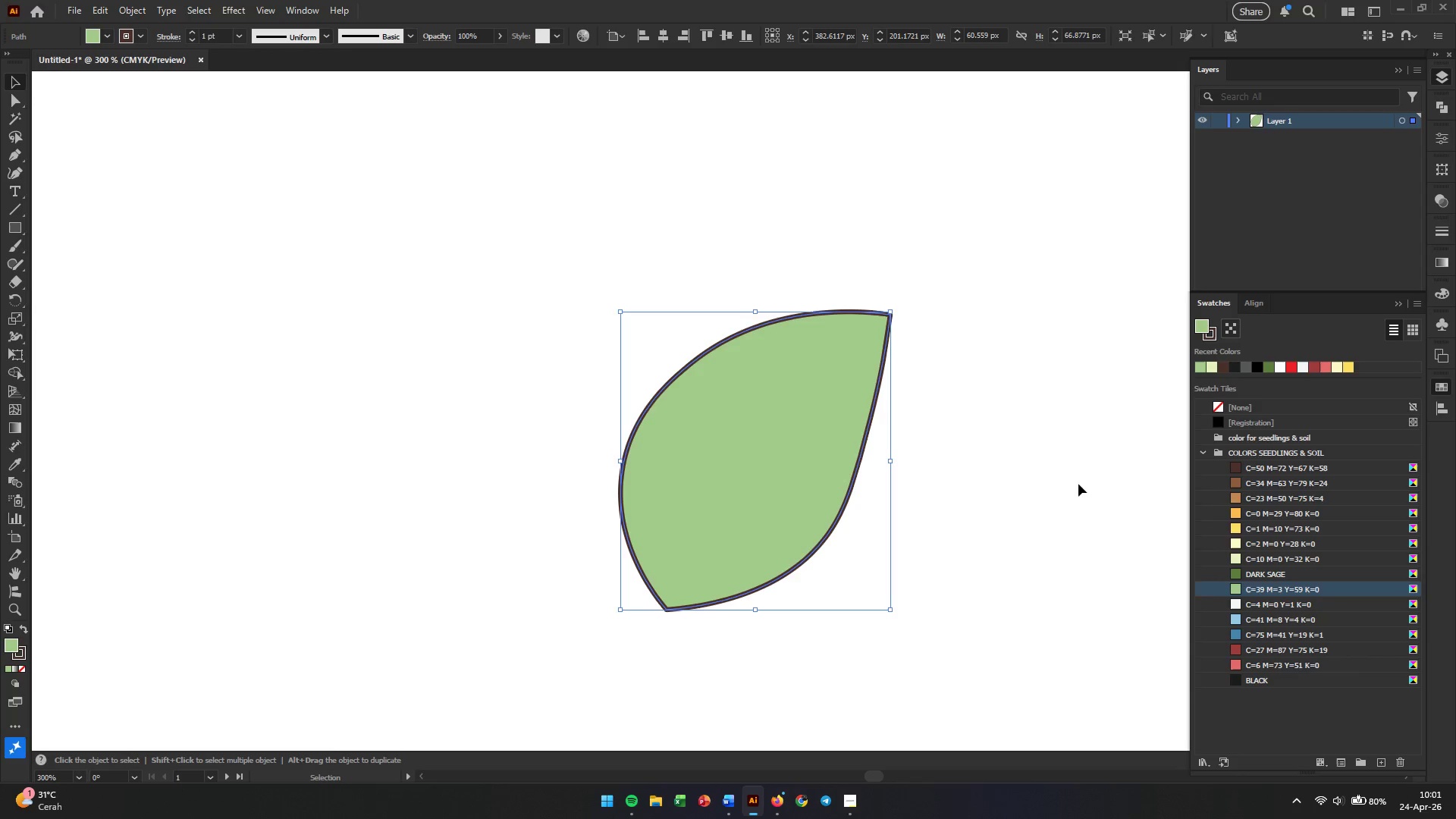 
left_click([1078, 484])
 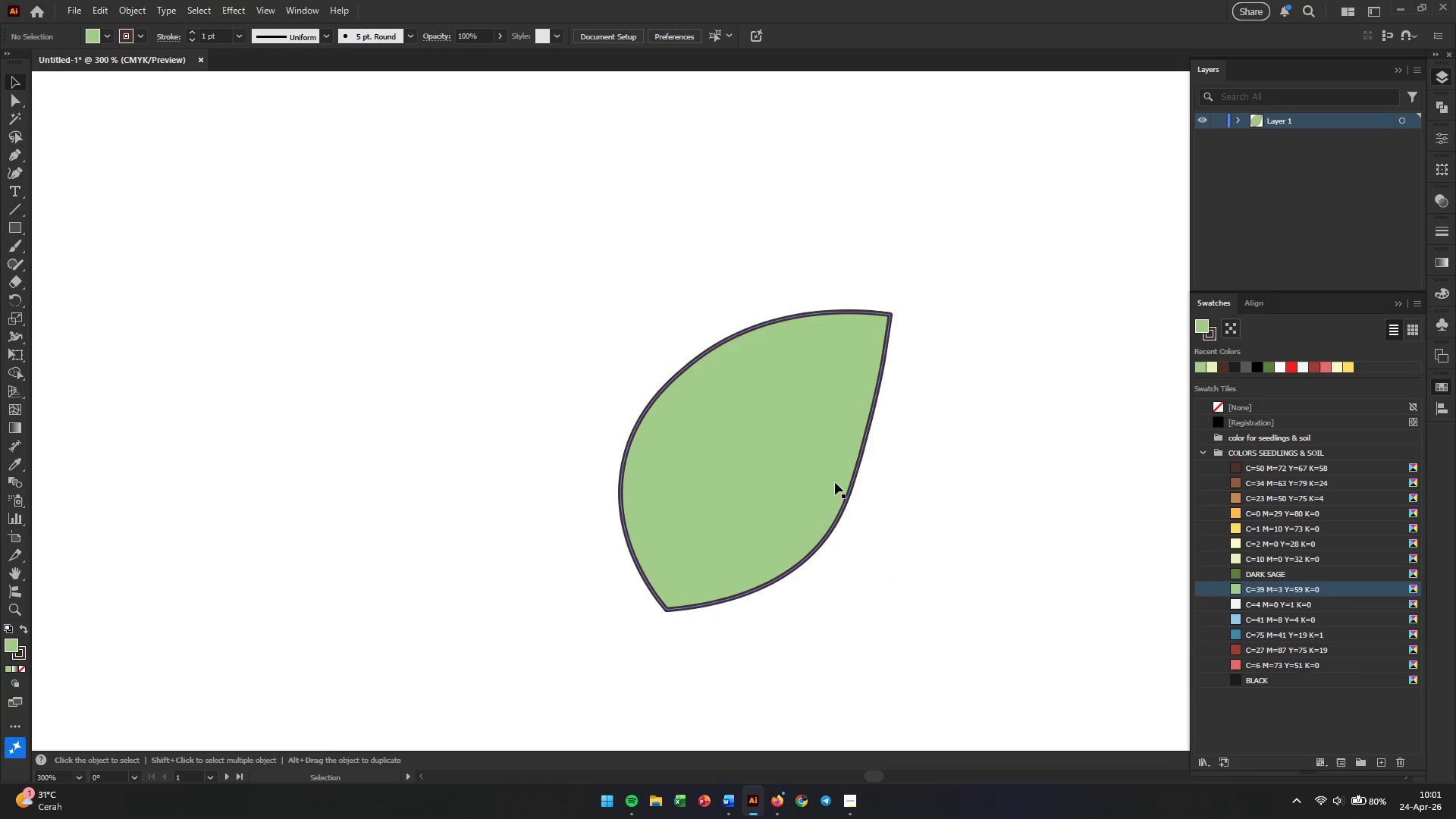 
left_click_drag(start_coordinate=[824, 480], to_coordinate=[684, 507])
 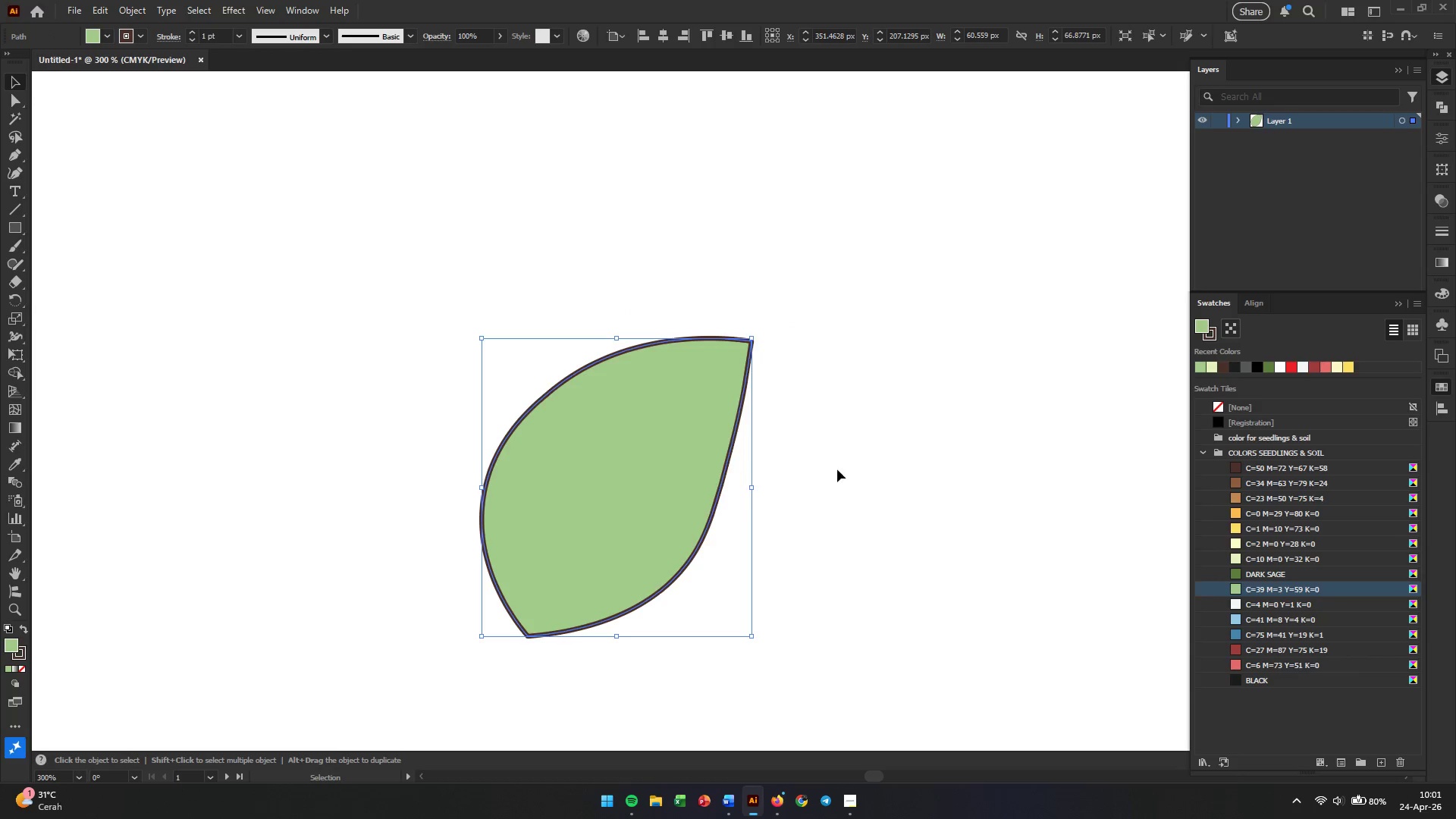 
left_click([850, 461])
 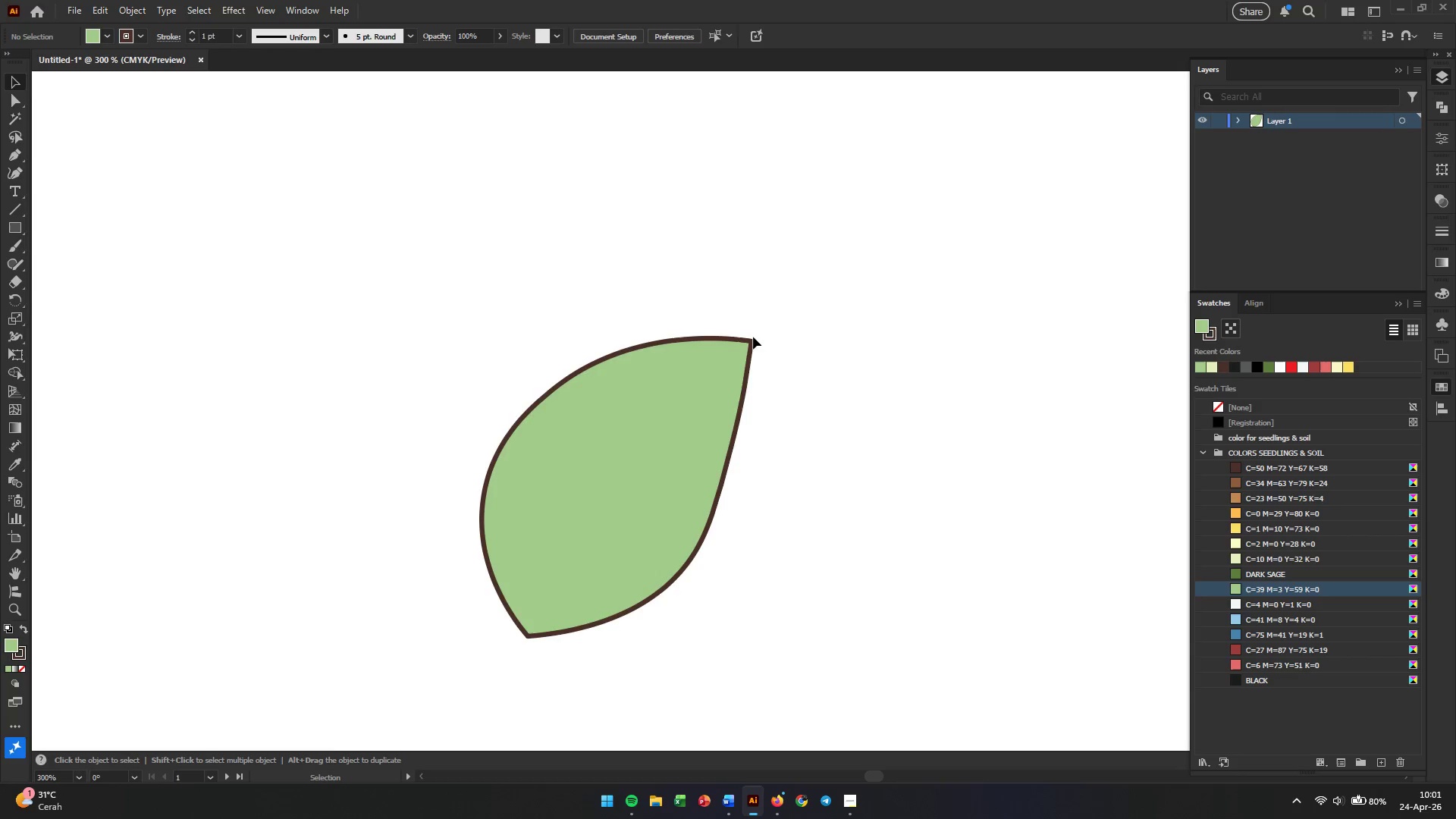 
left_click([714, 363])
 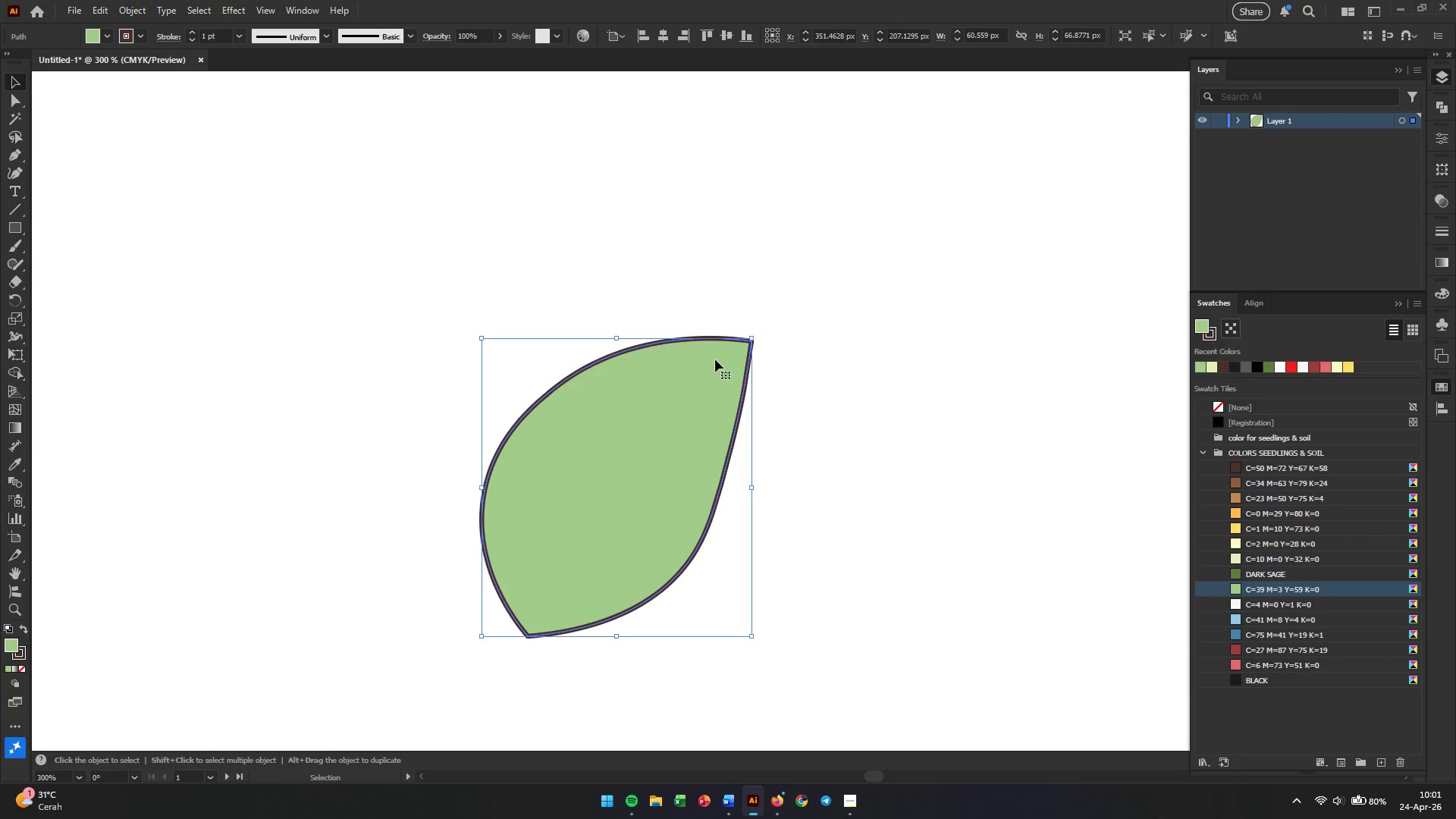 
key(V)
 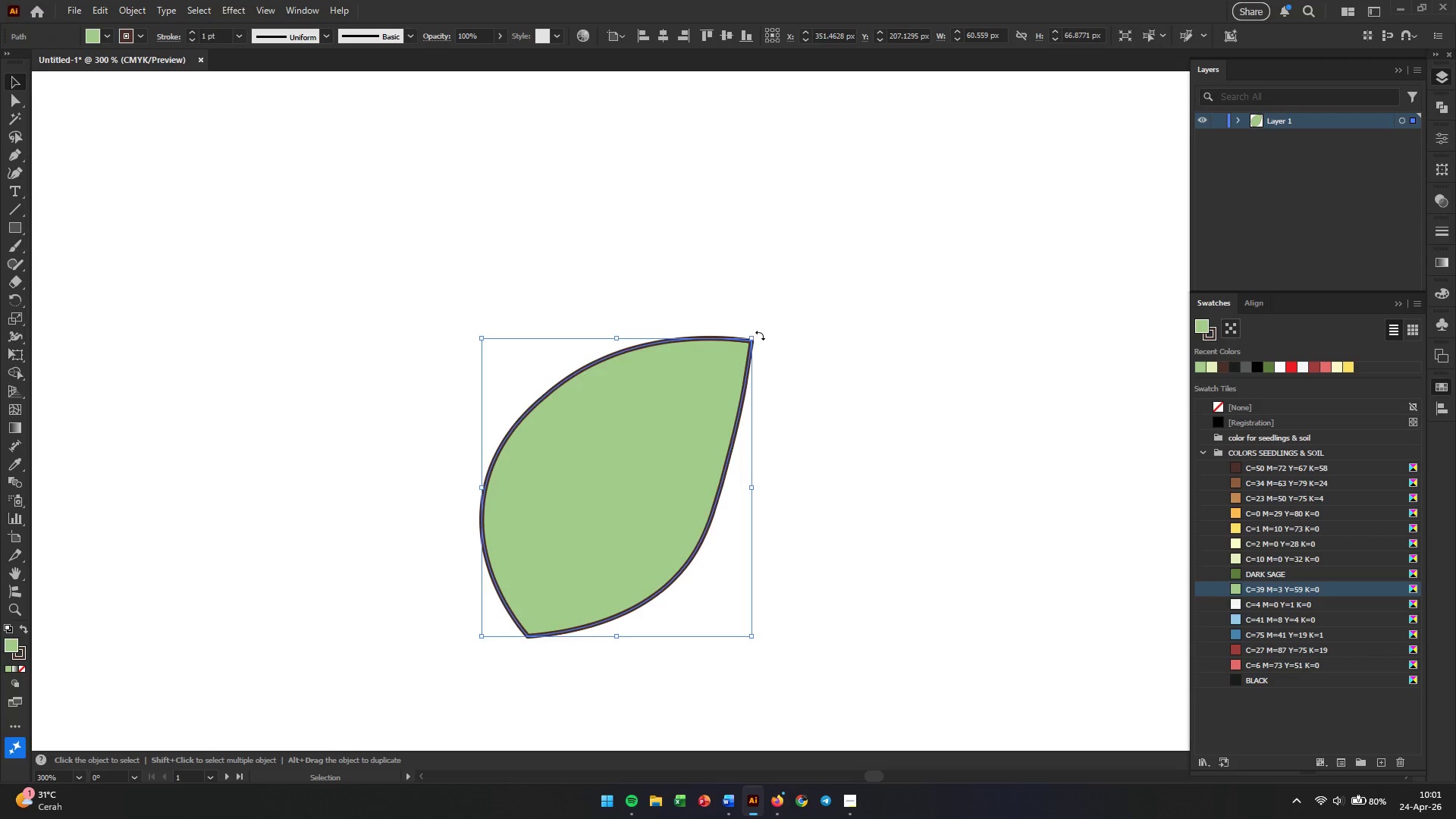 
left_click_drag(start_coordinate=[760, 335], to_coordinate=[779, 347])
 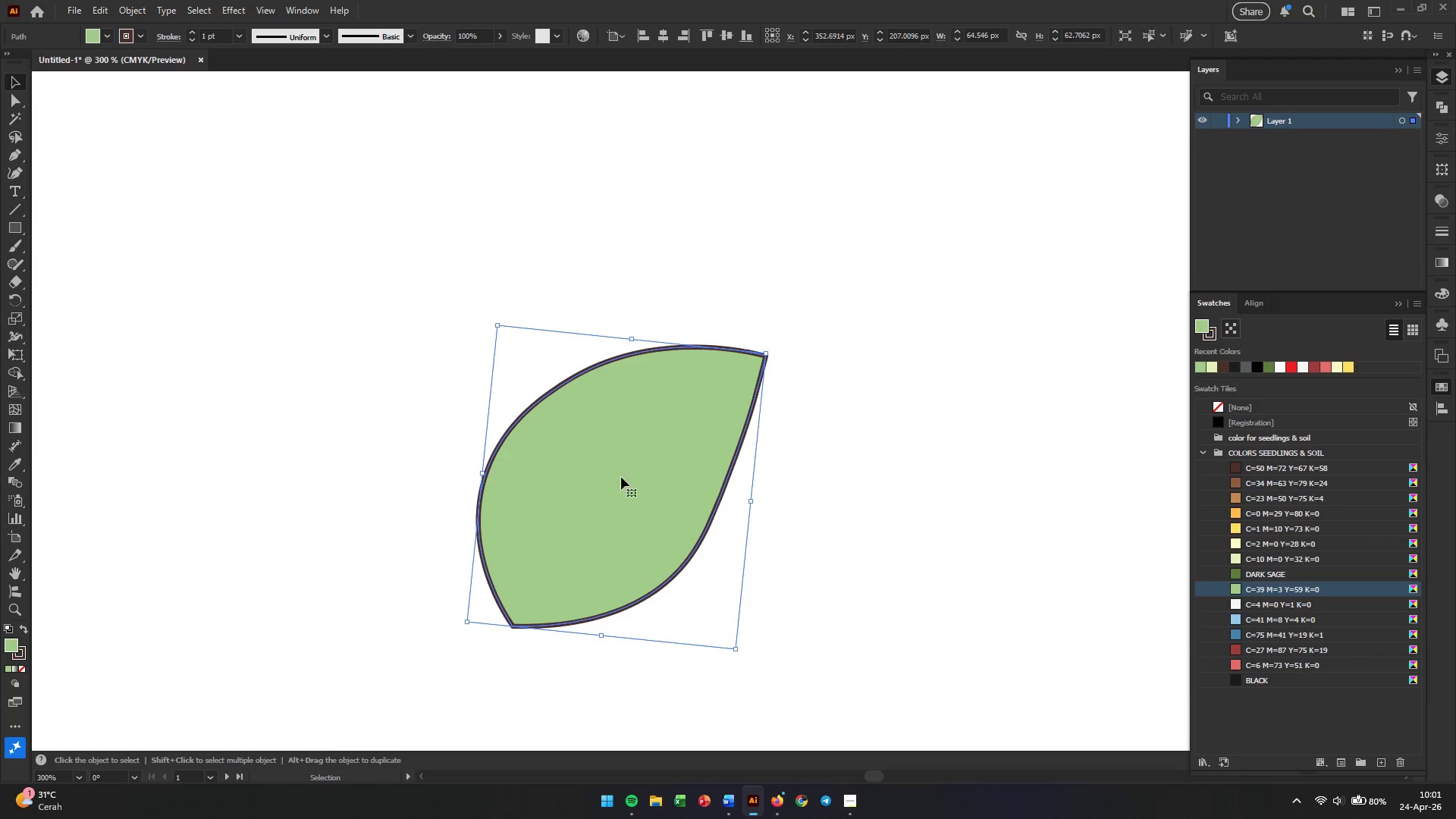 
left_click_drag(start_coordinate=[621, 477], to_coordinate=[700, 403])
 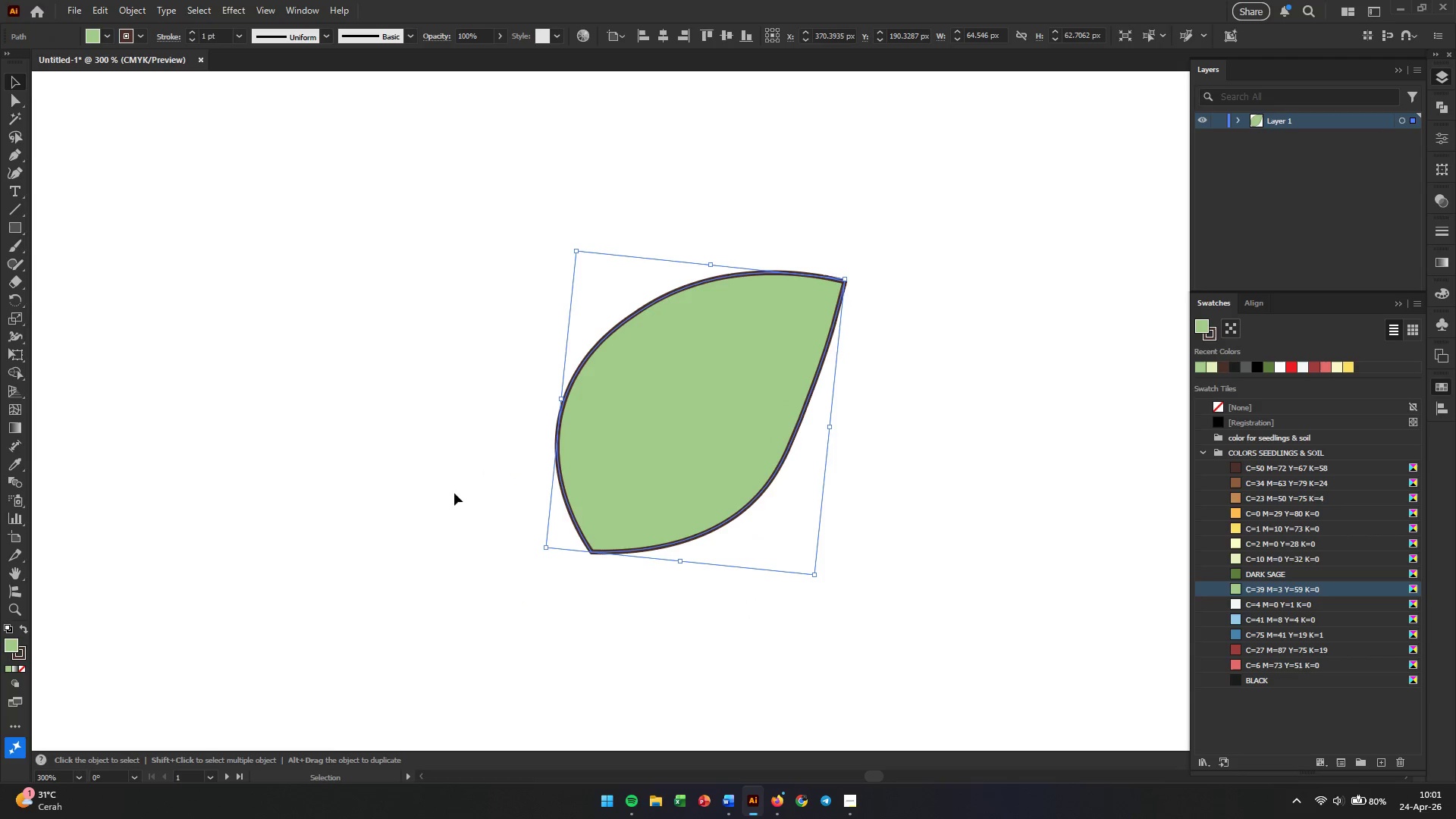 
left_click([425, 495])
 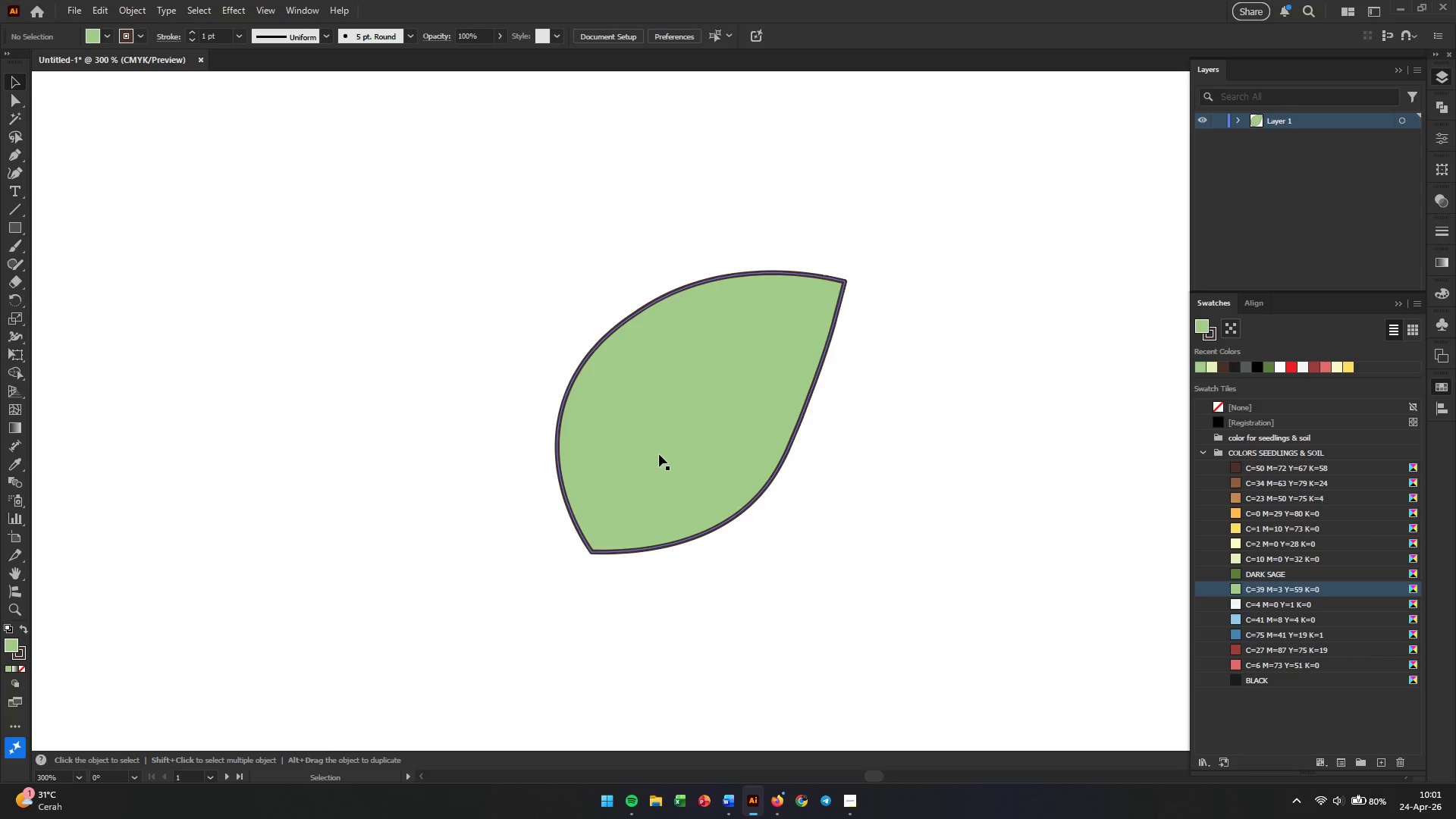 
left_click([659, 454])
 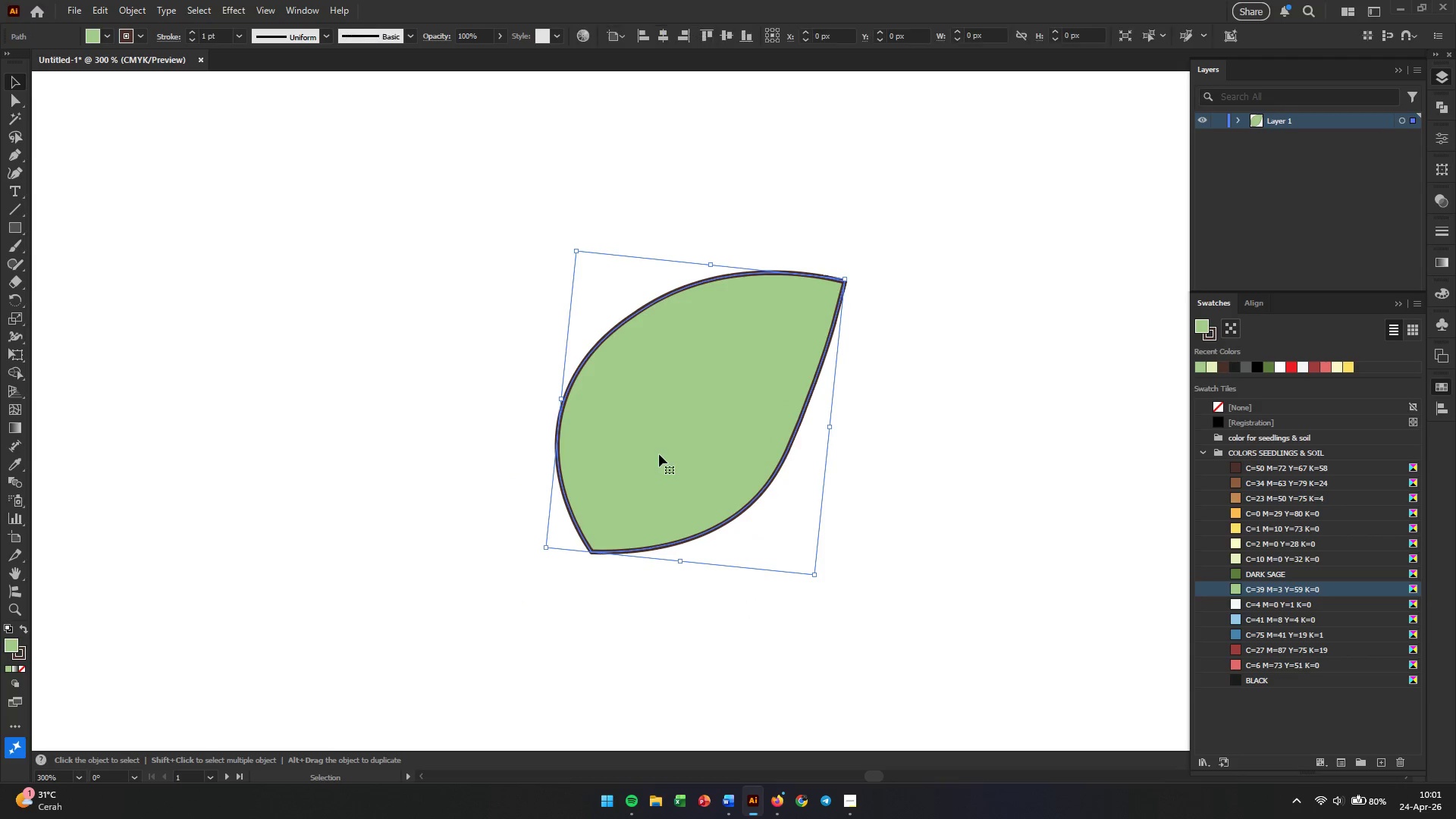 
right_click([659, 454])
 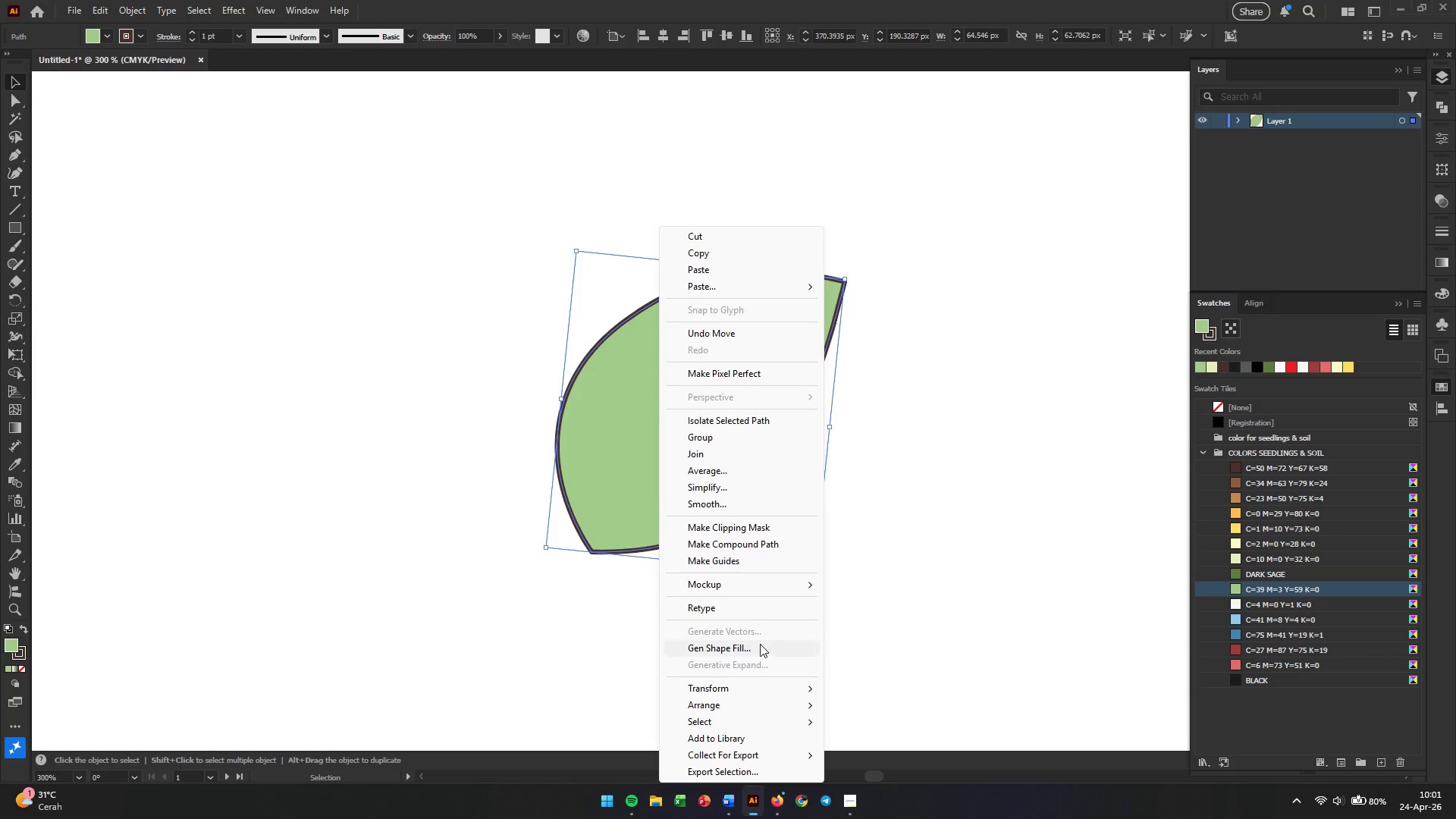 
left_click([753, 684])
 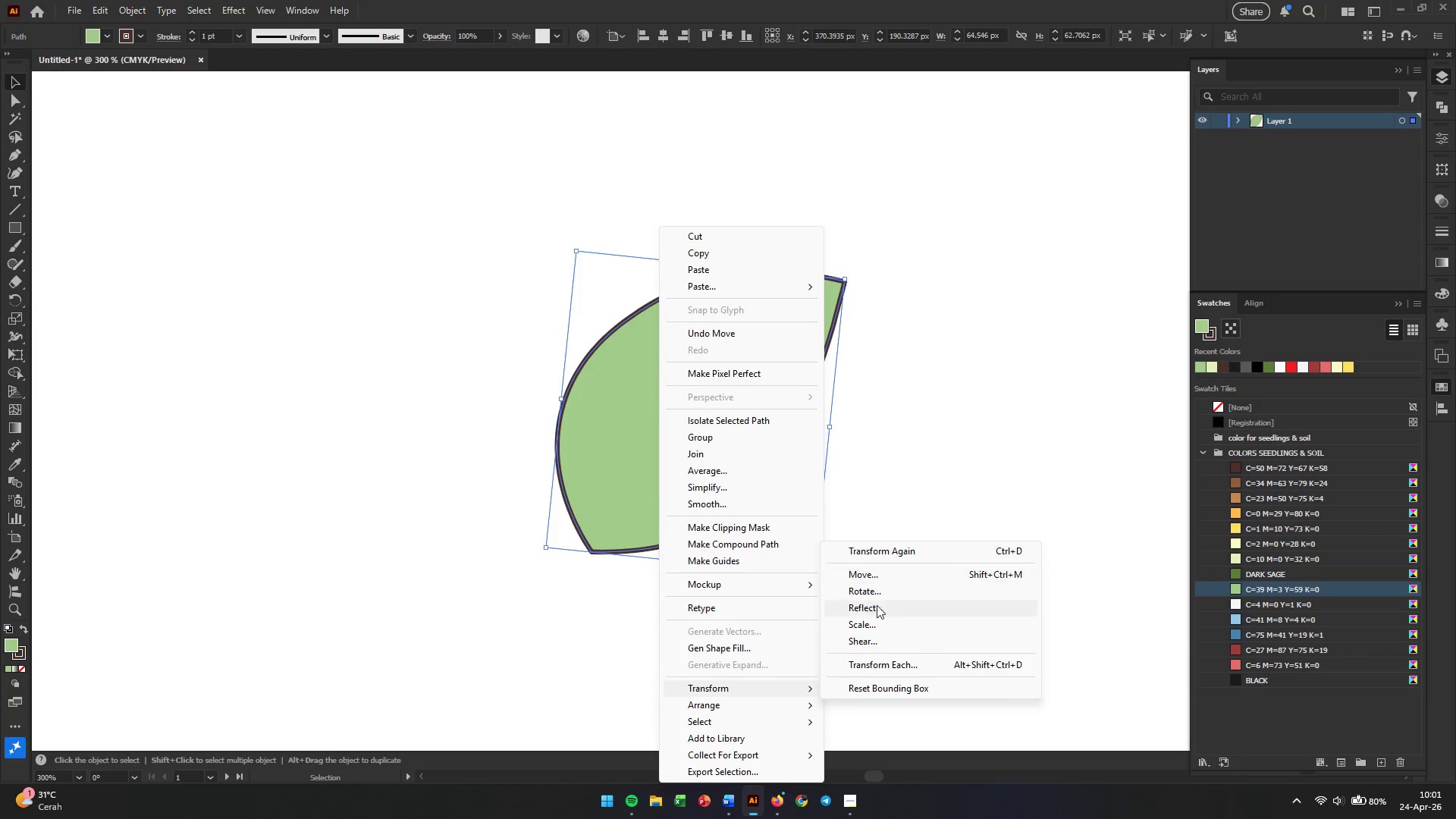 
left_click([877, 613])
 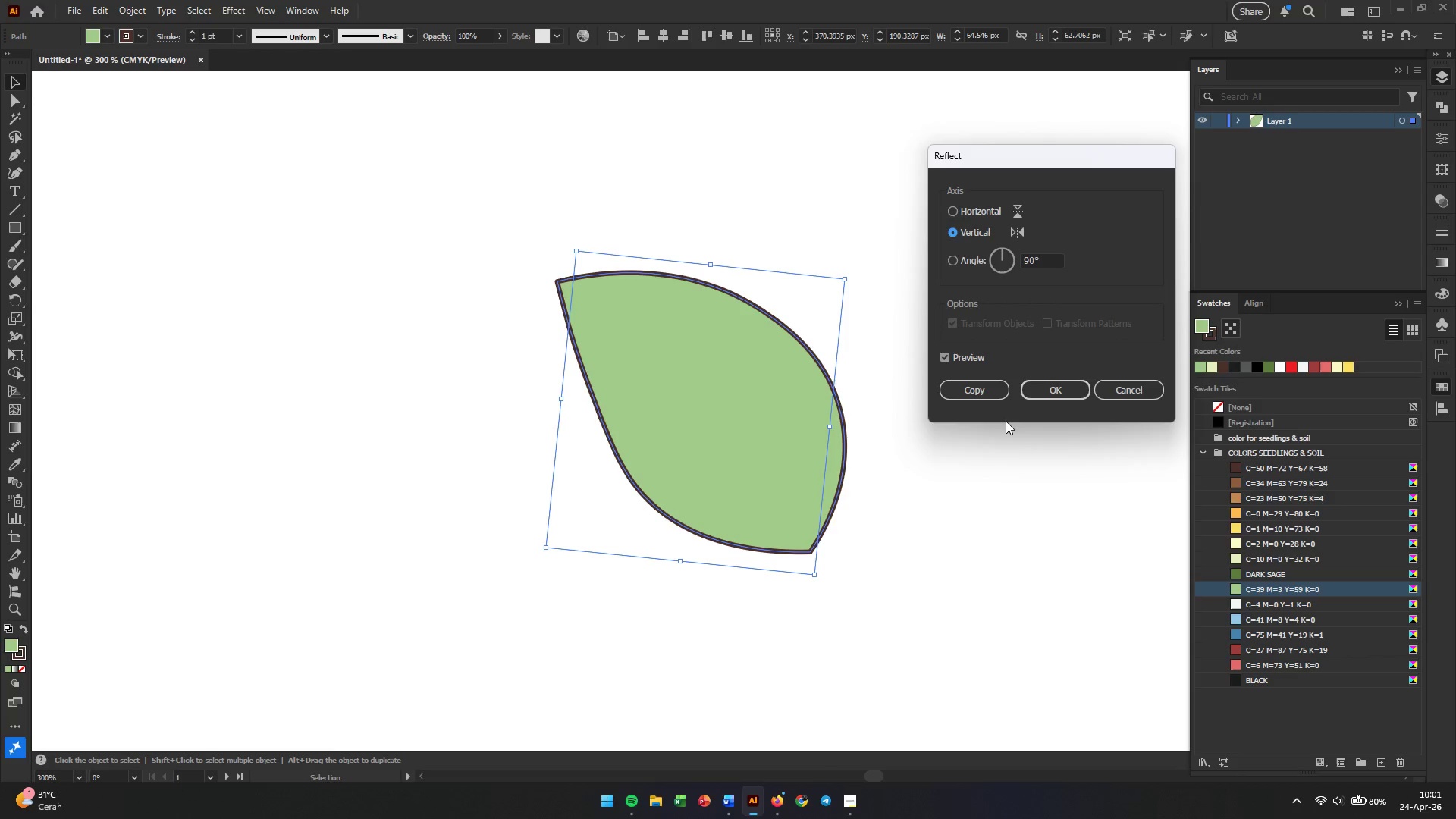 
left_click([987, 396])
 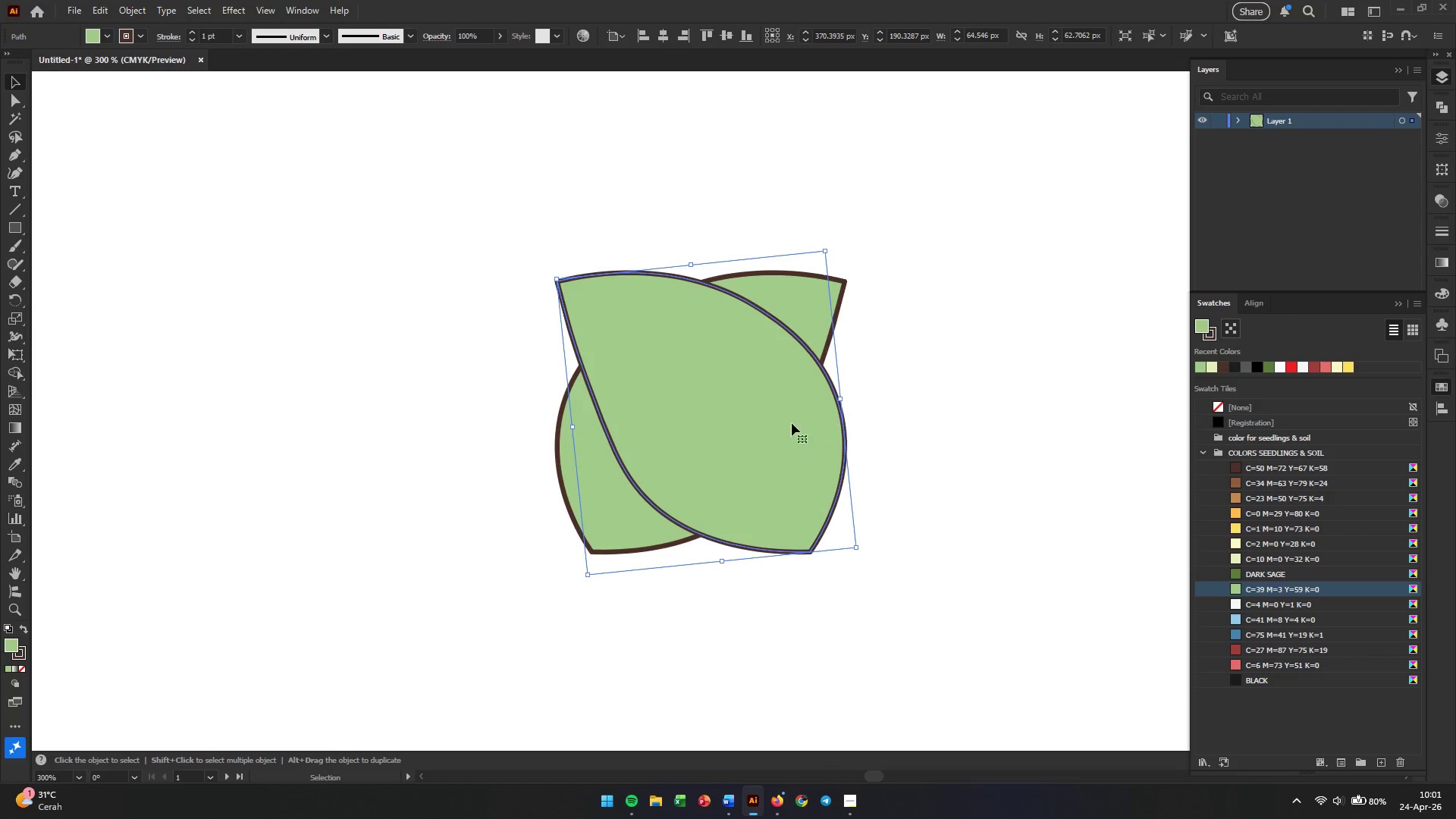 
left_click_drag(start_coordinate=[770, 423], to_coordinate=[482, 463])
 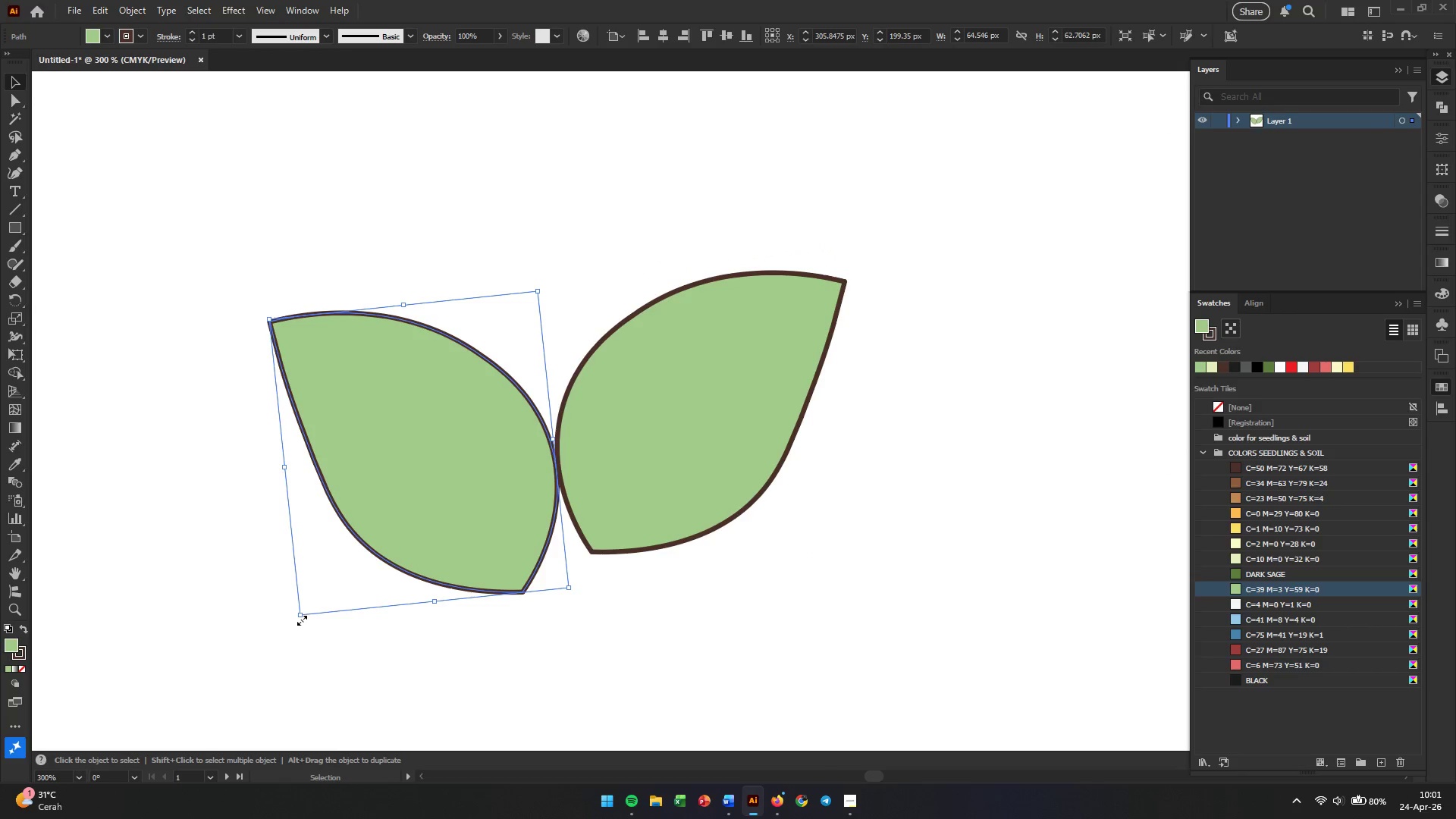 
left_click_drag(start_coordinate=[300, 616], to_coordinate=[370, 560])
 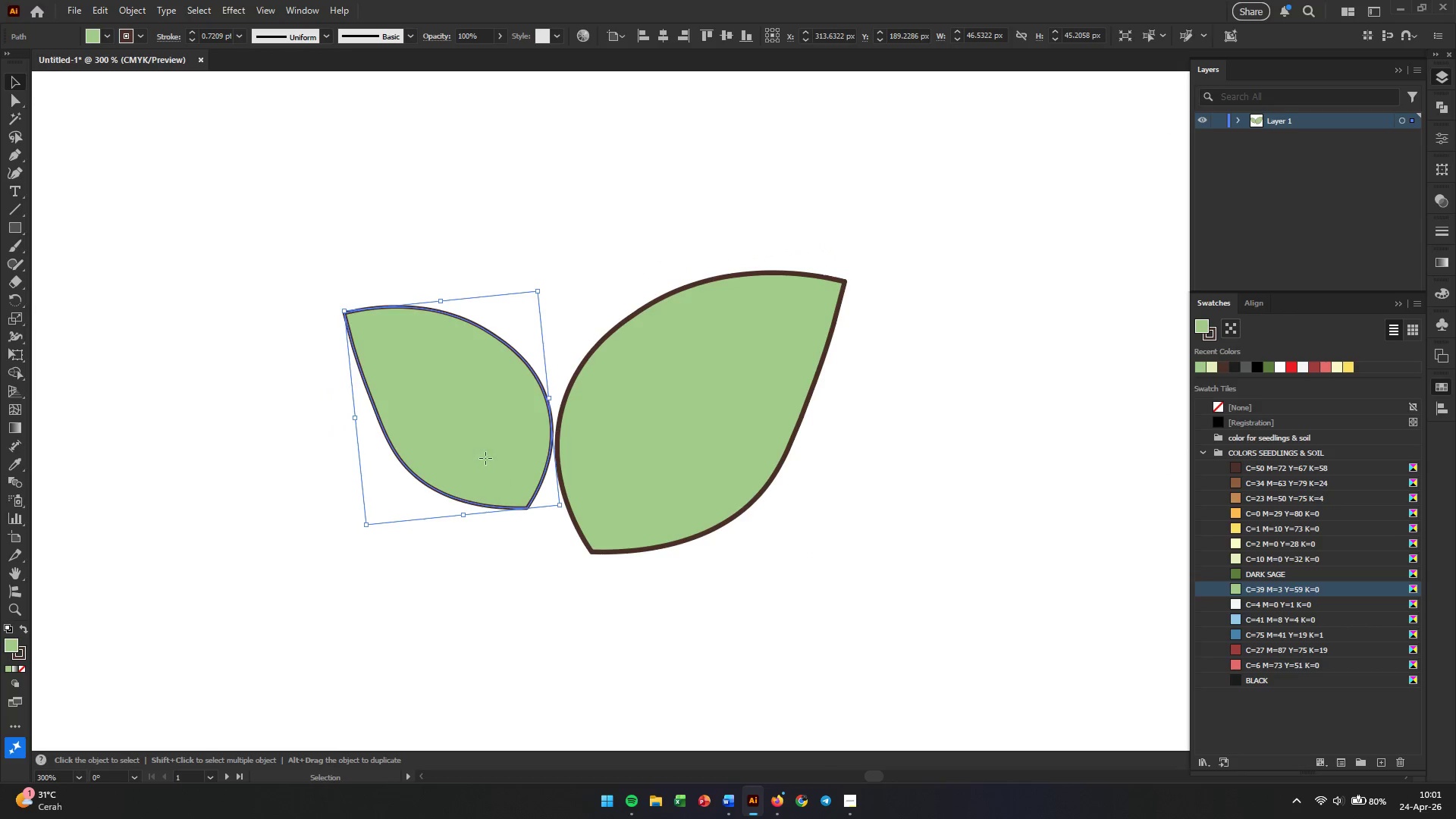 
hold_key(key=ShiftLeft, duration=0.45)
 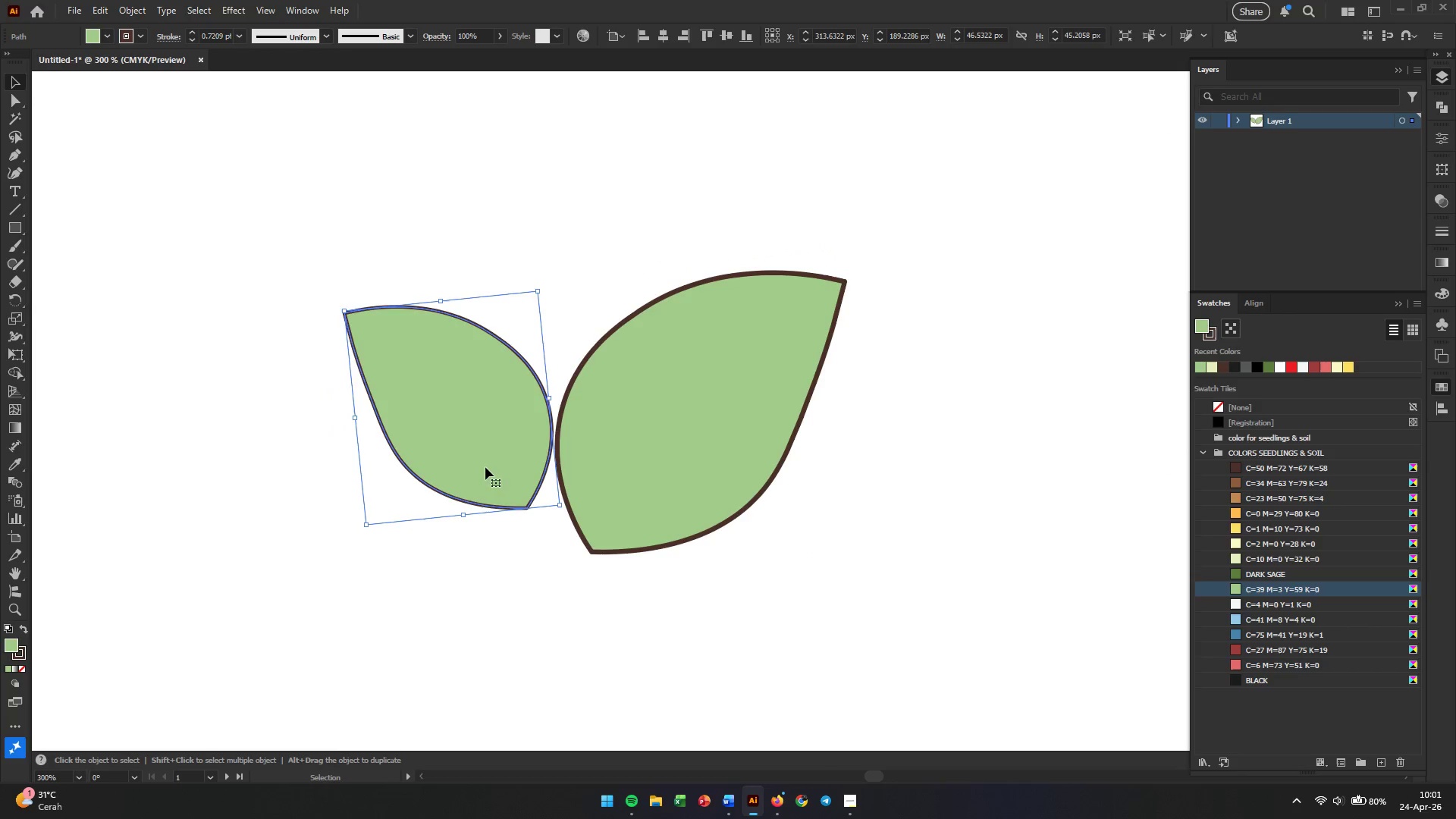 
left_click_drag(start_coordinate=[485, 457], to_coordinate=[472, 513])
 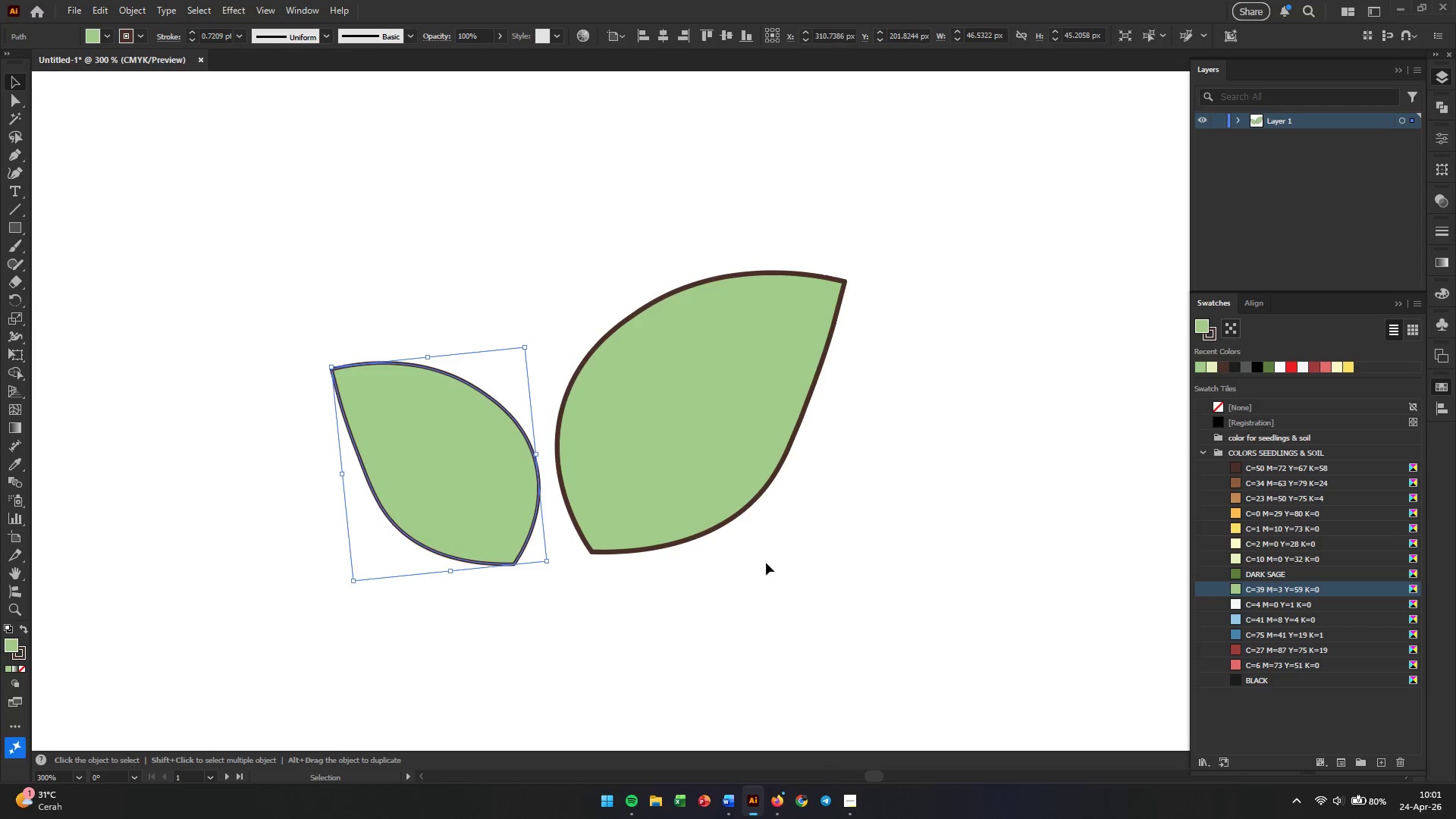 
left_click([838, 562])
 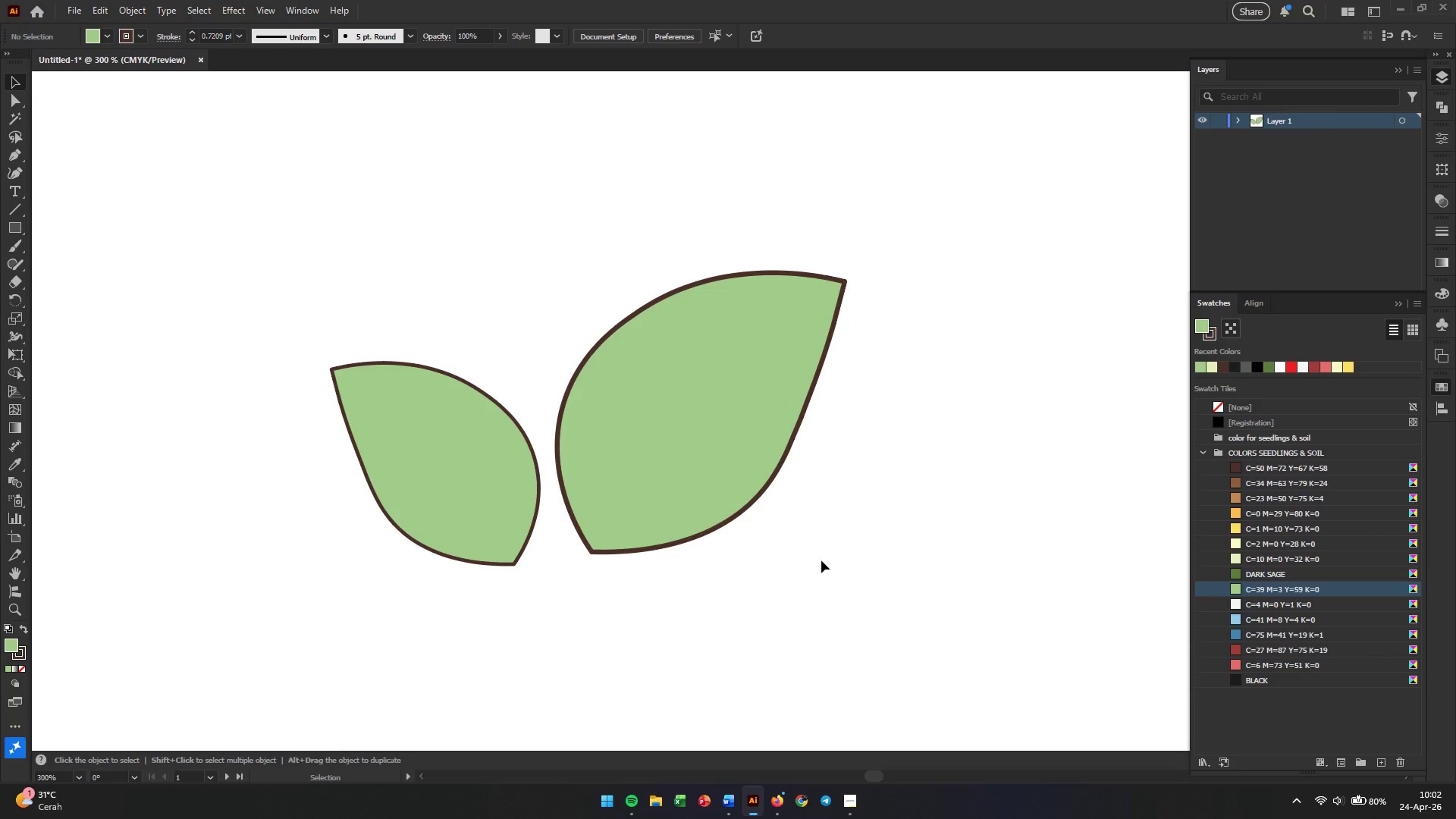 
left_click([479, 535])
 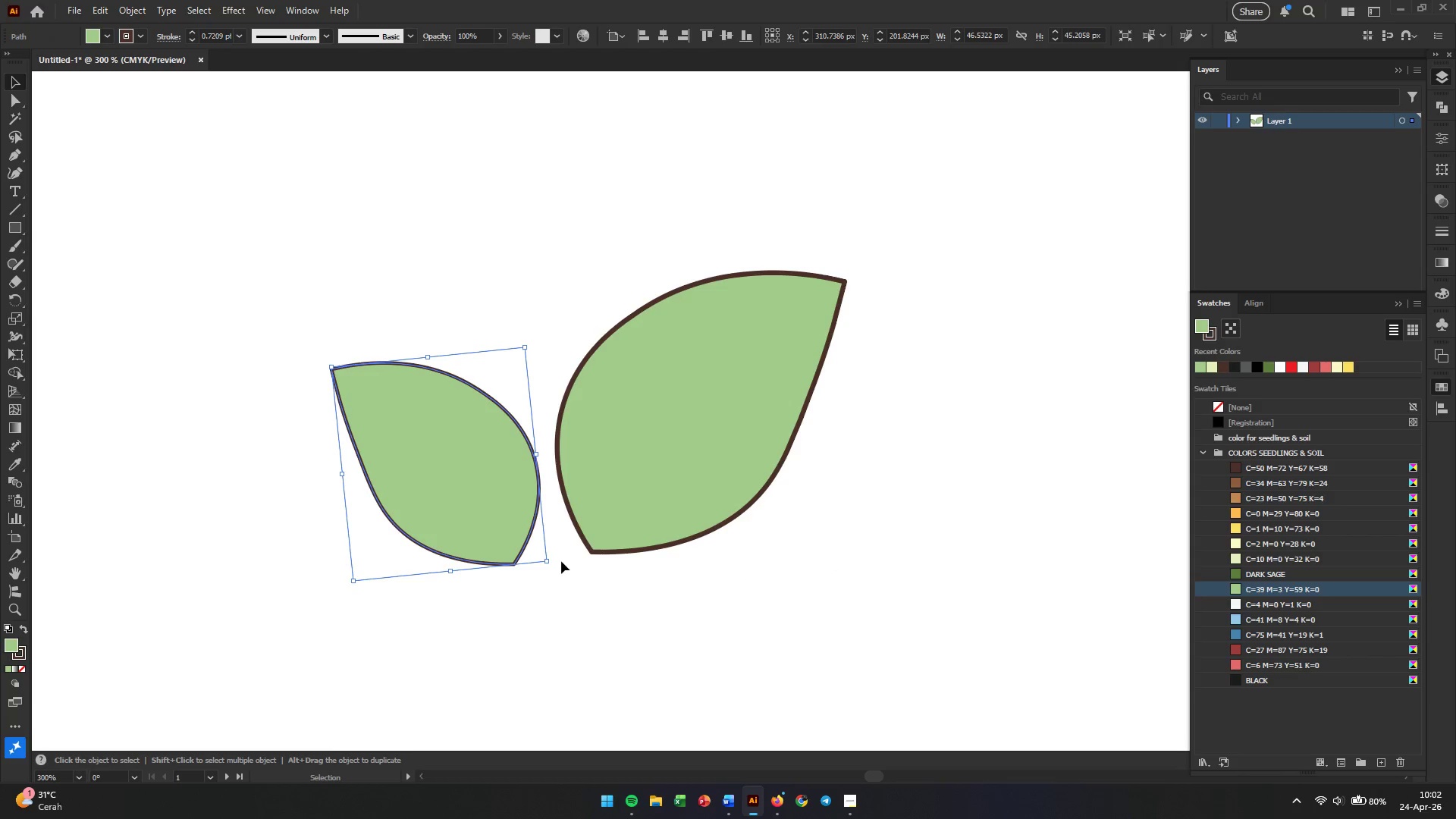 
left_click_drag(start_coordinate=[556, 565], to_coordinate=[583, 541])
 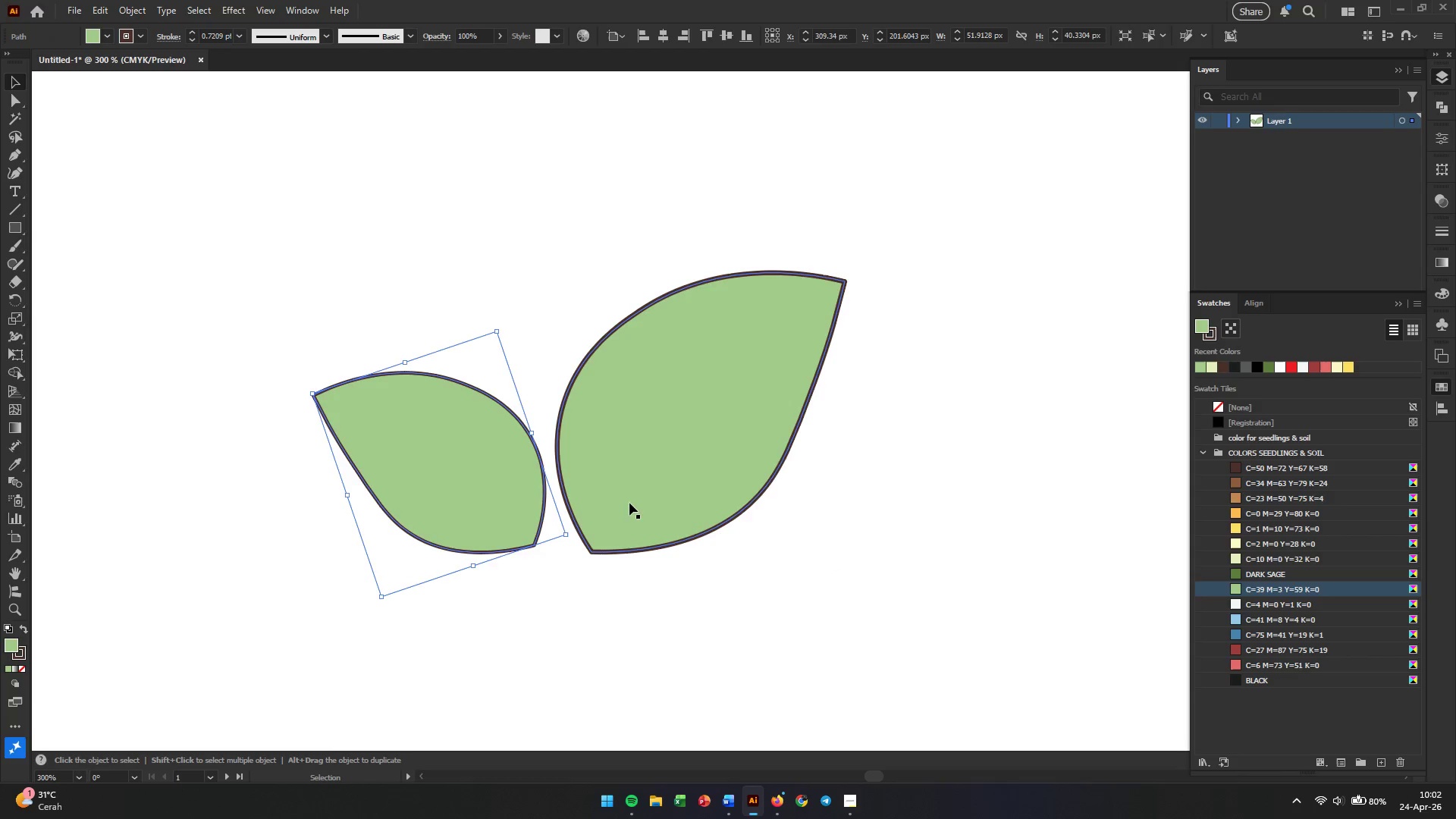 
left_click_drag(start_coordinate=[629, 503], to_coordinate=[631, 443])
 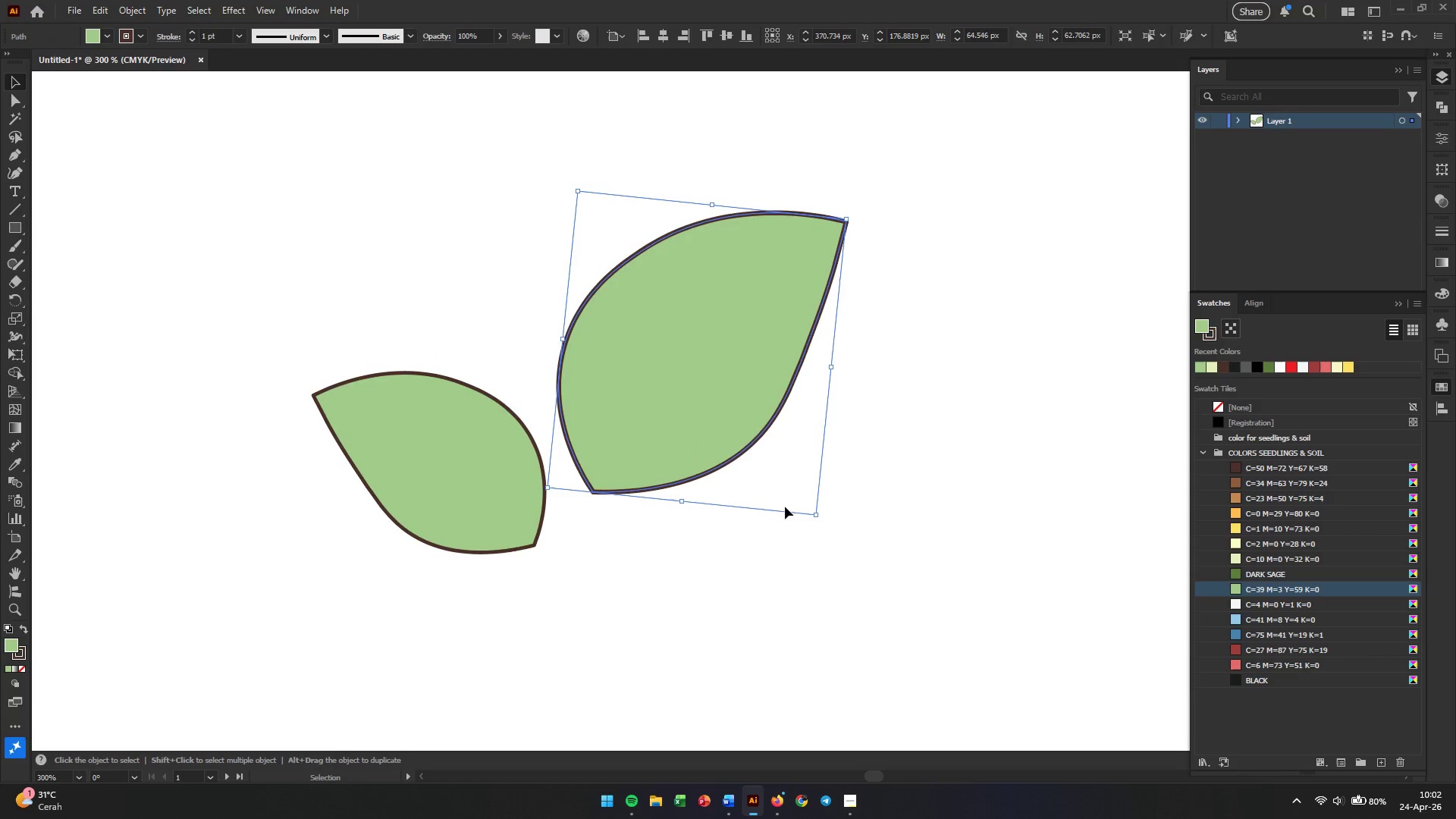 
left_click([785, 507])
 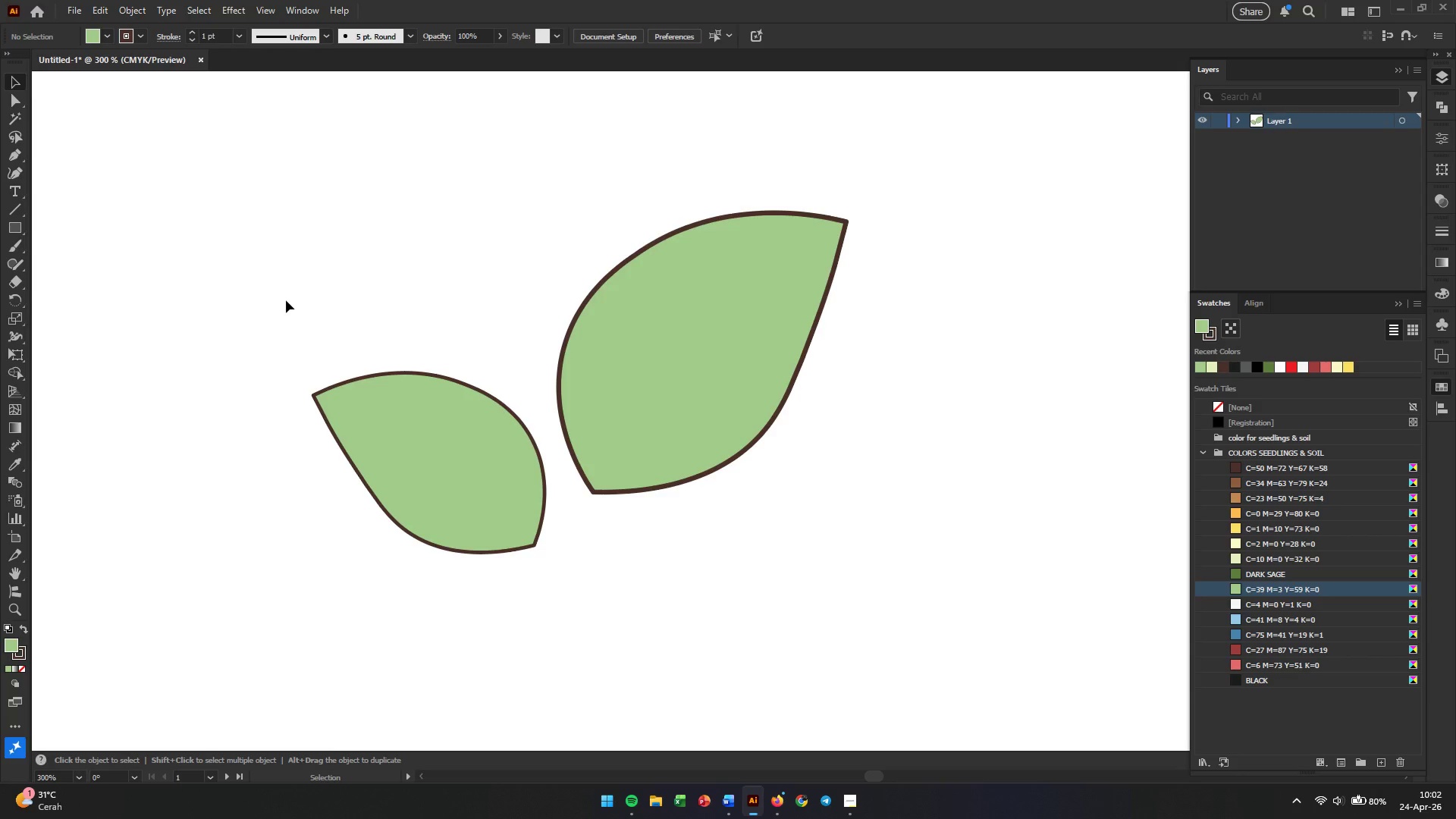 
wait(9.19)
 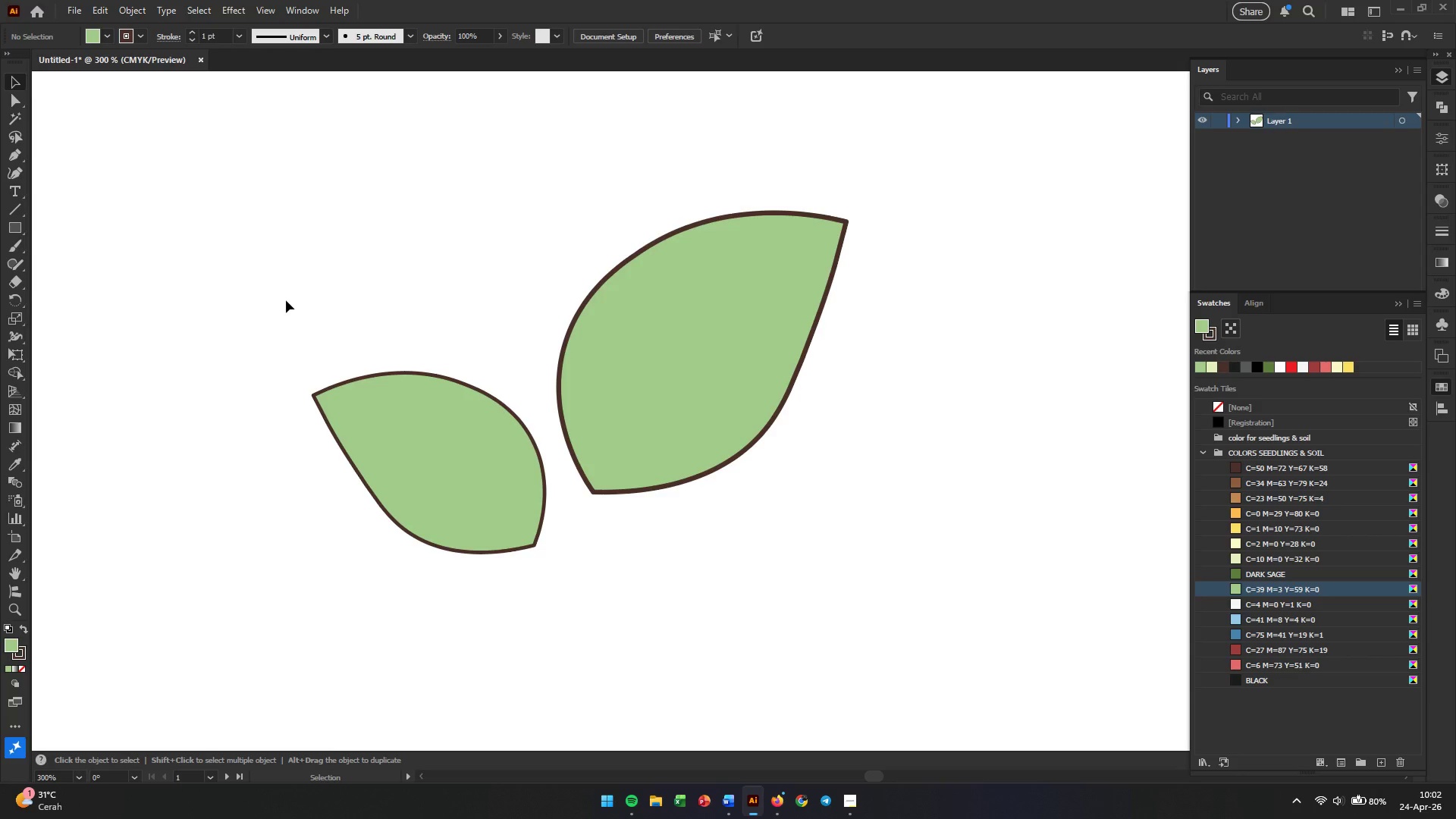 
left_click([656, 384])
 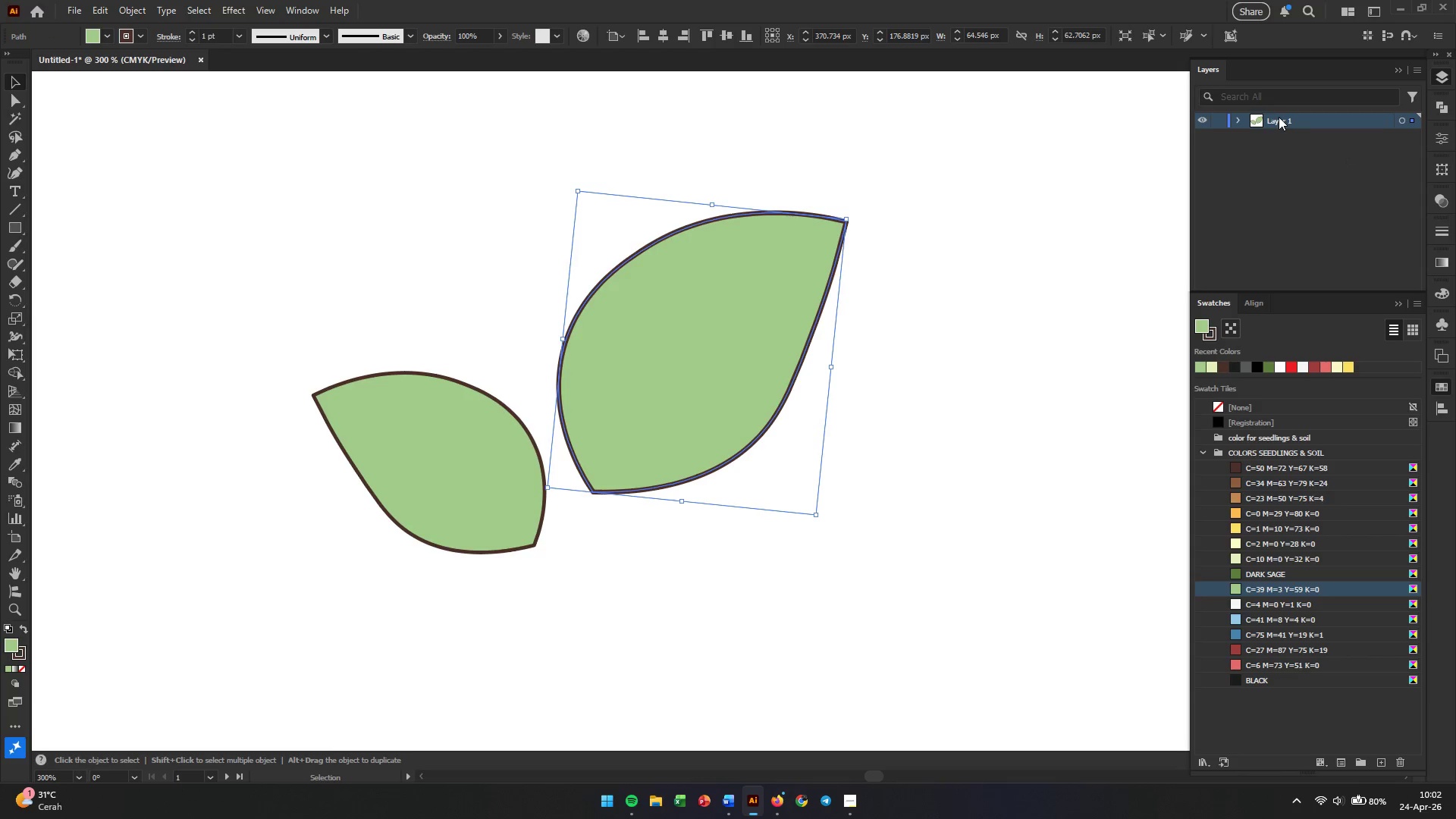 
double_click([1279, 117])
 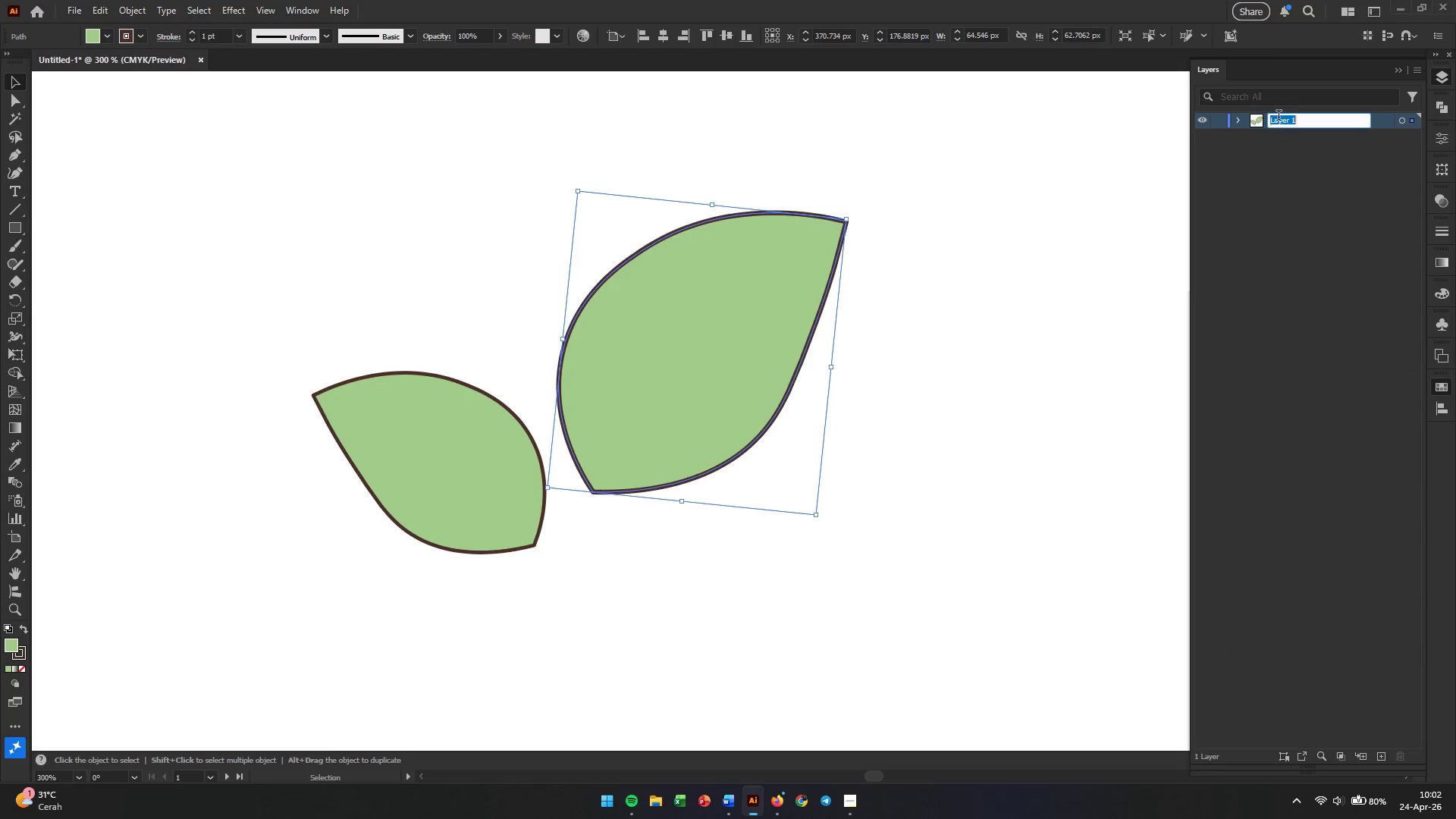 
triple_click([1279, 117])
 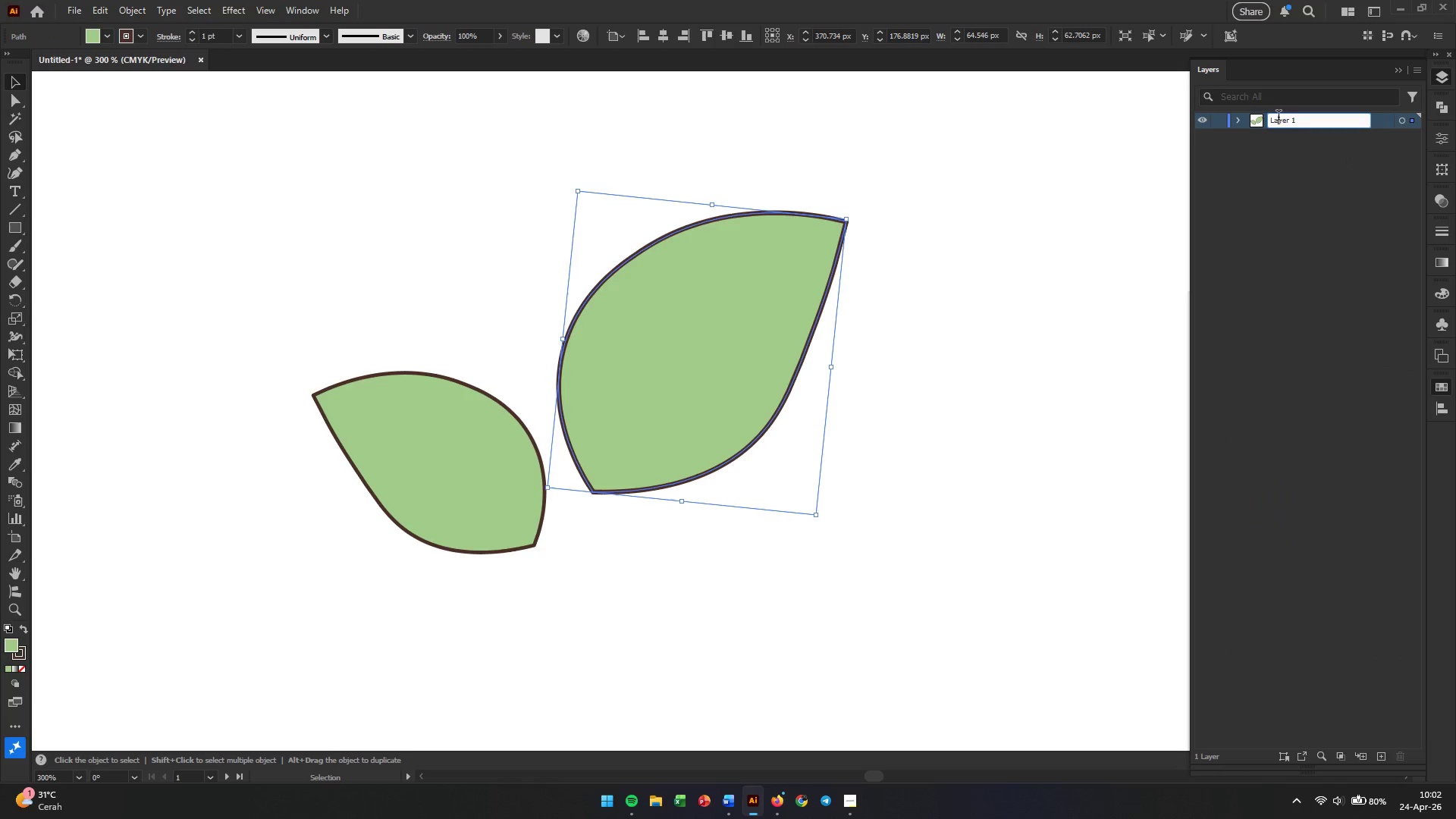 
triple_click([1279, 117])
 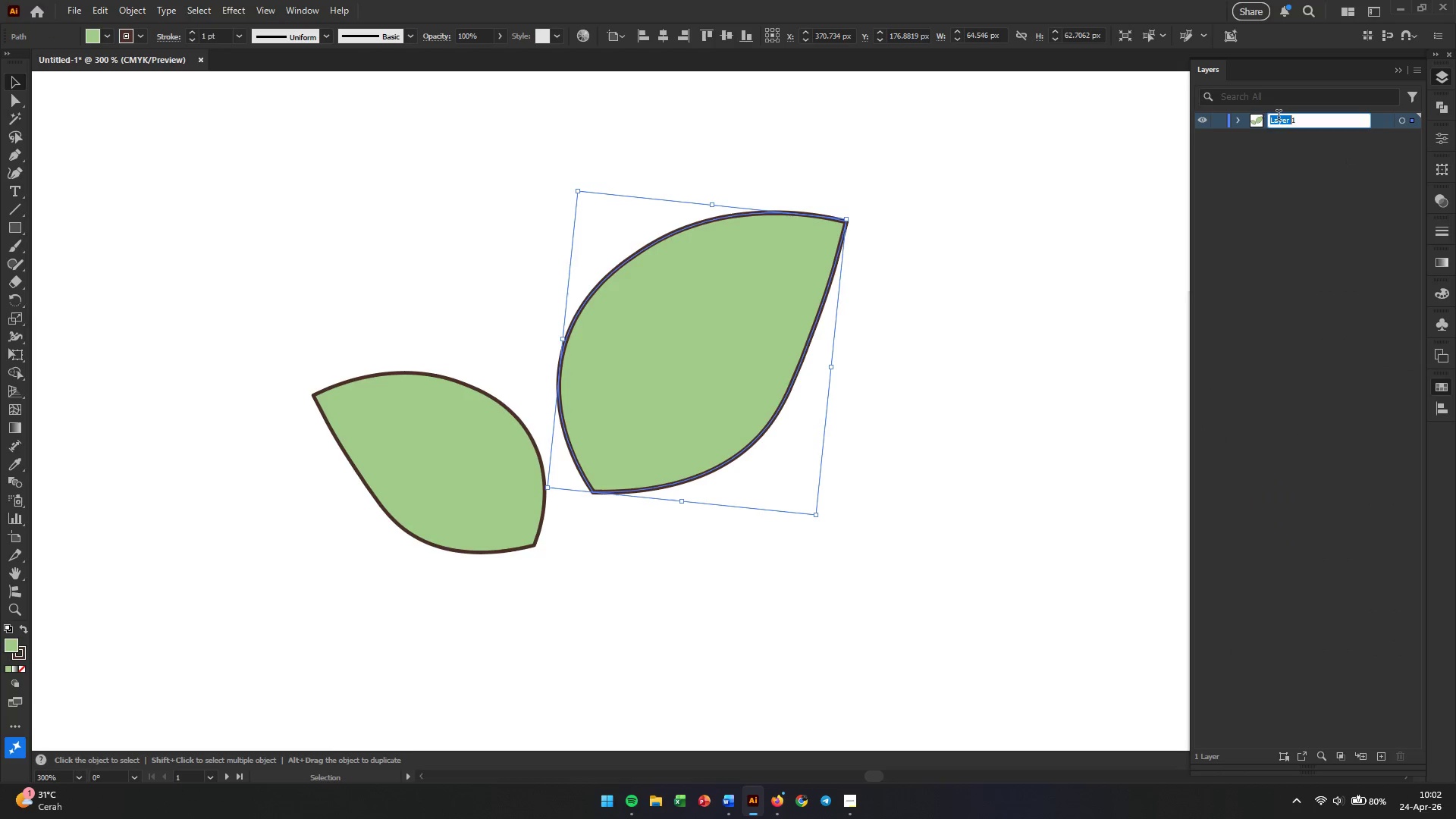 
triple_click([1279, 117])
 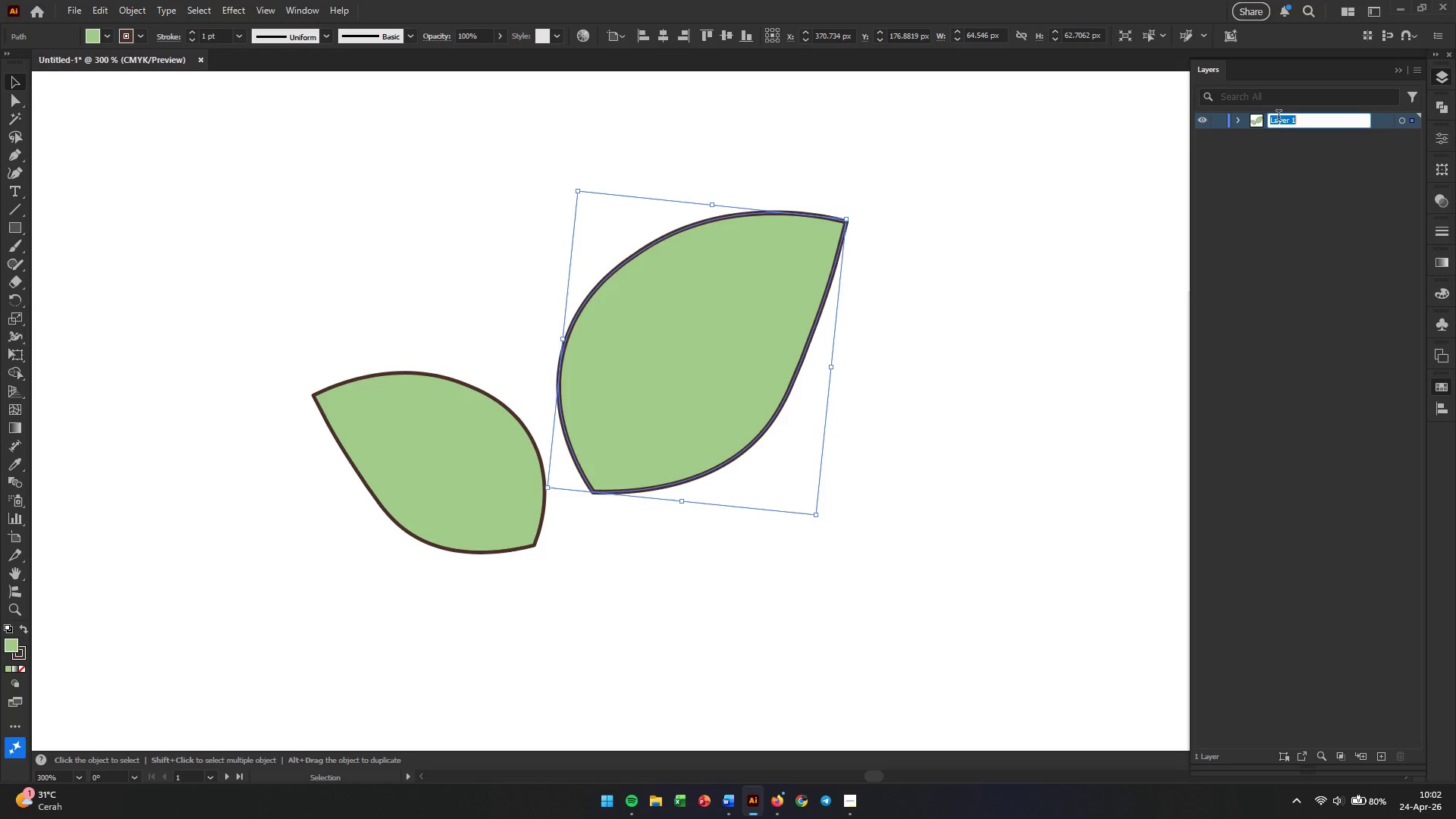 
type(ICON)
 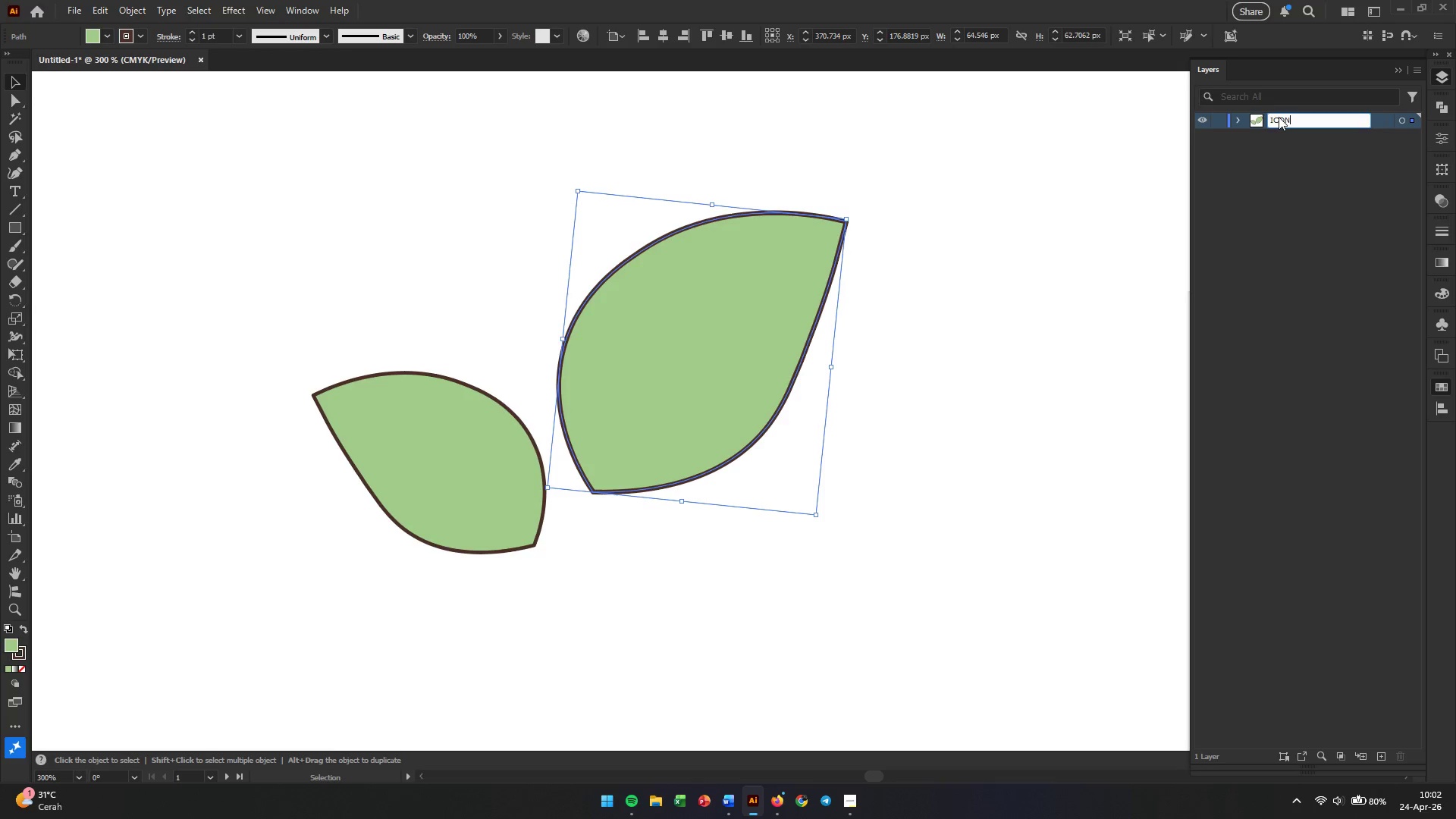 
key(Enter)
 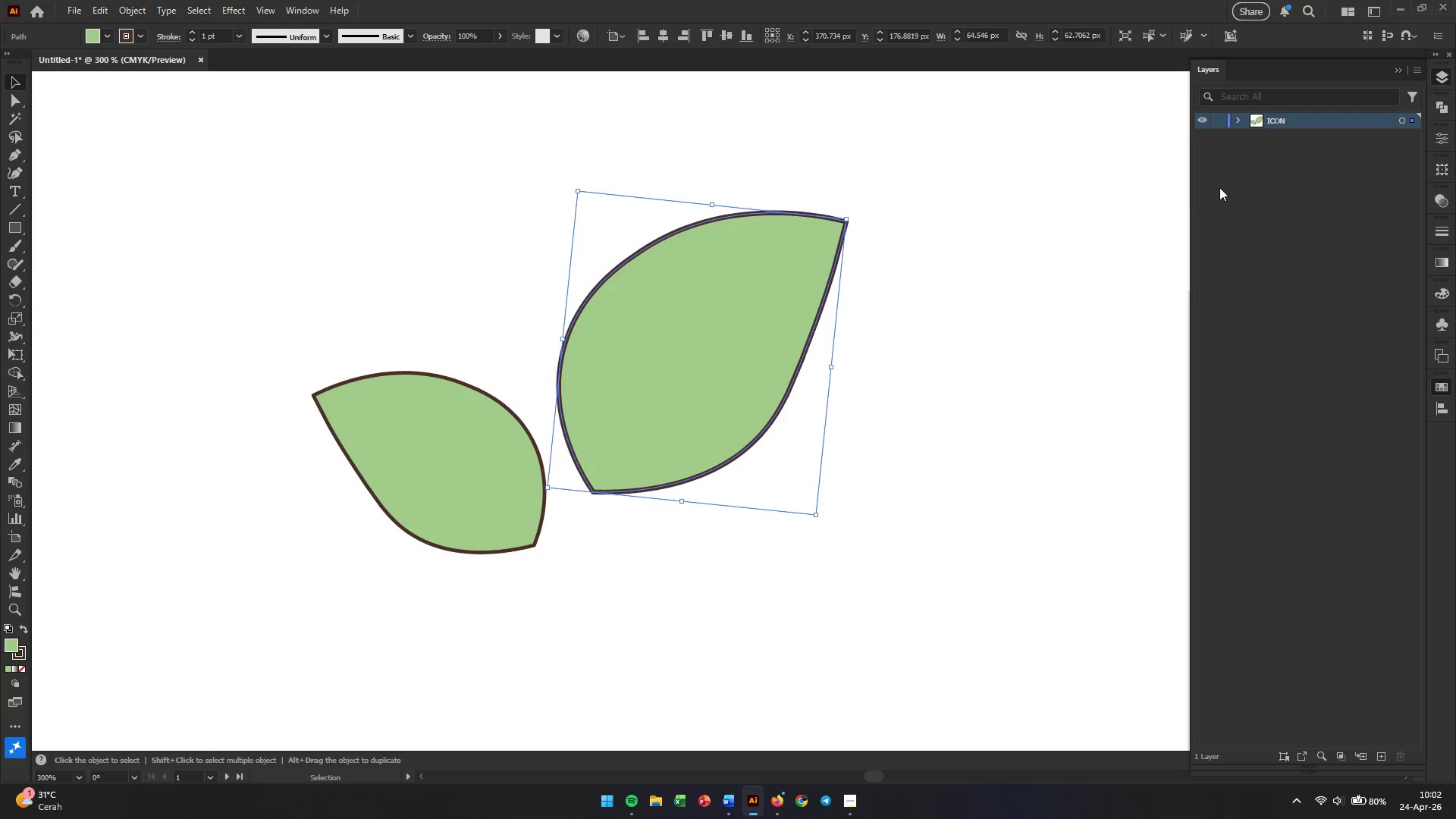 
left_click([842, 368])
 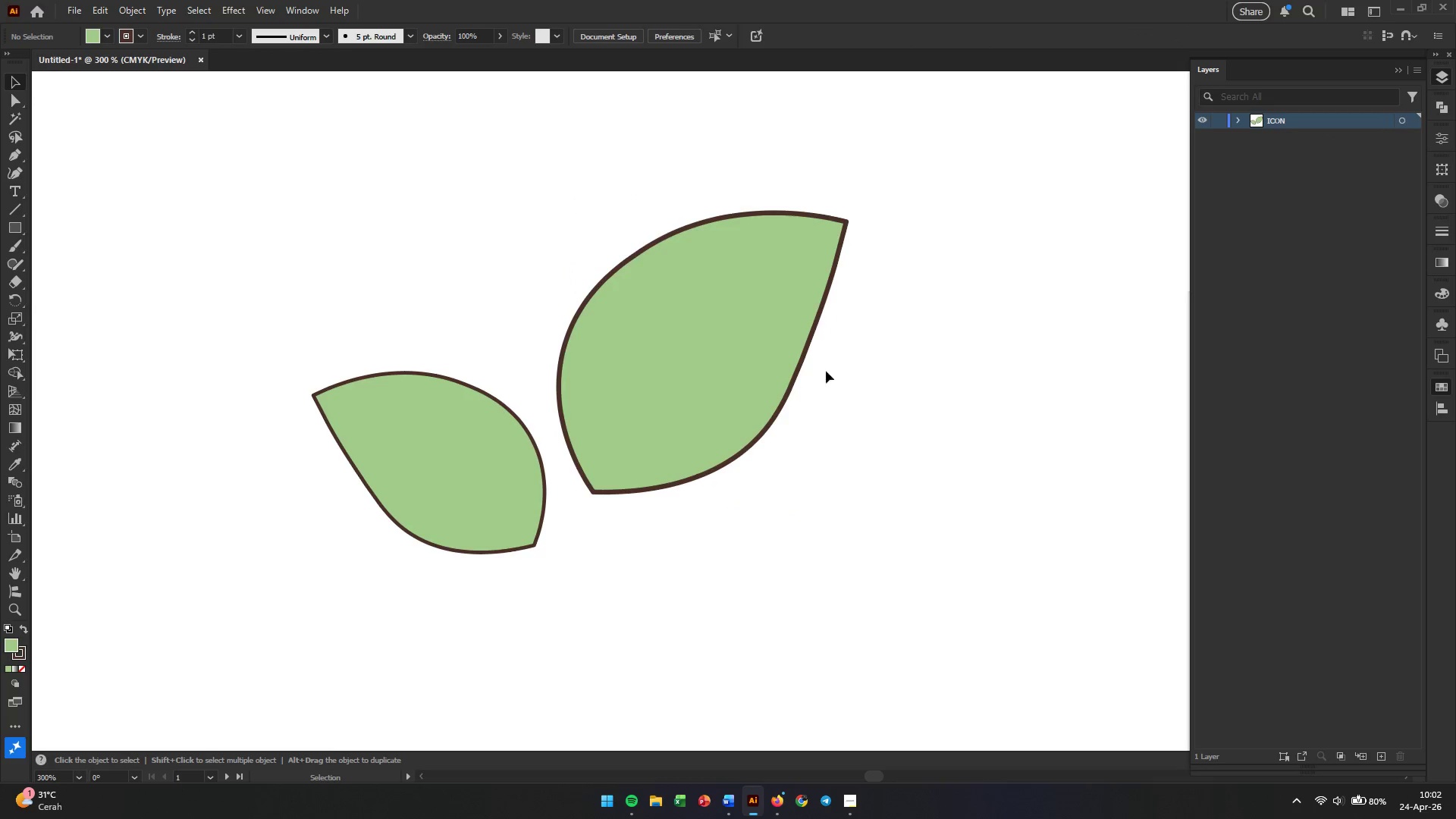 
left_click([769, 382])
 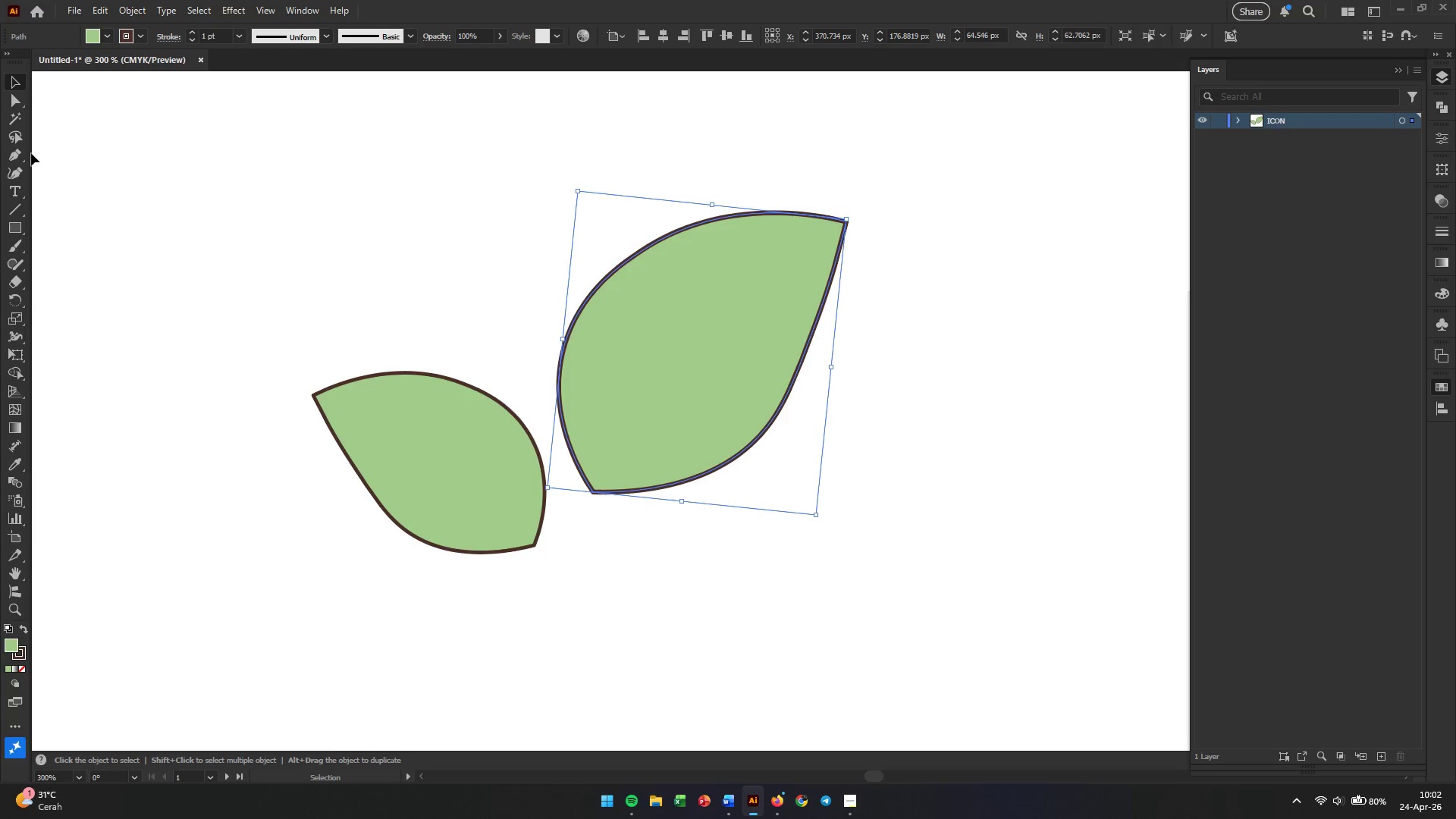 
wait(5.44)
 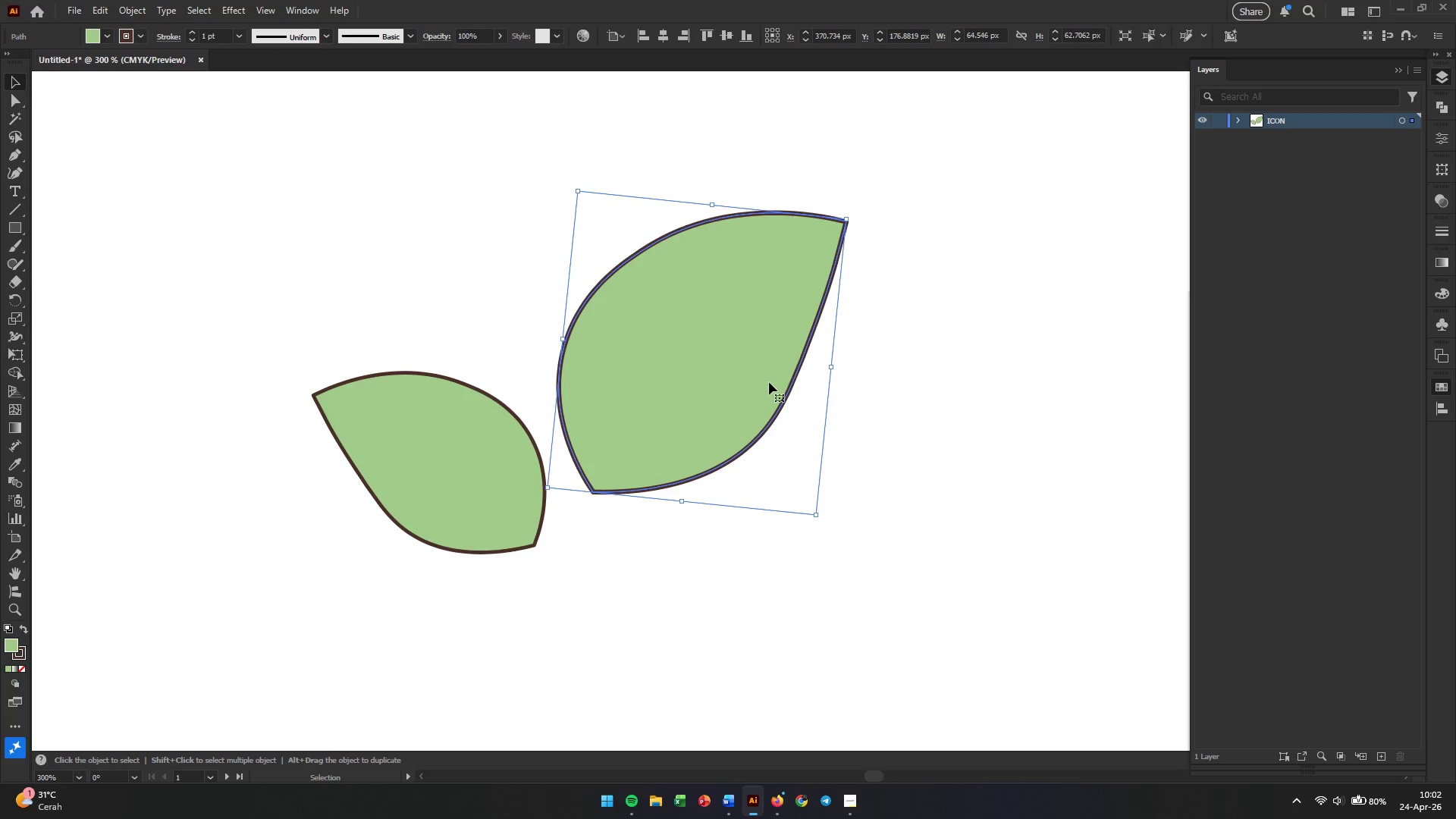 
key(Control+2)
 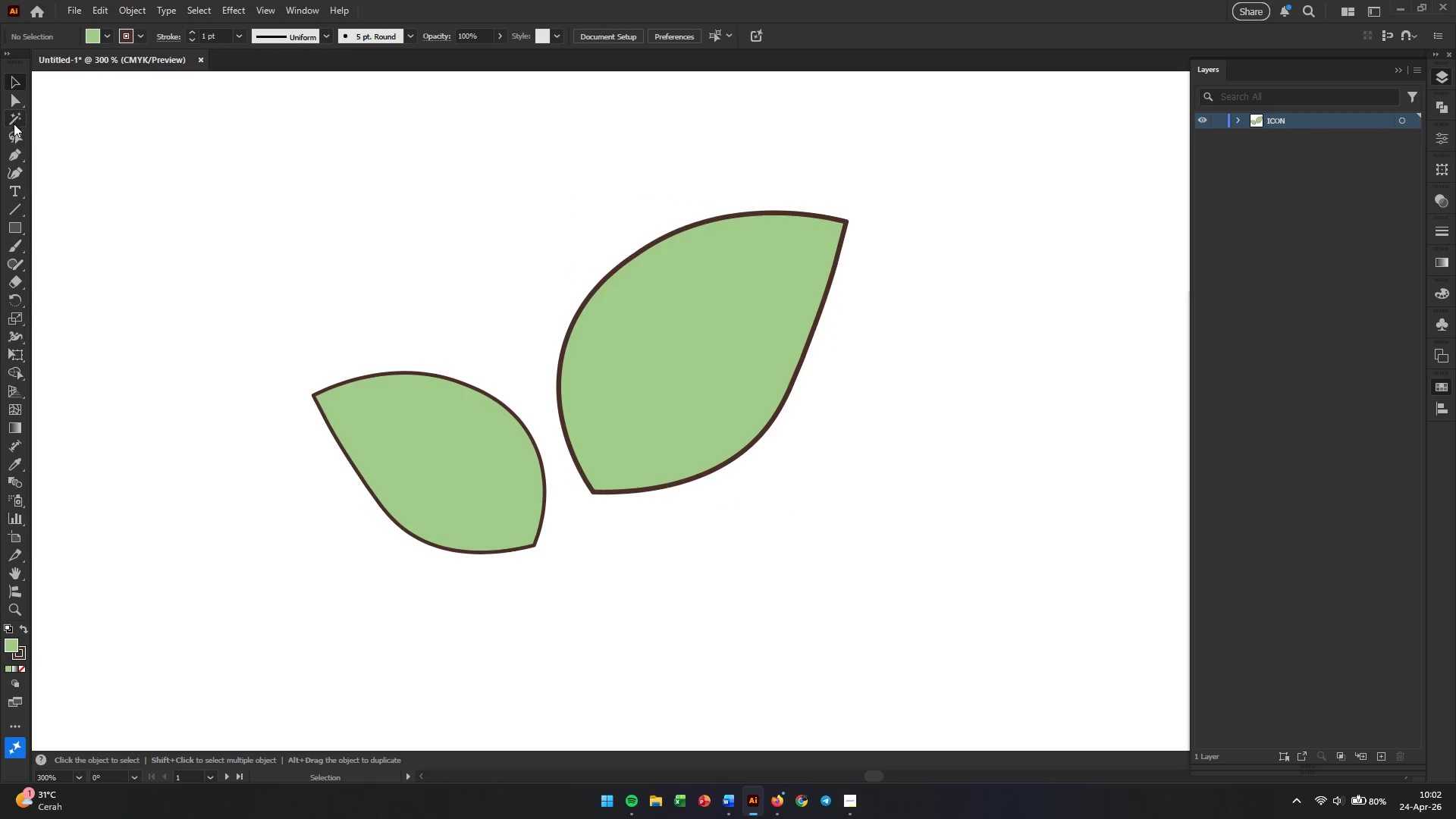 
left_click([17, 171])
 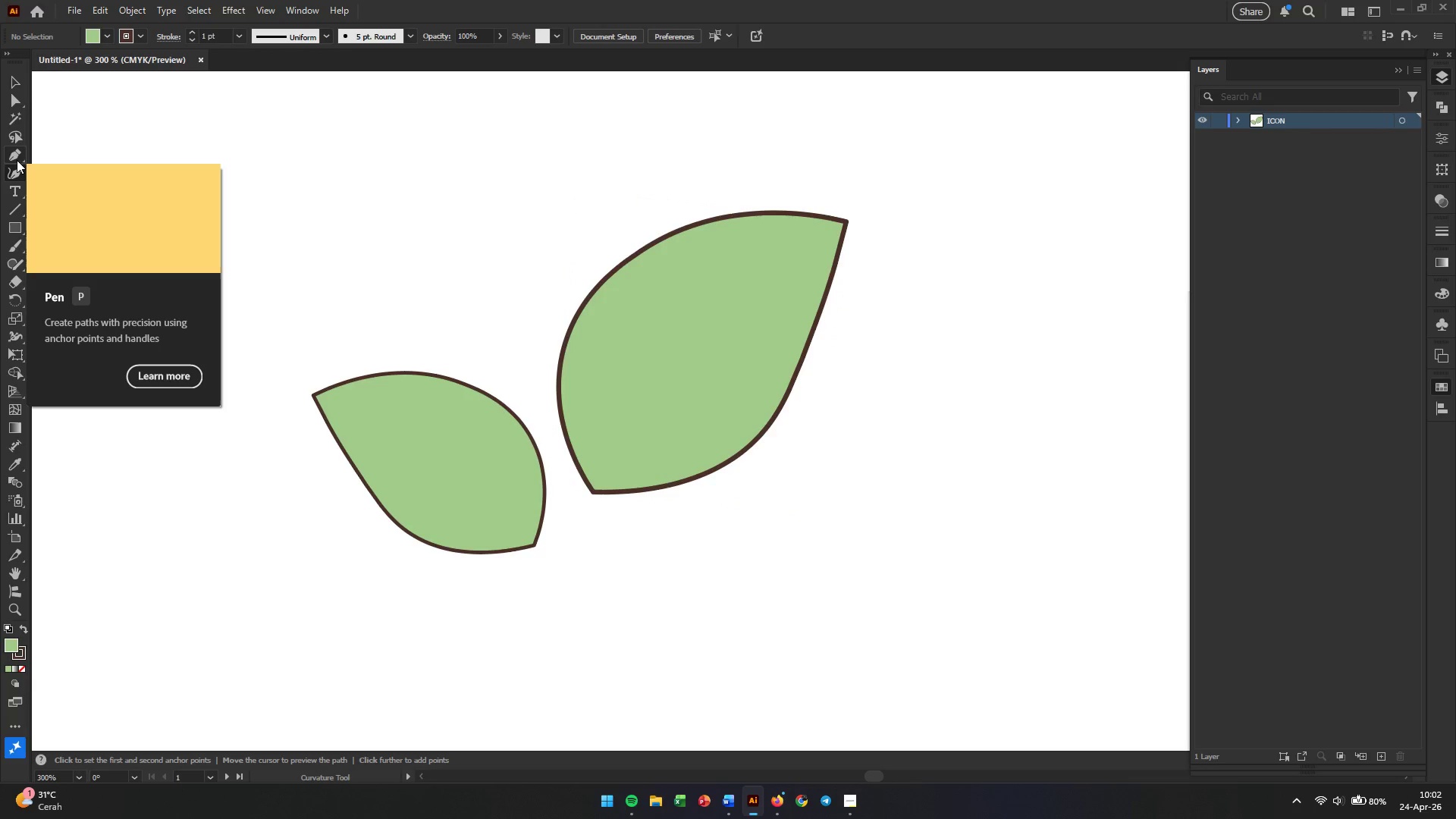 
left_click([17, 160])
 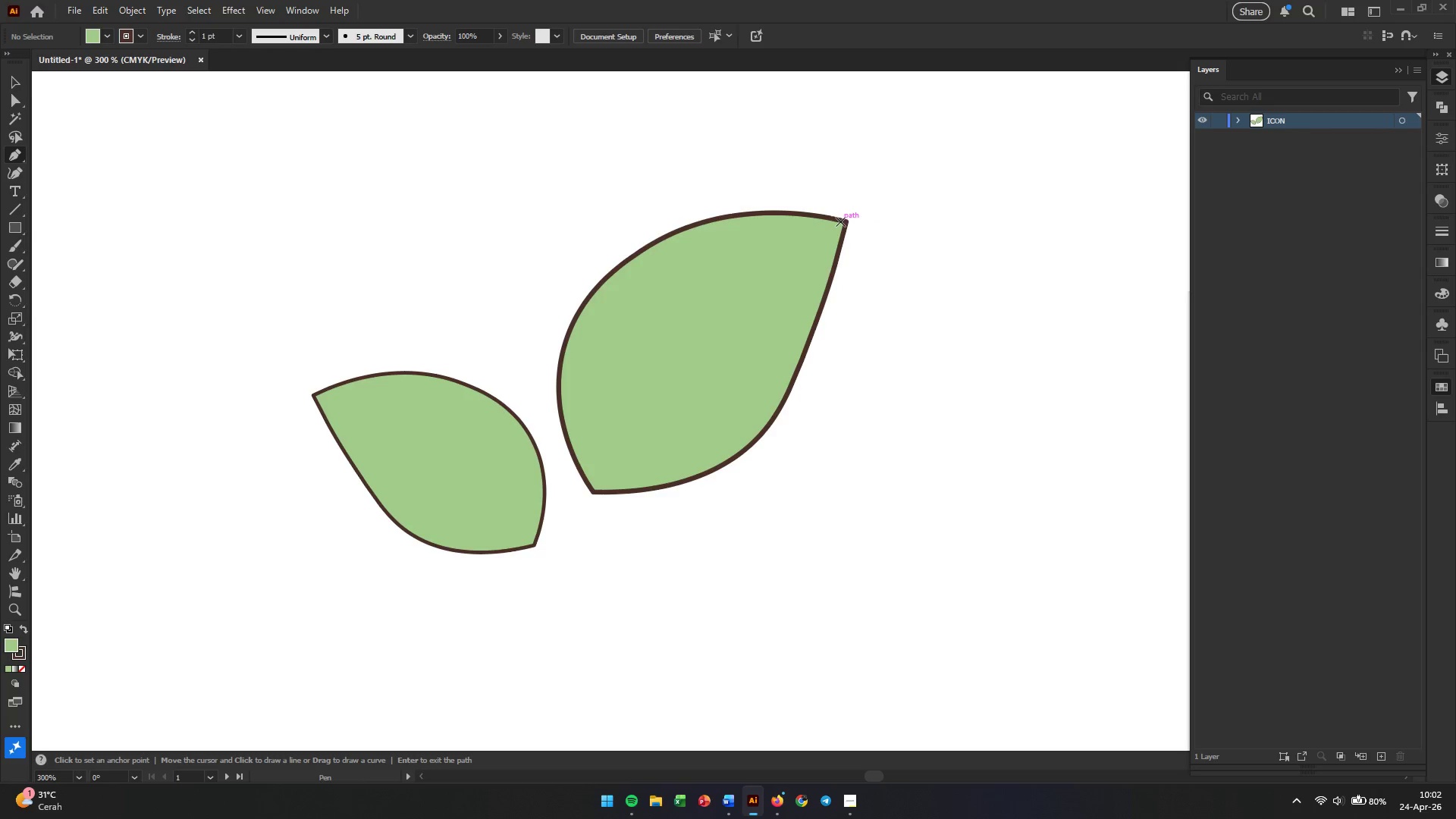 
wait(6.28)
 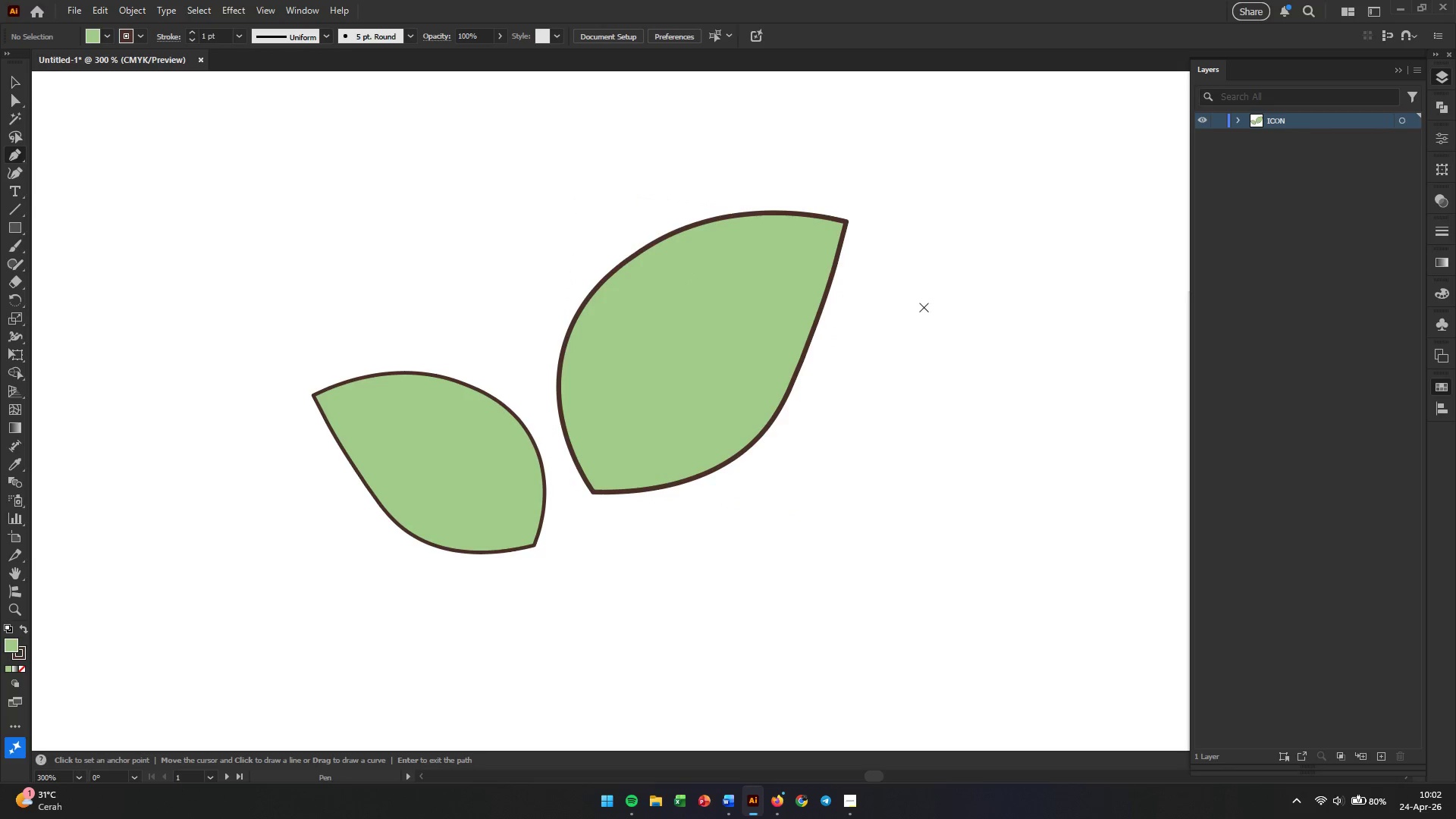 
key(Alt+AltLeft)
 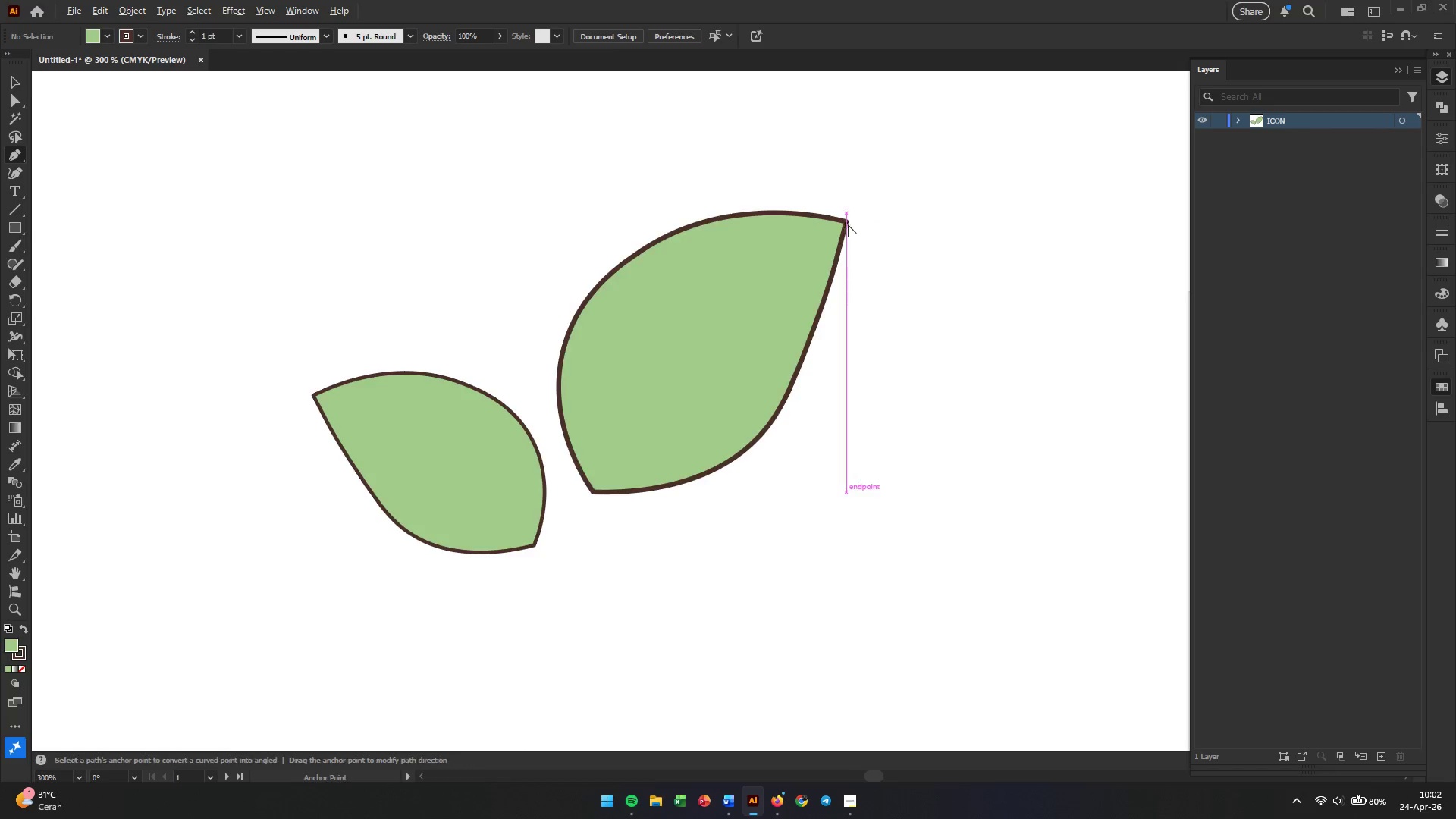 
scroll: coordinate [848, 224], scroll_direction: up, amount: 2.0
 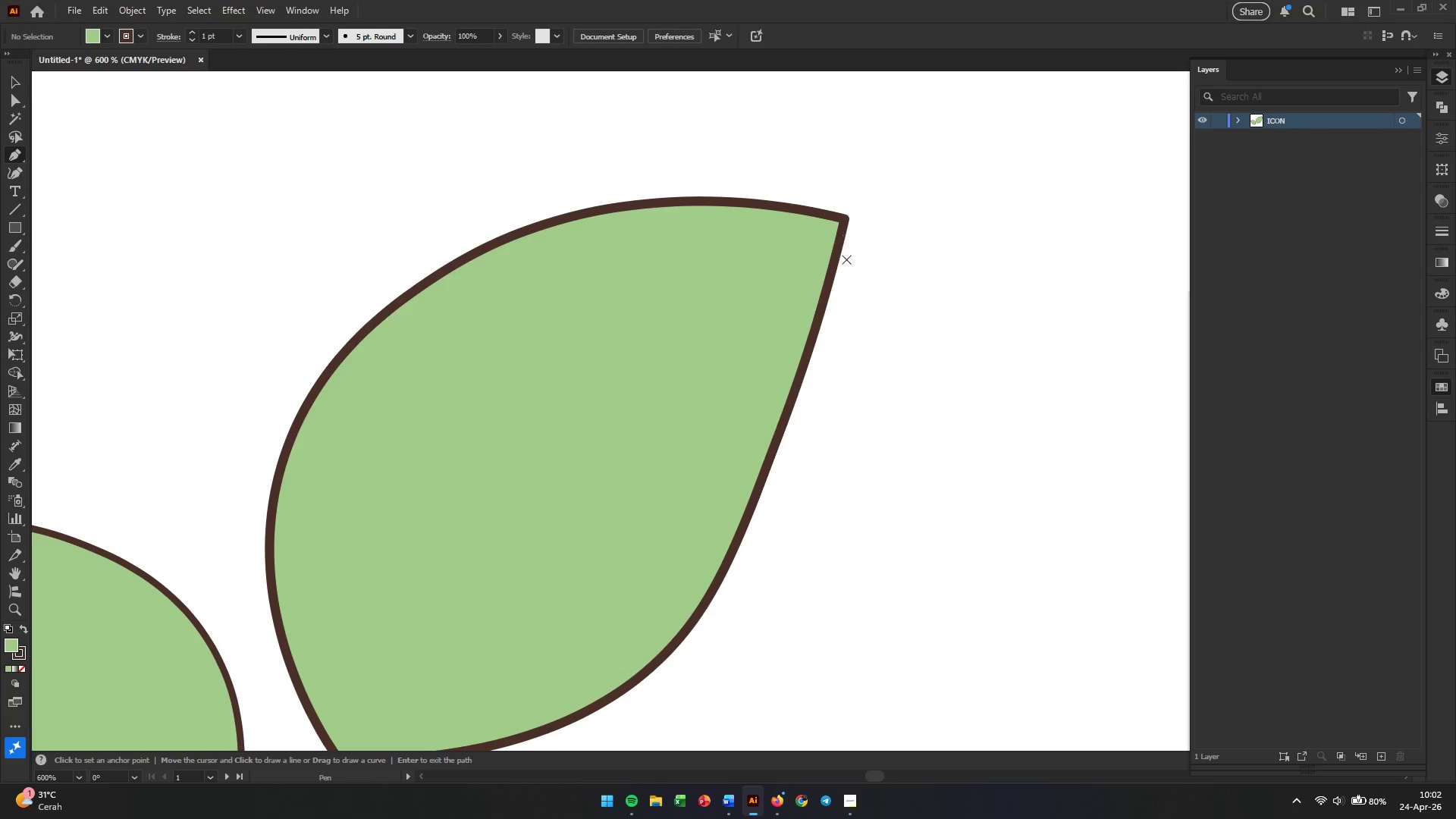 
hold_key(key=Space, duration=0.47)
 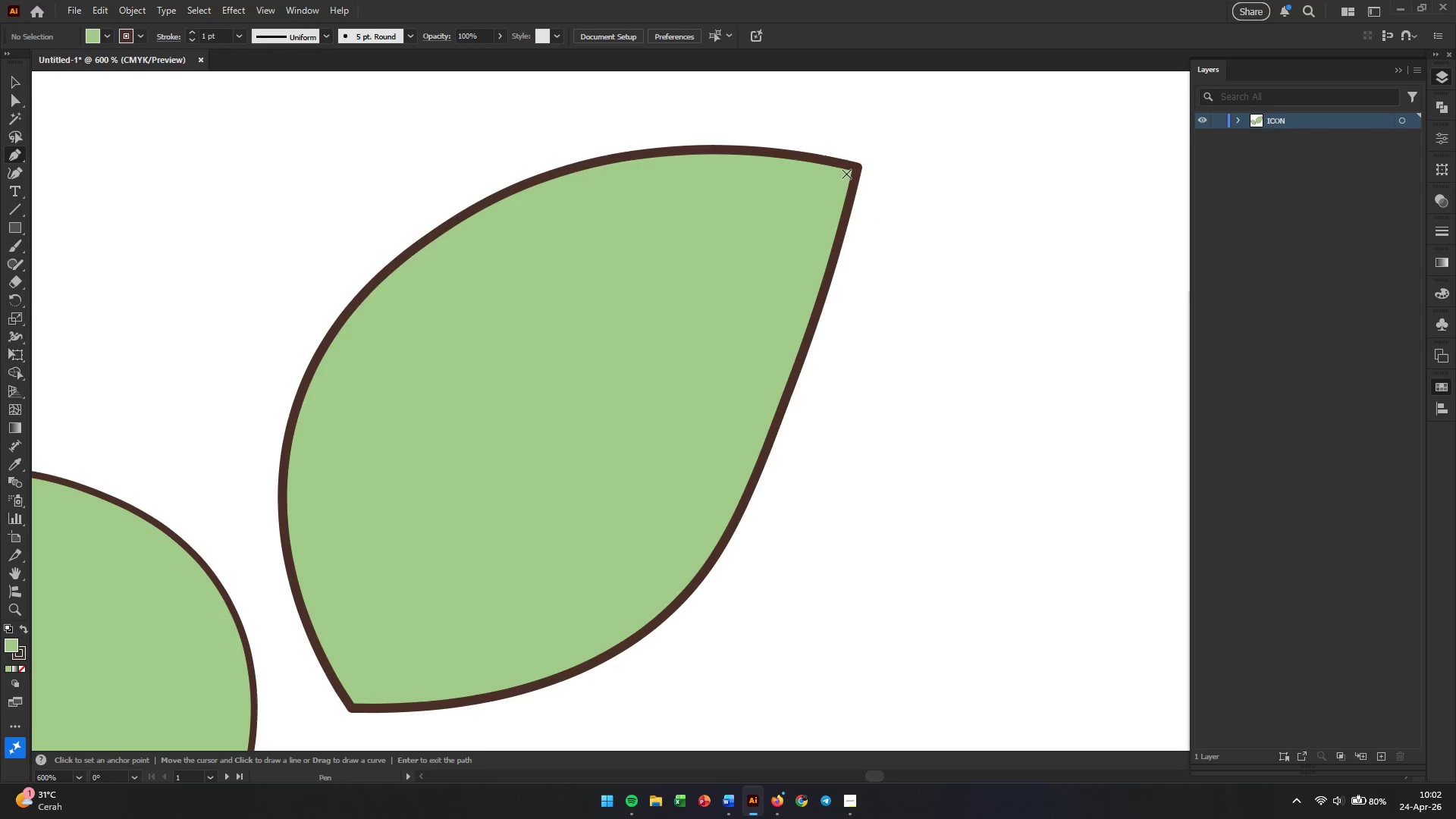 
left_click_drag(start_coordinate=[844, 283], to_coordinate=[857, 231])
 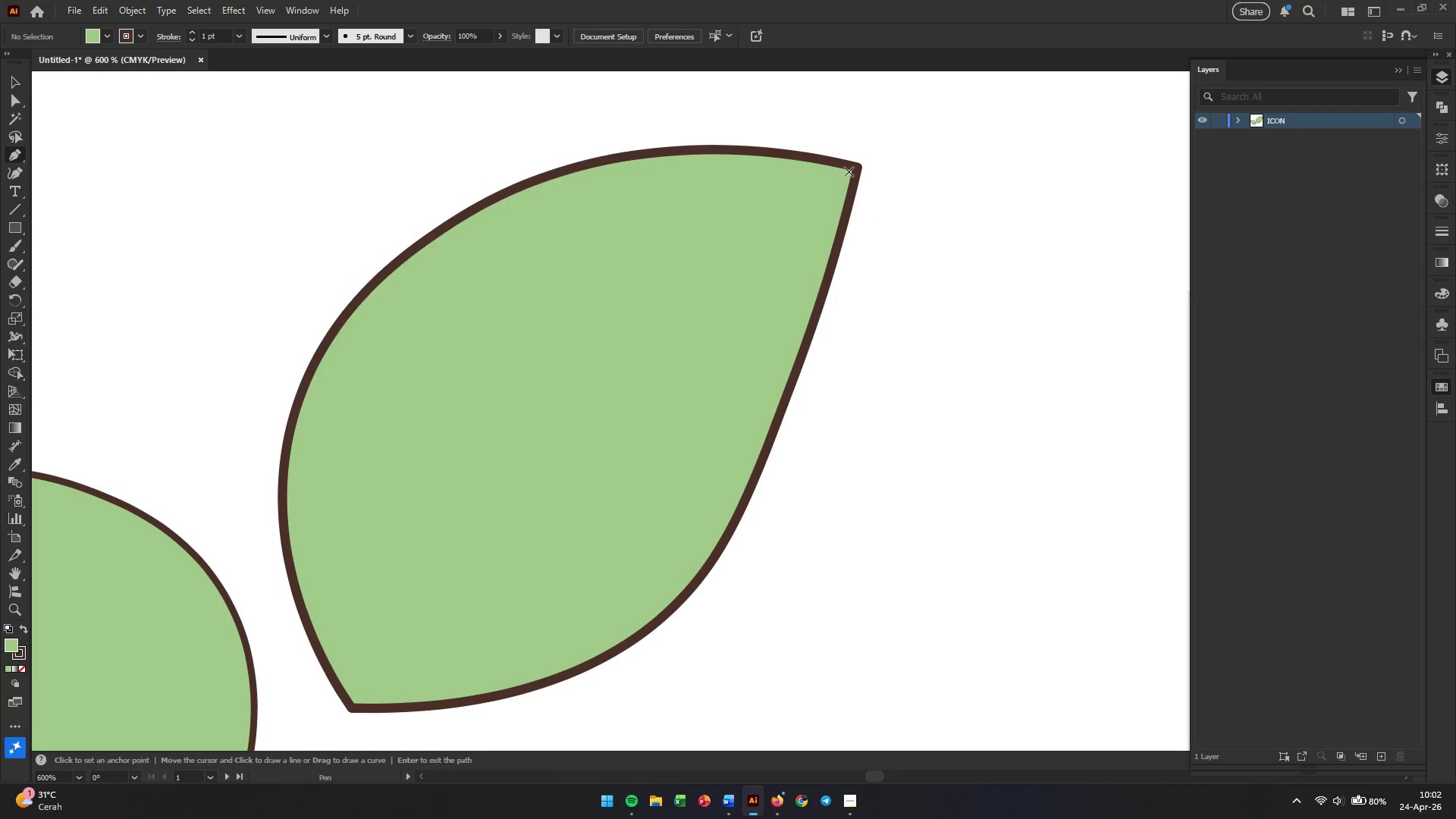 
left_click([849, 171])
 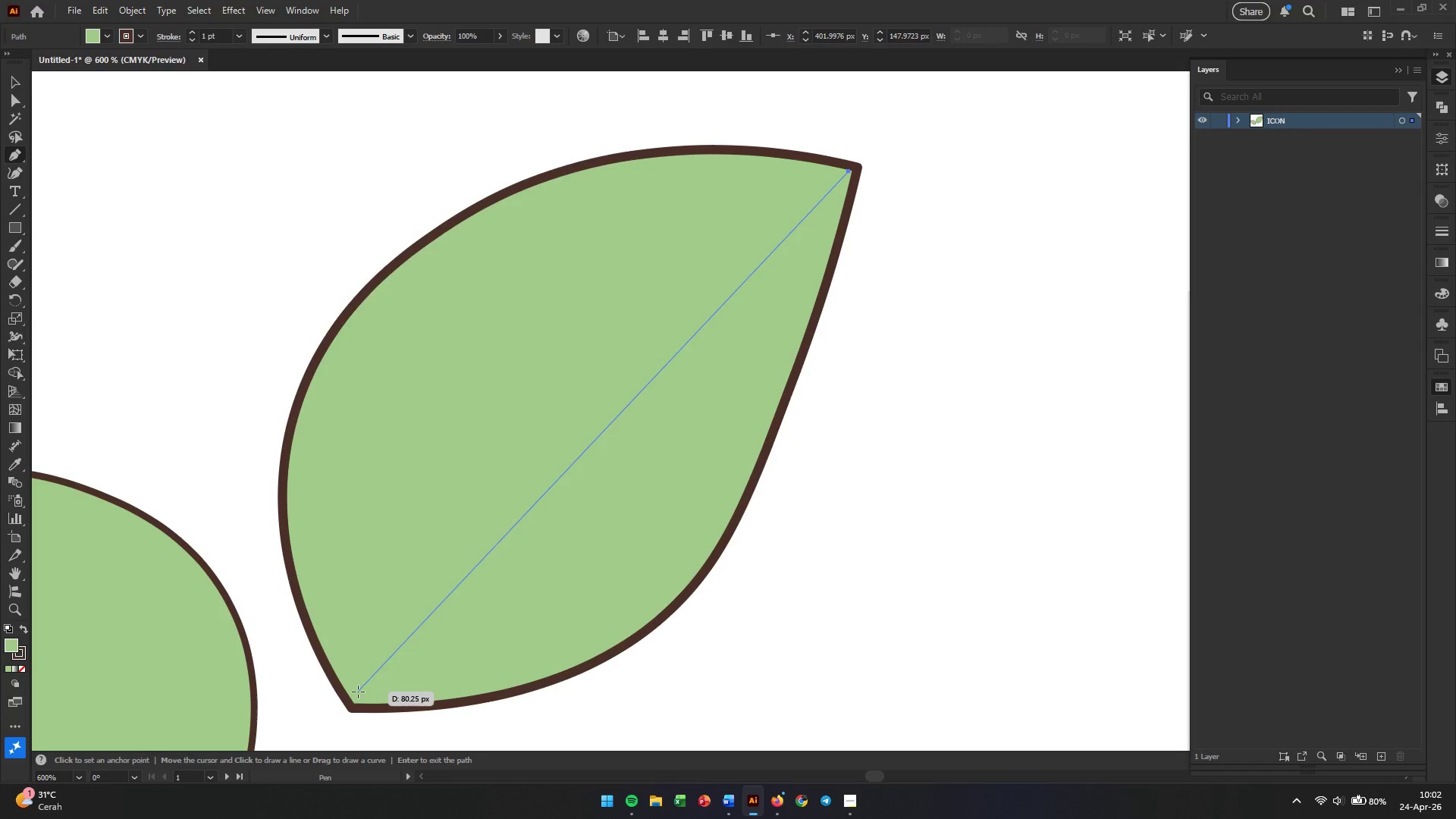 
left_click([357, 698])
 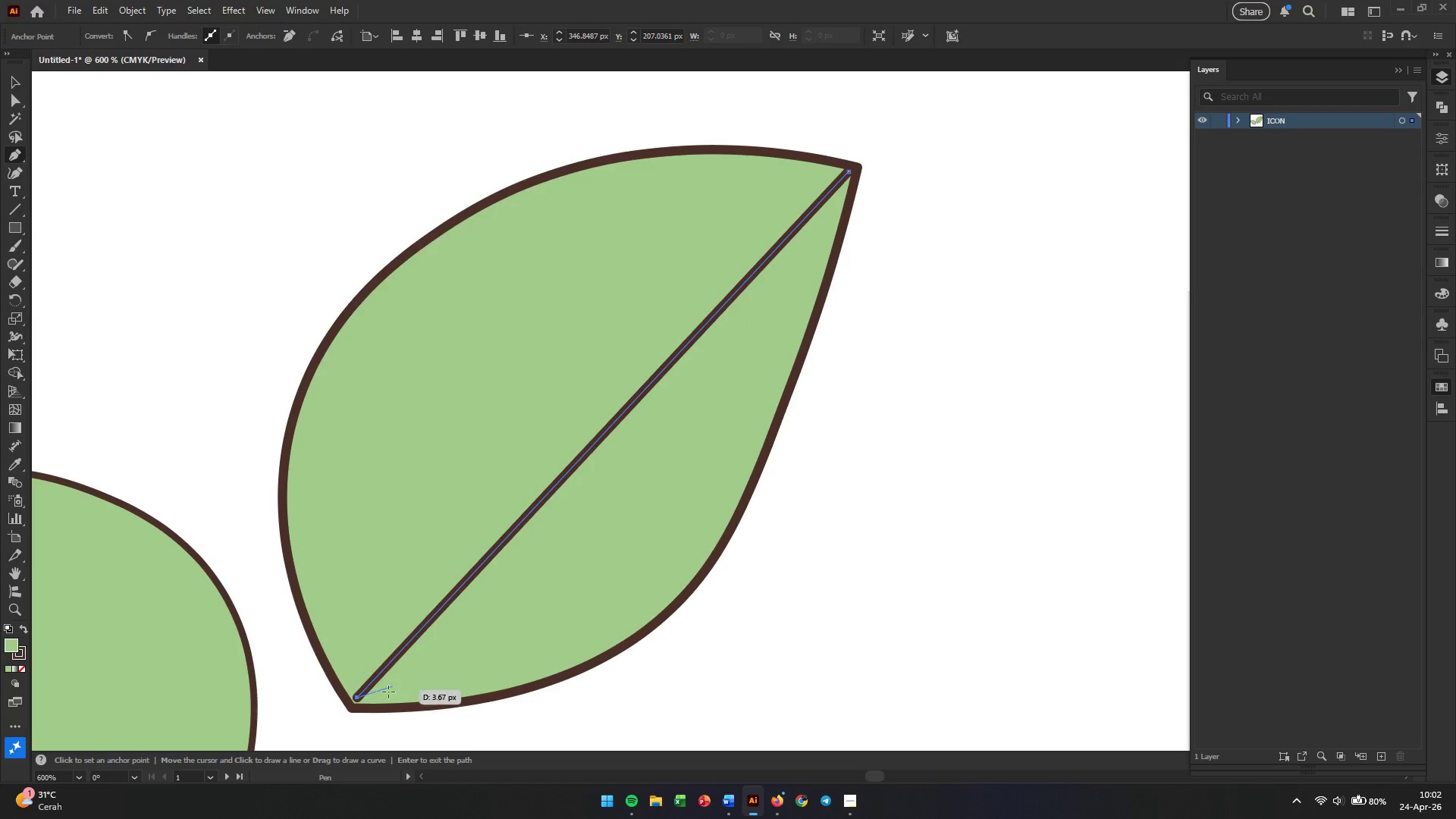 
wait(9.09)
 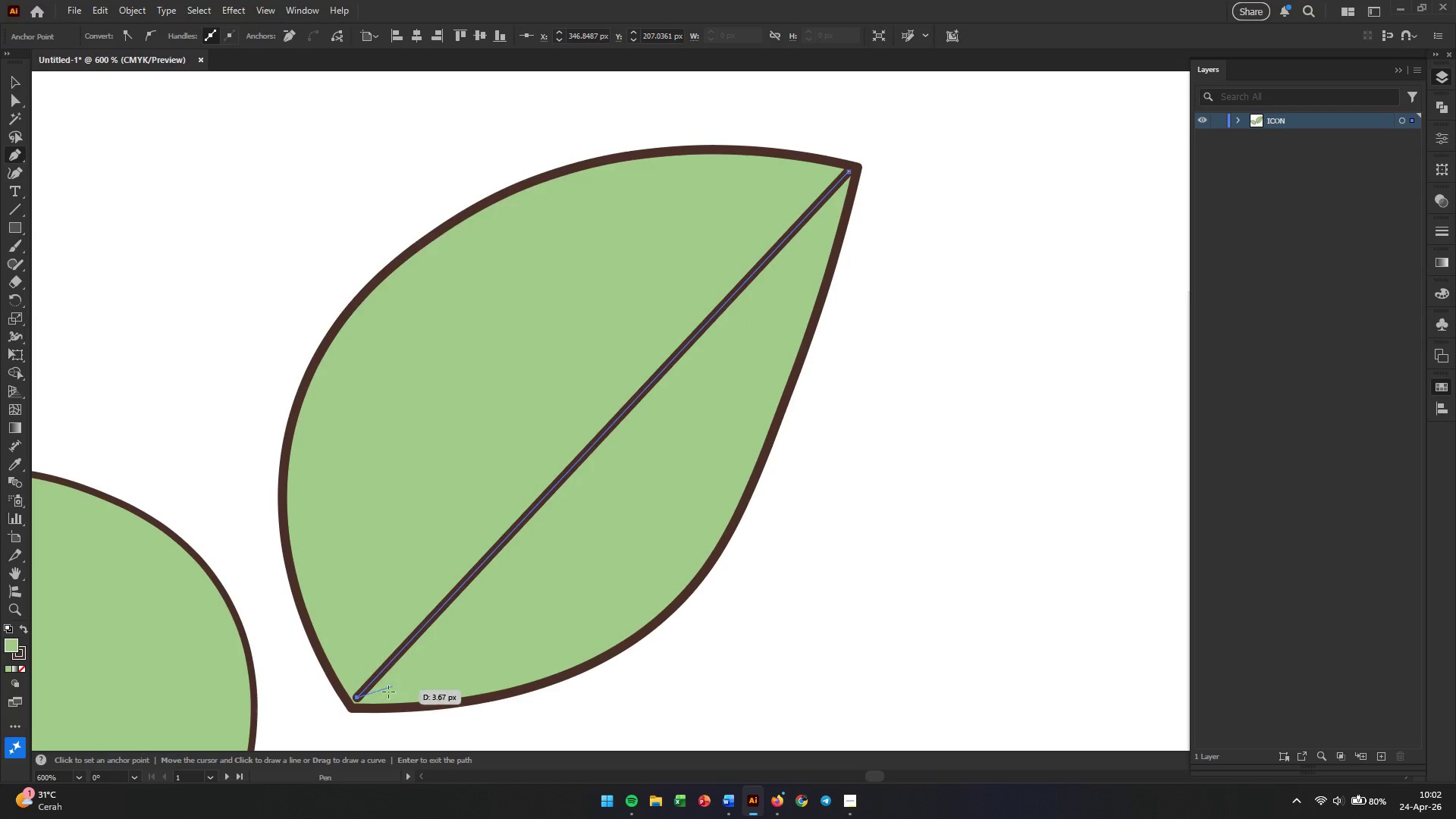 
left_click([494, 686])
 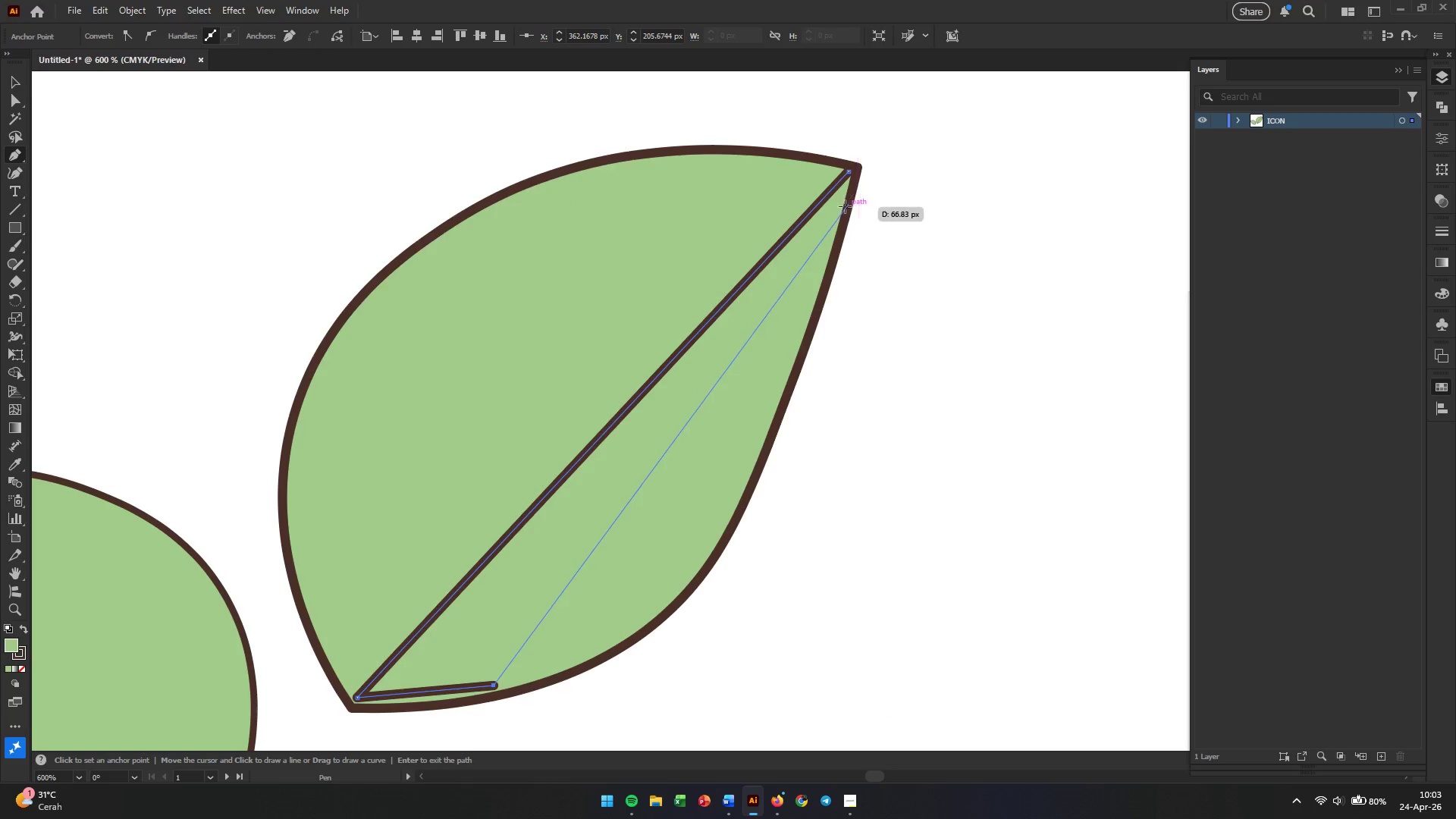 
left_click([831, 229])
 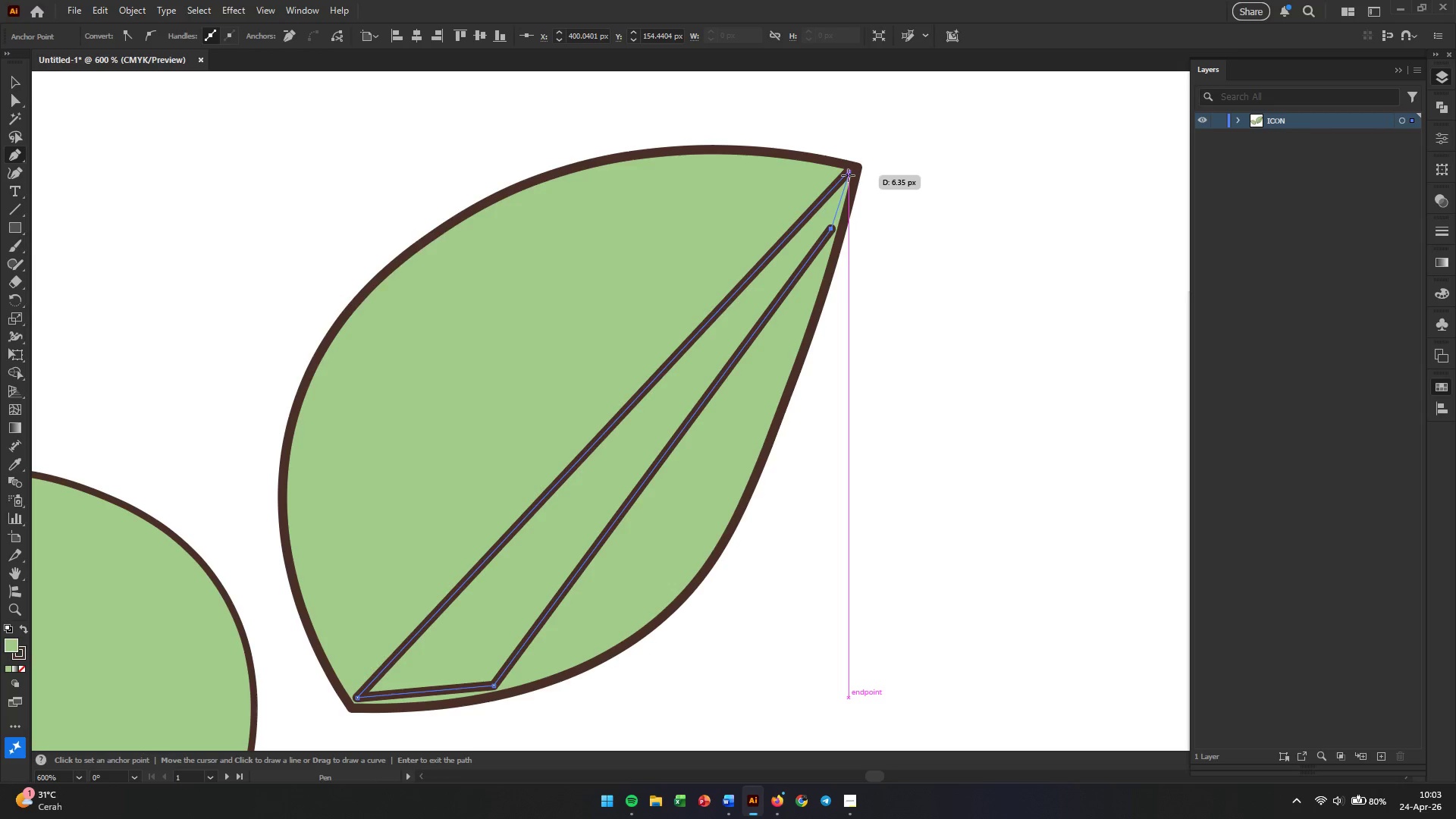 
left_click([848, 175])
 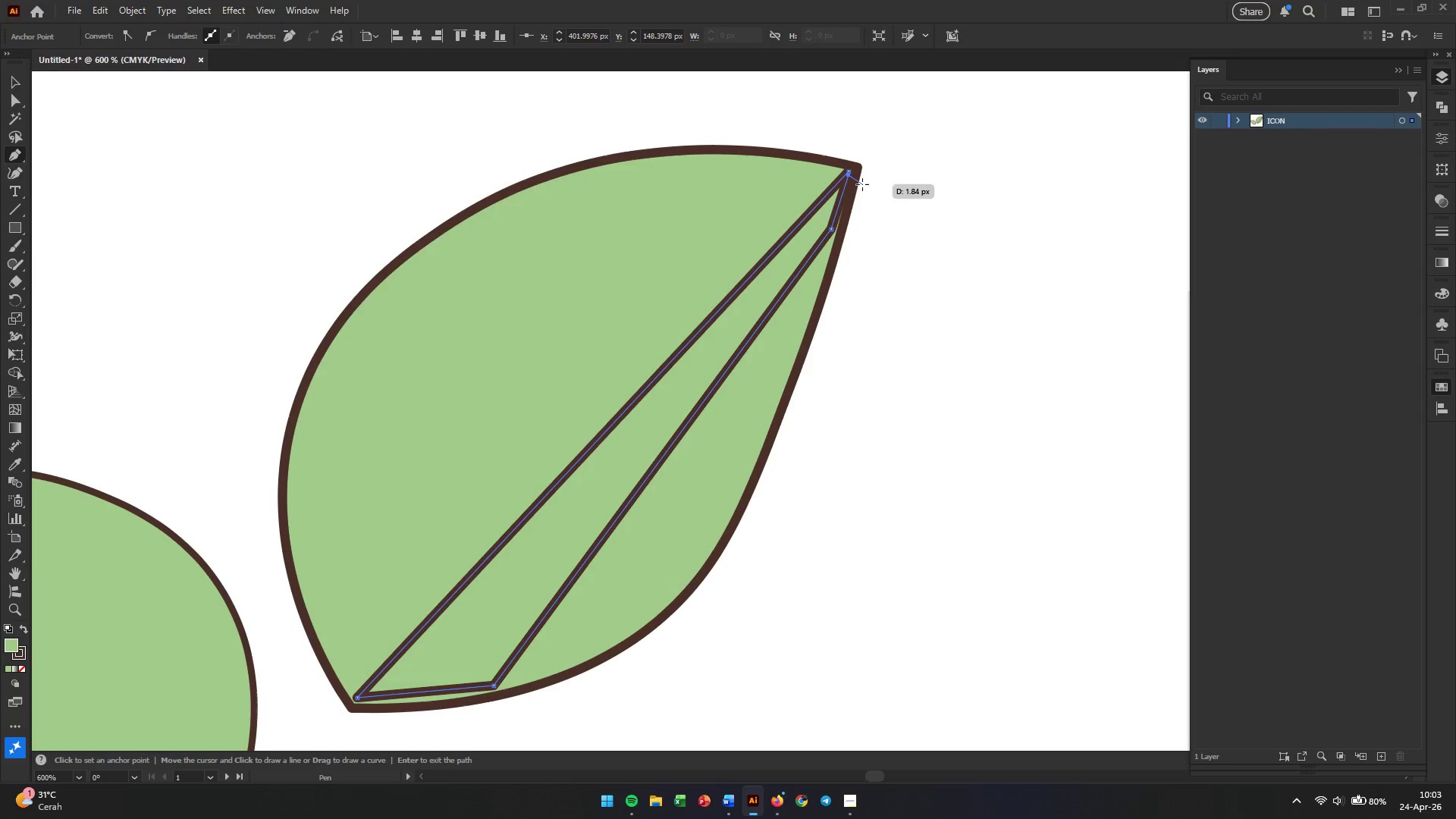 
key(Control+Z)
 